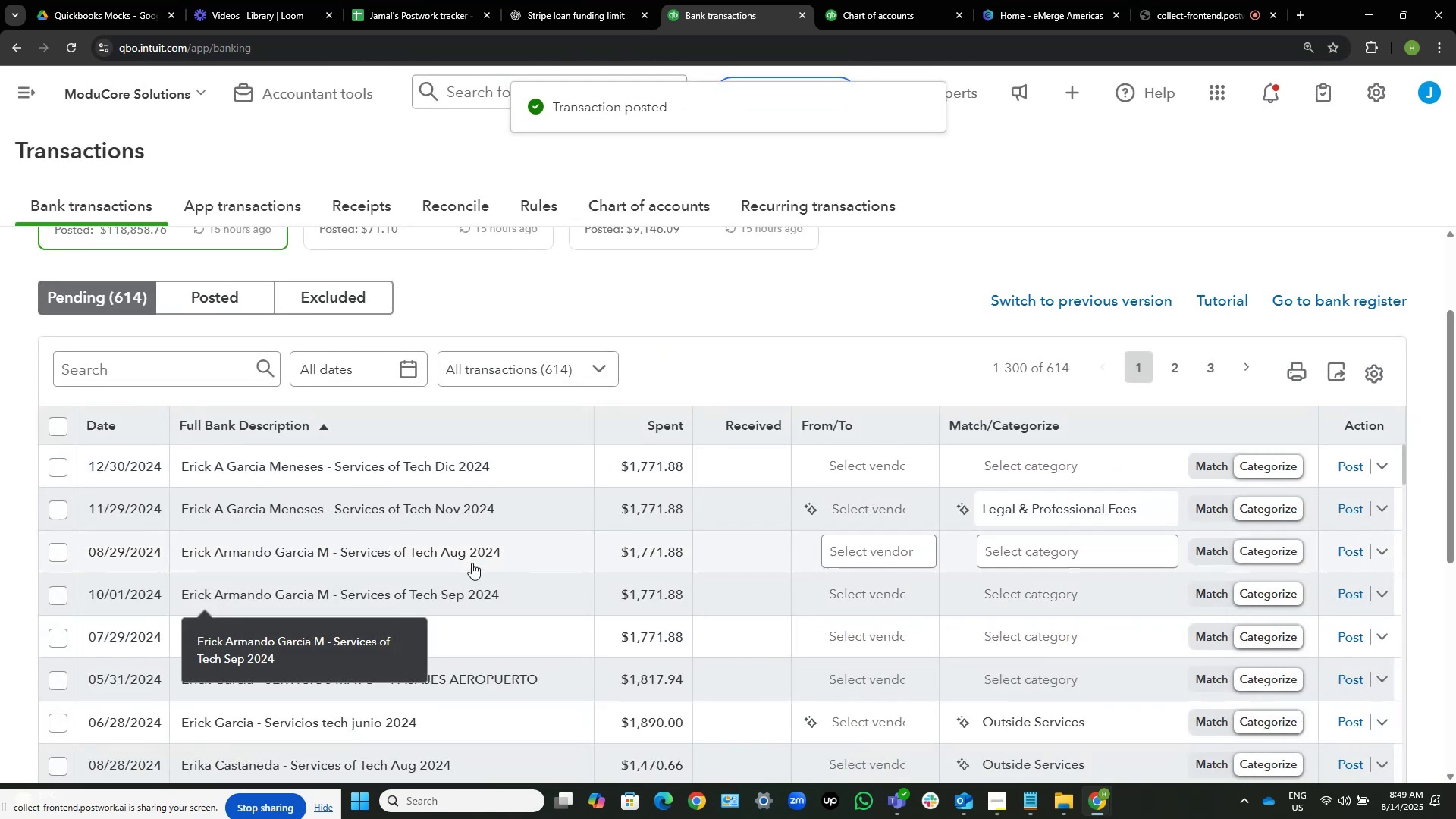 
scroll: coordinate [483, 641], scroll_direction: down, amount: 2.0
 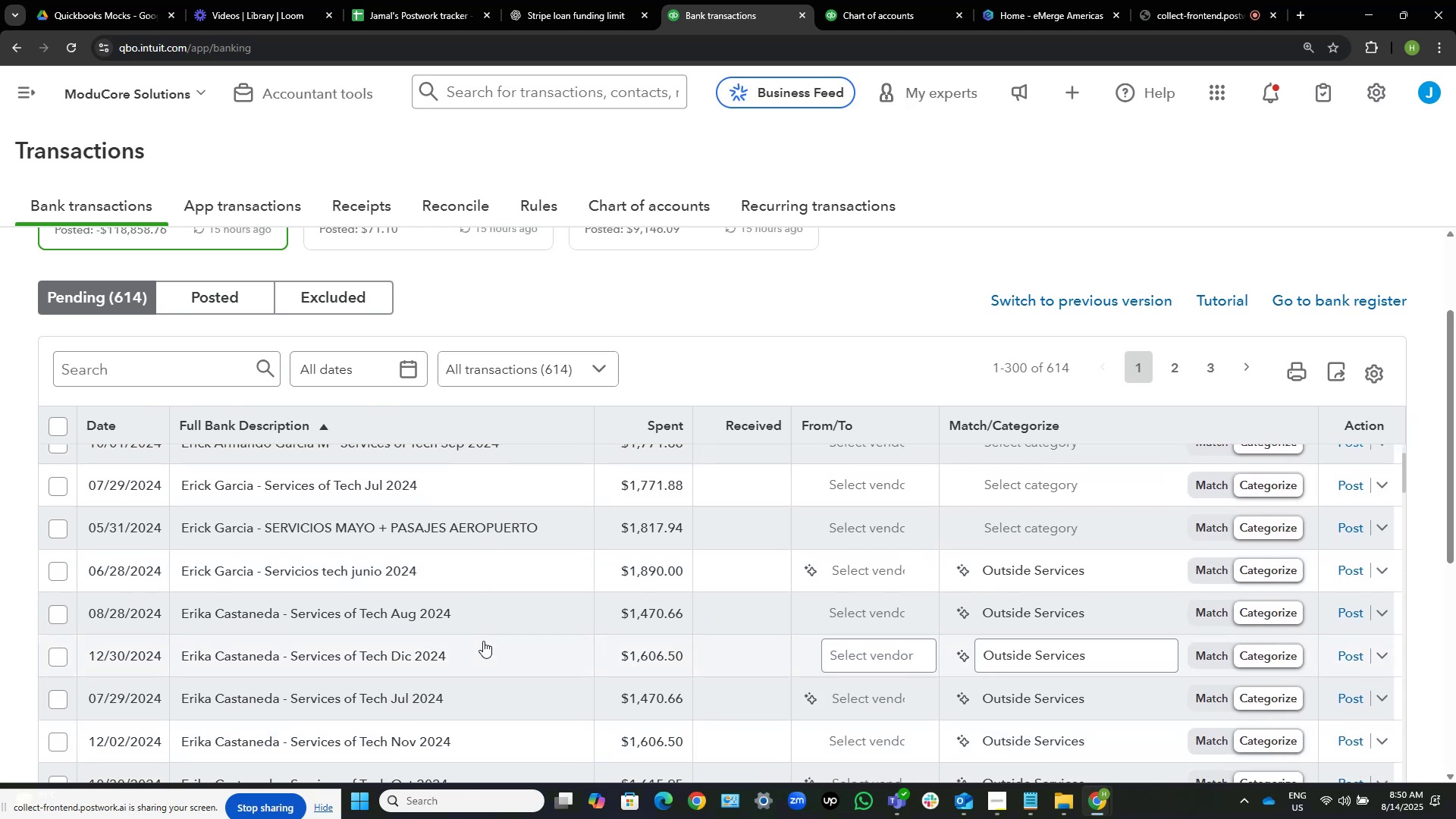 
scroll: coordinate [665, 508], scroll_direction: up, amount: 3.0
 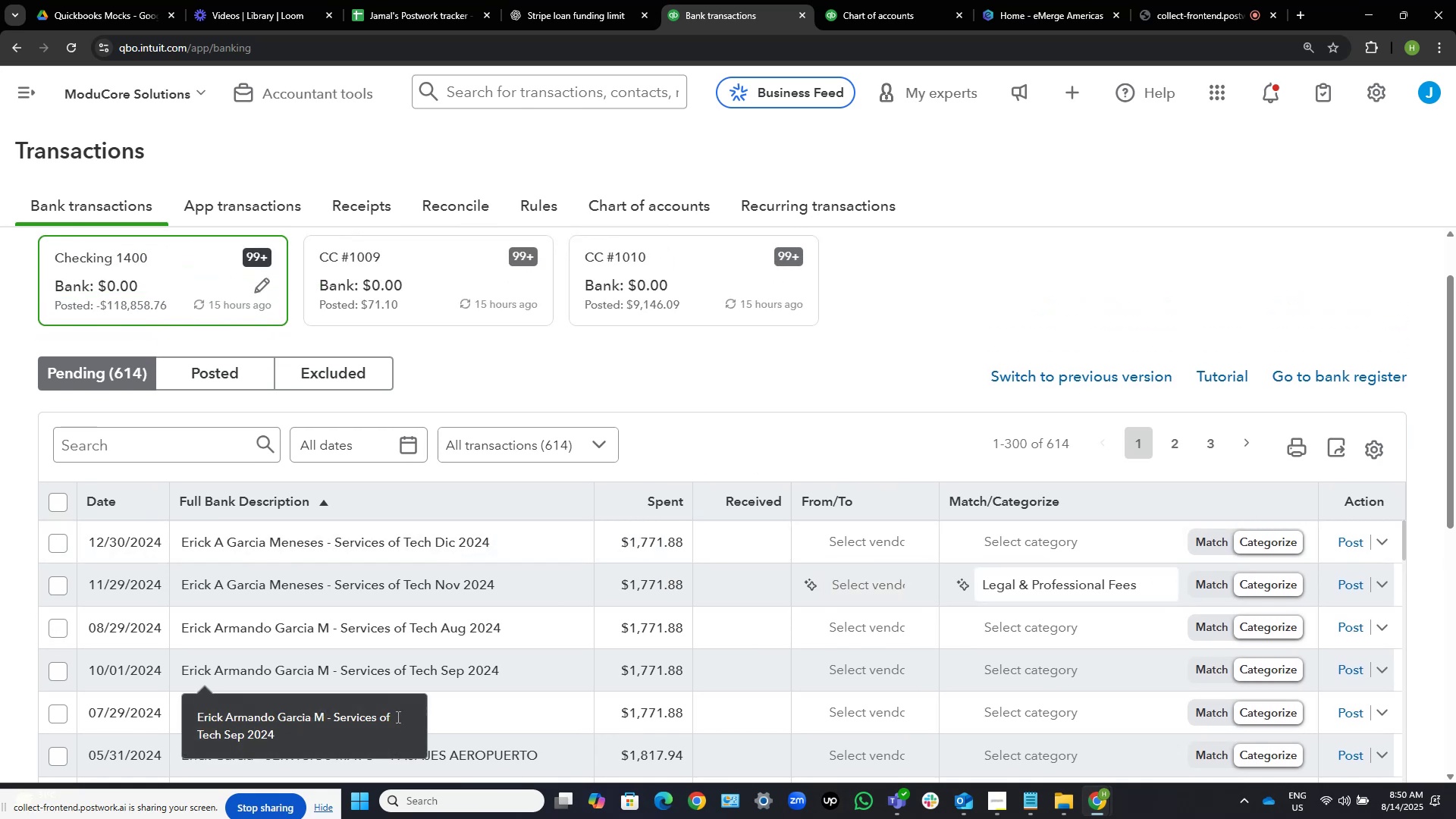 
left_click([500, 700])
 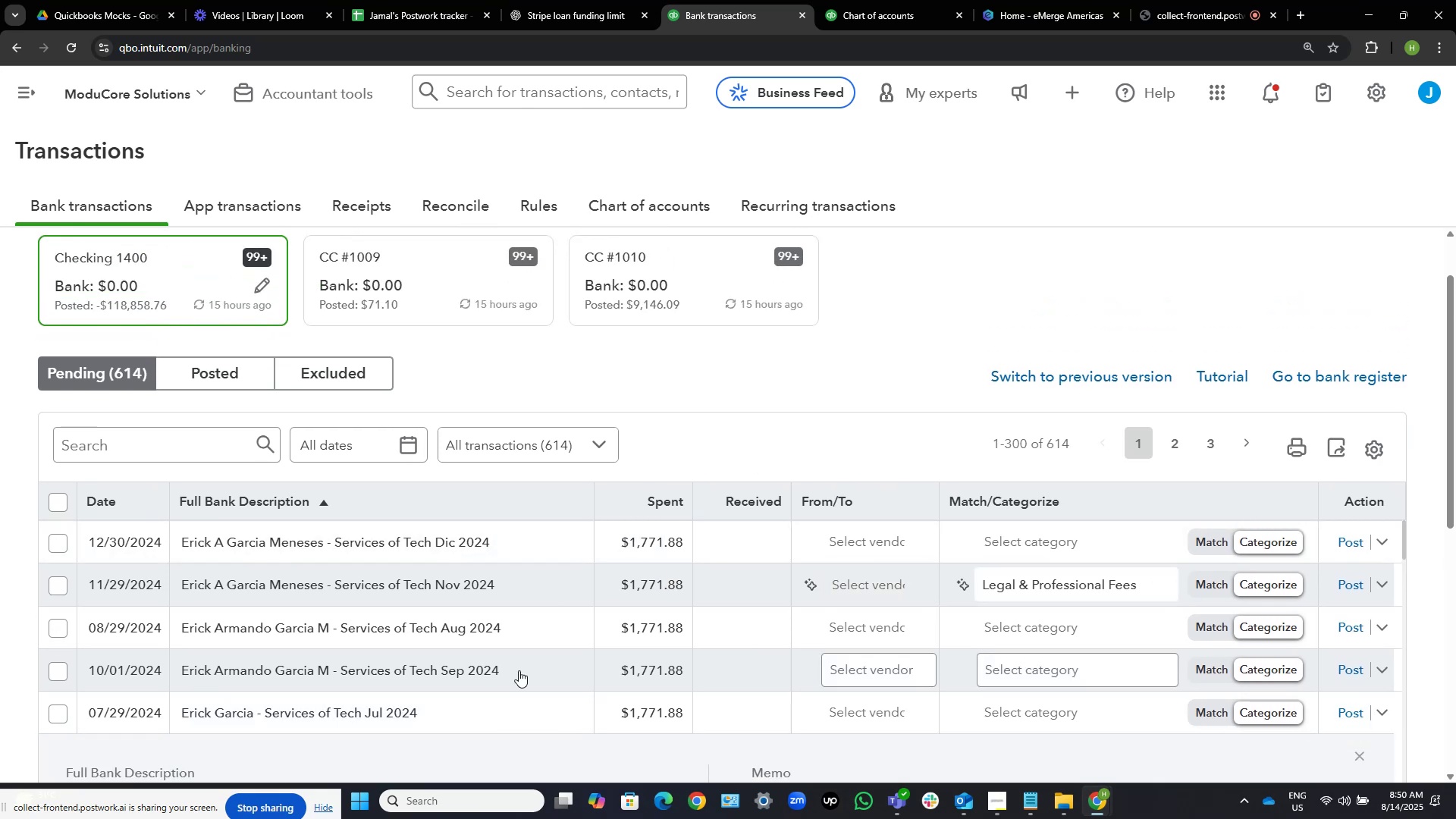 
scroll: coordinate [554, 620], scroll_direction: down, amount: 2.0
 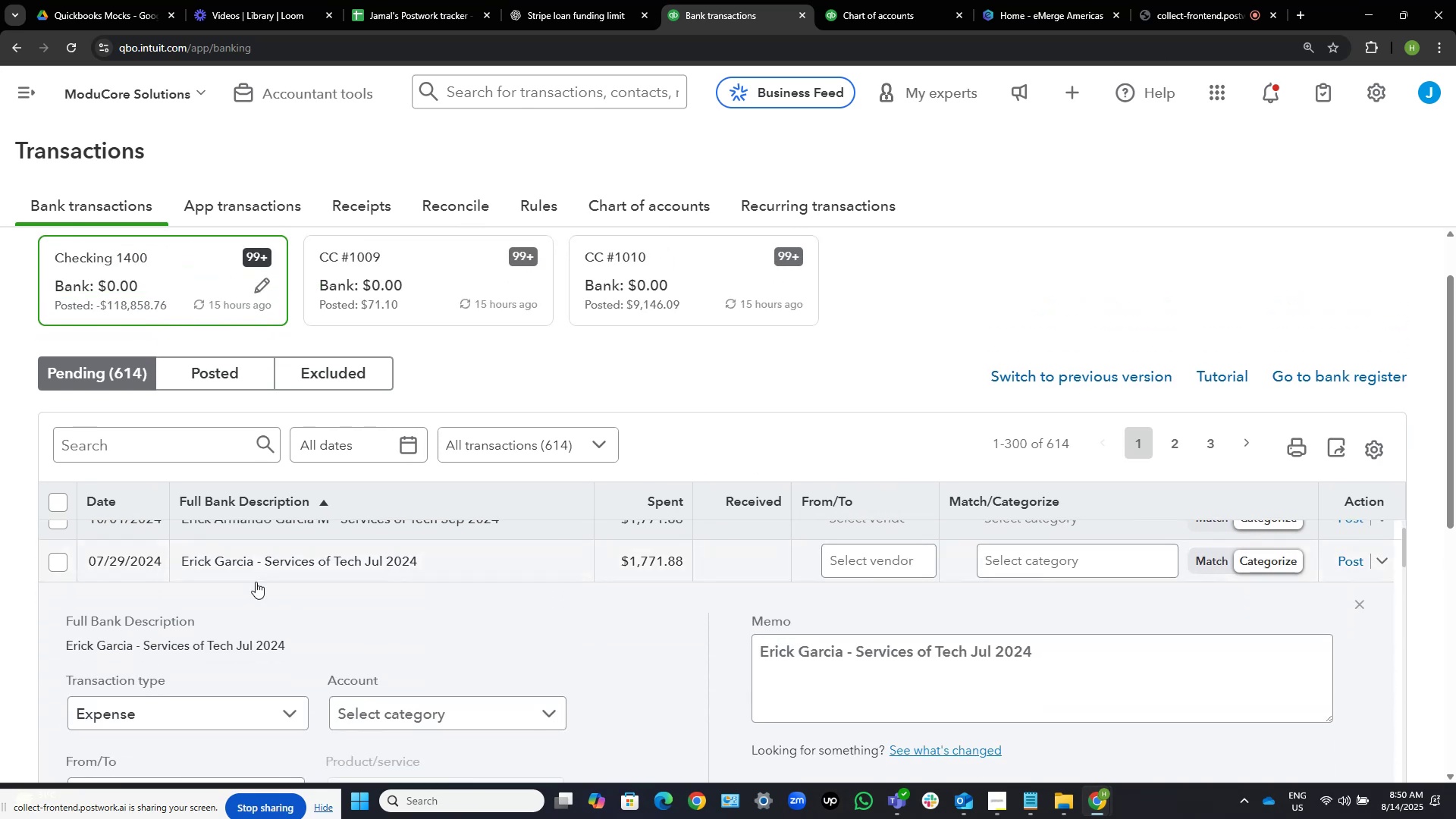 
wait(5.38)
 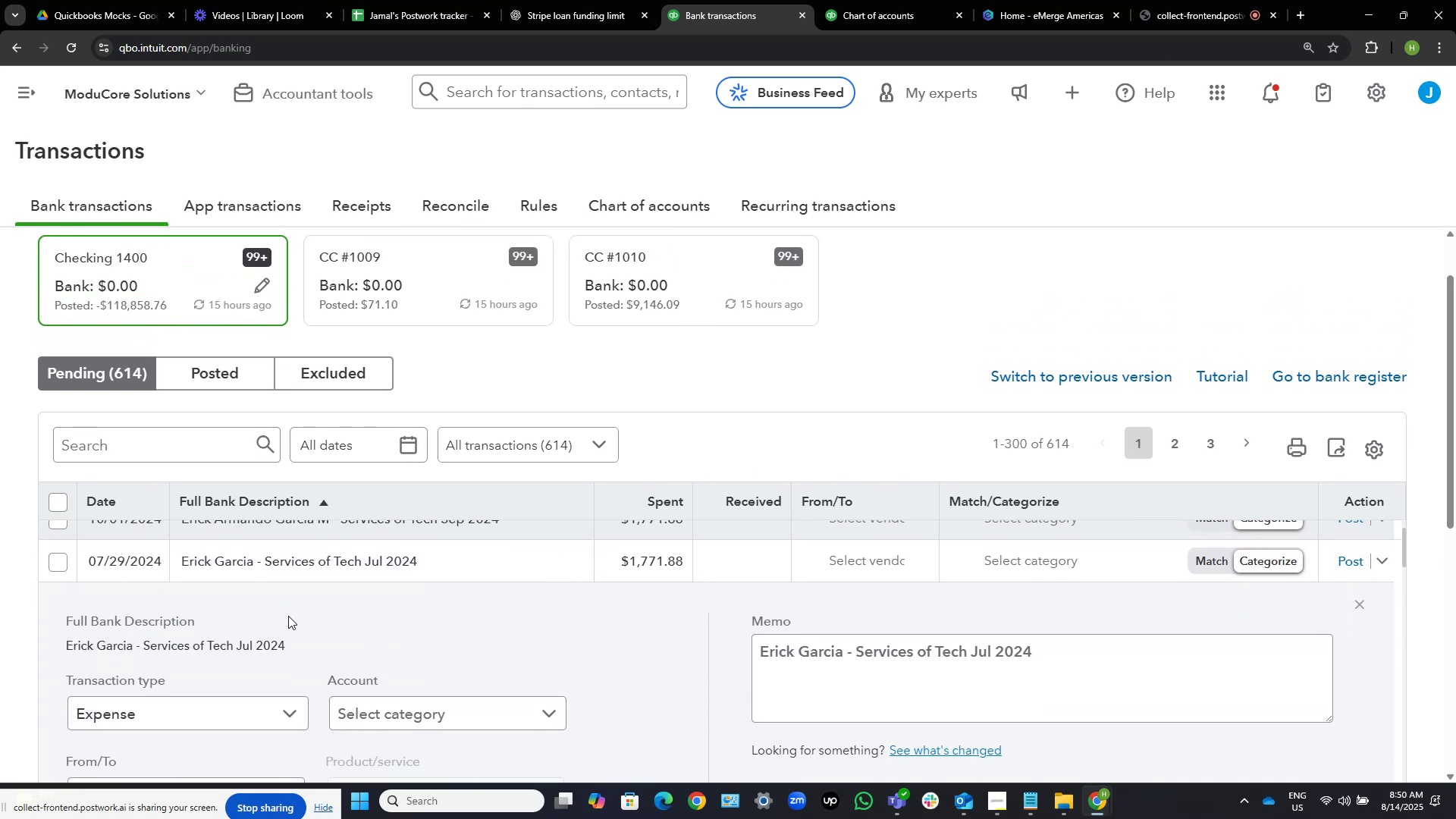 
left_click_drag(start_coordinate=[130, 648], to_coordinate=[44, 642])
 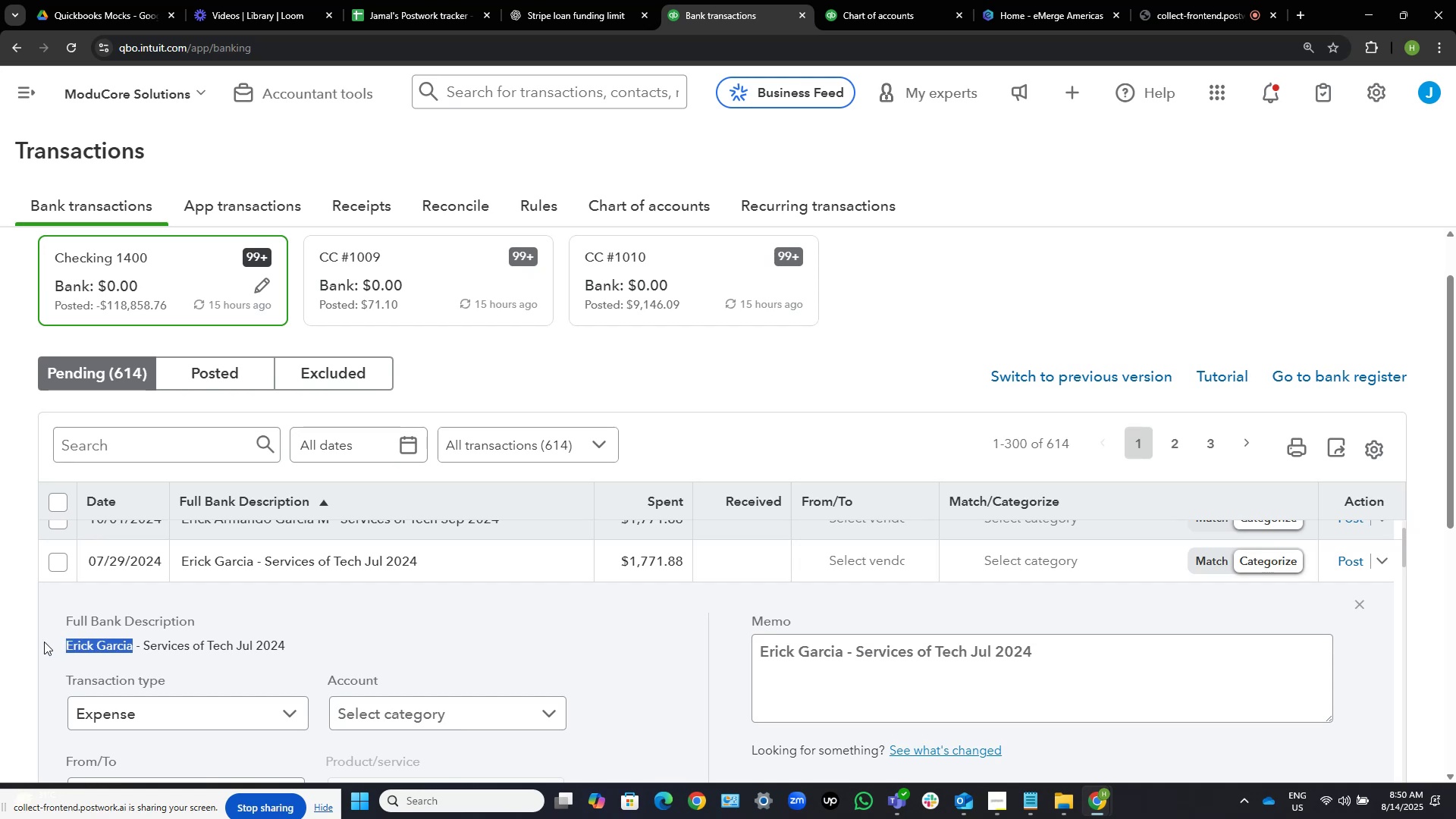 
key(Control+C)
 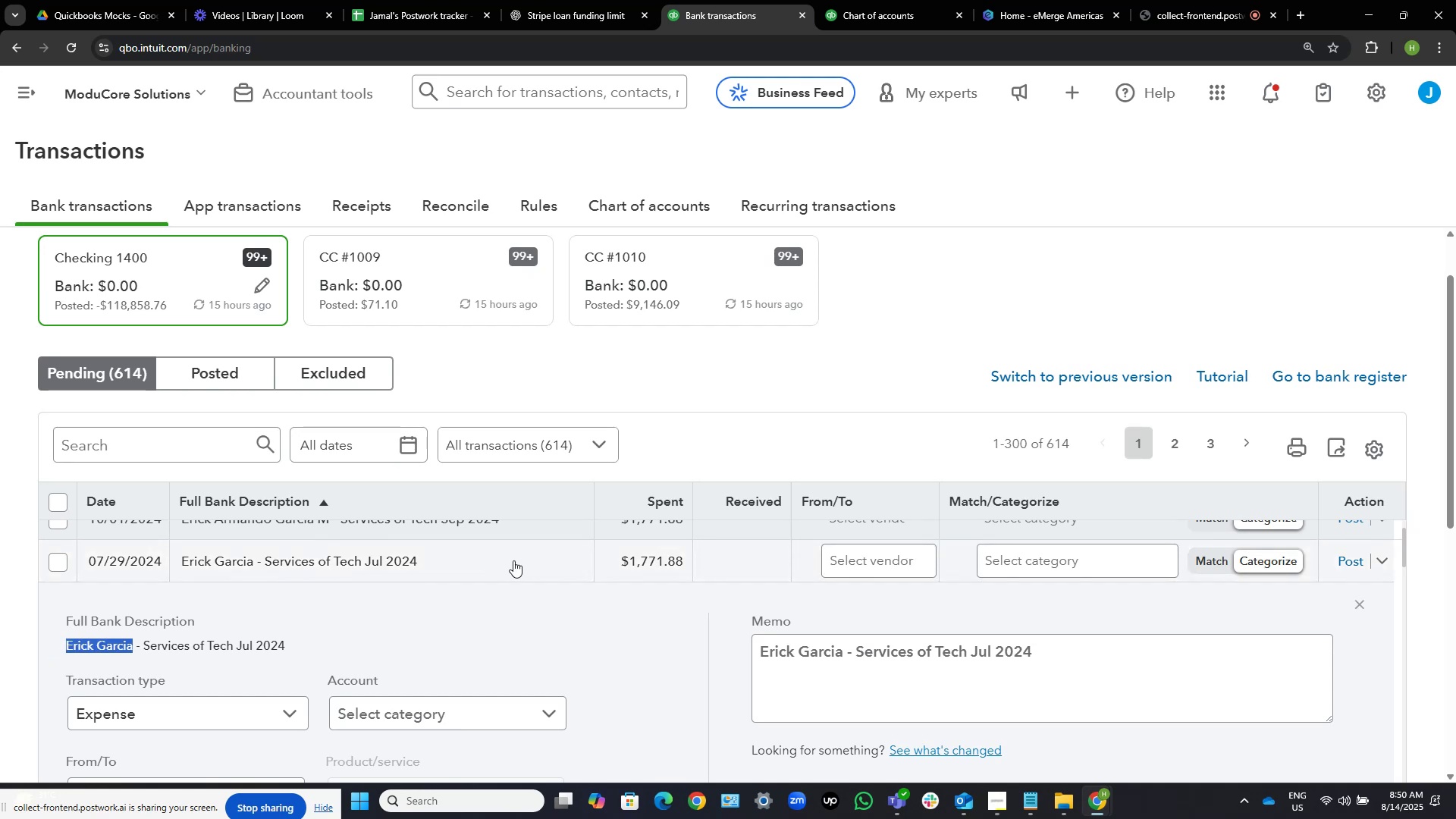 
key(Control+C)
 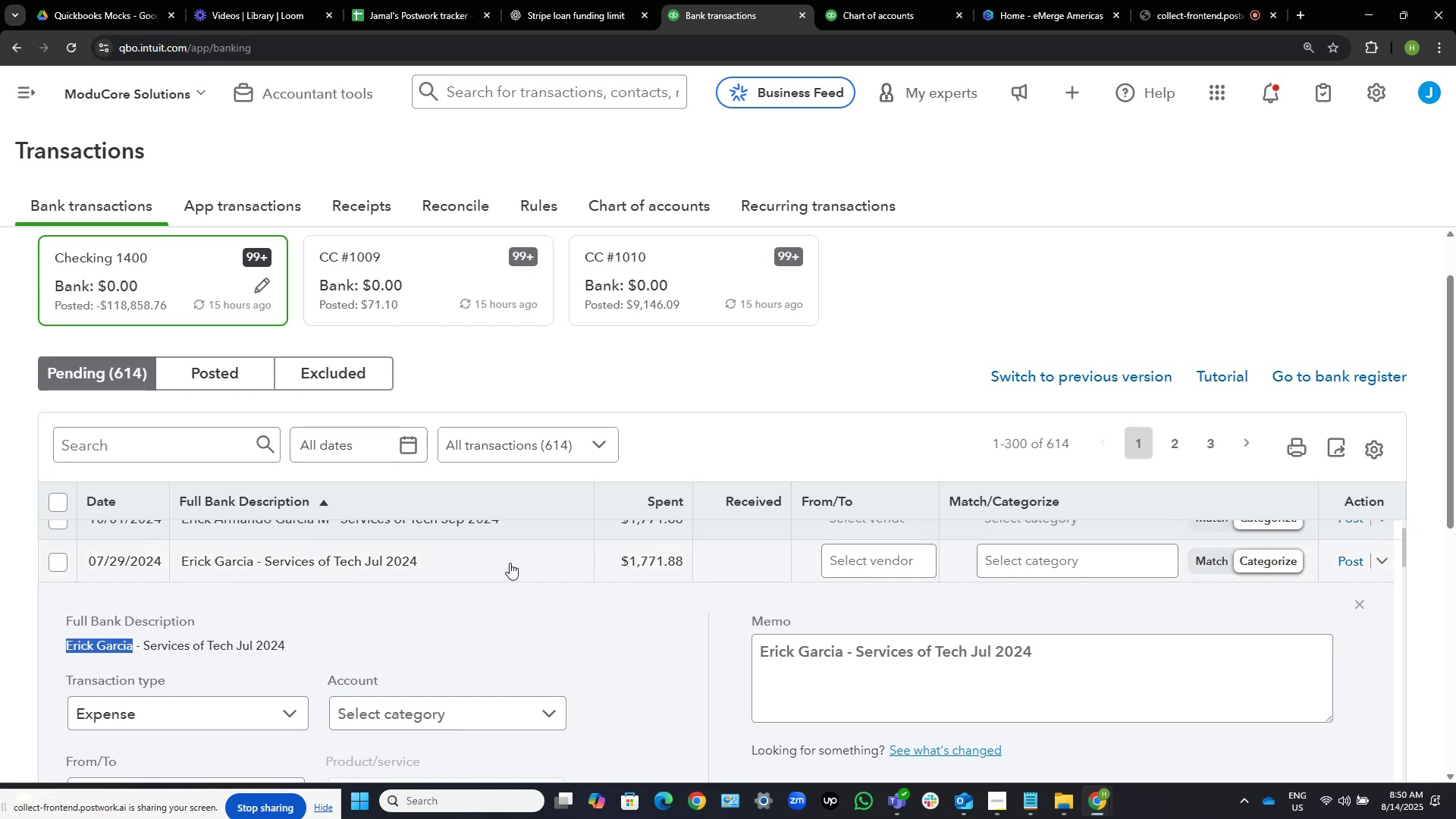 
left_click([510, 563])
 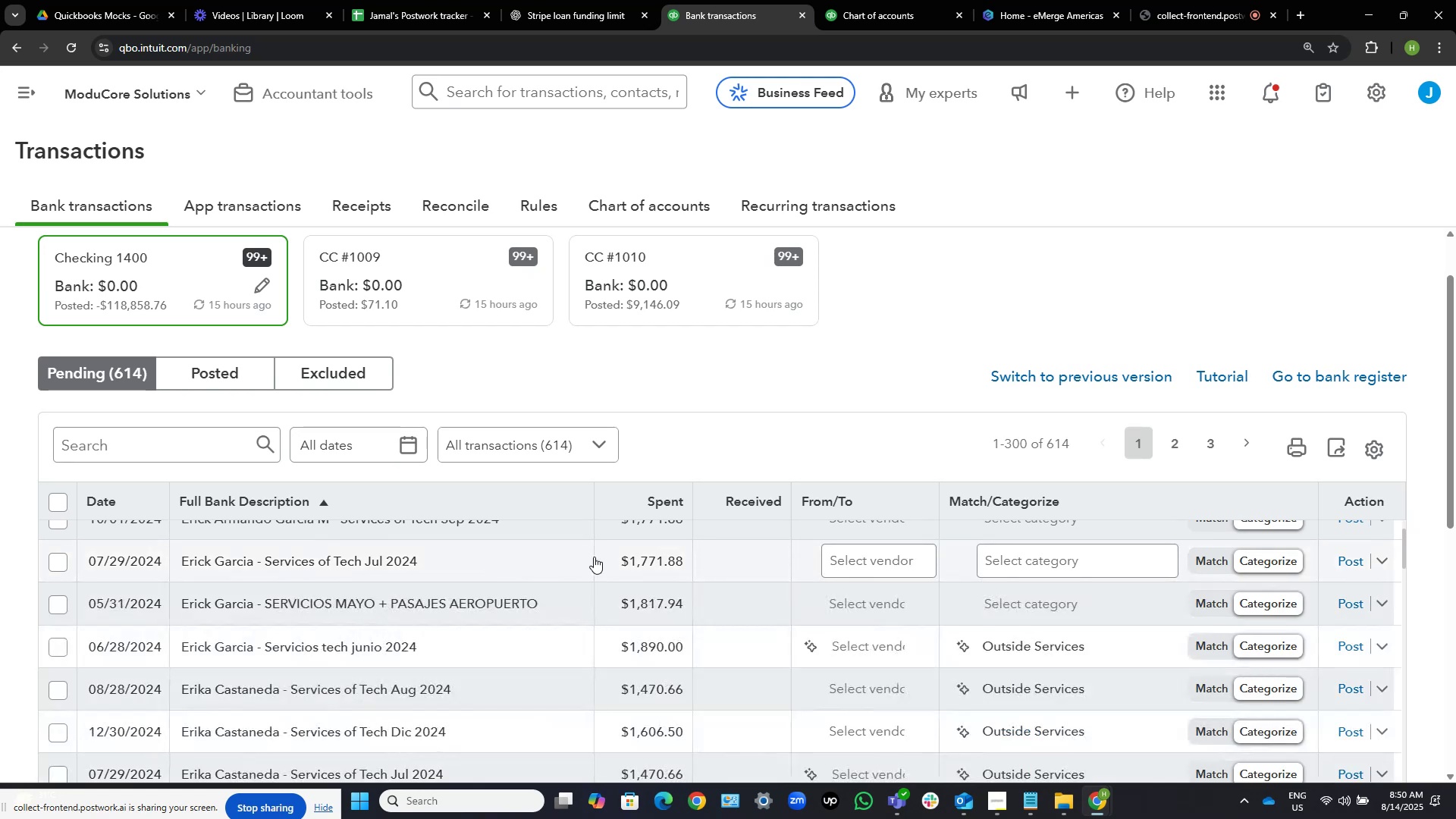 
scroll: coordinate [839, 581], scroll_direction: up, amount: 2.0
 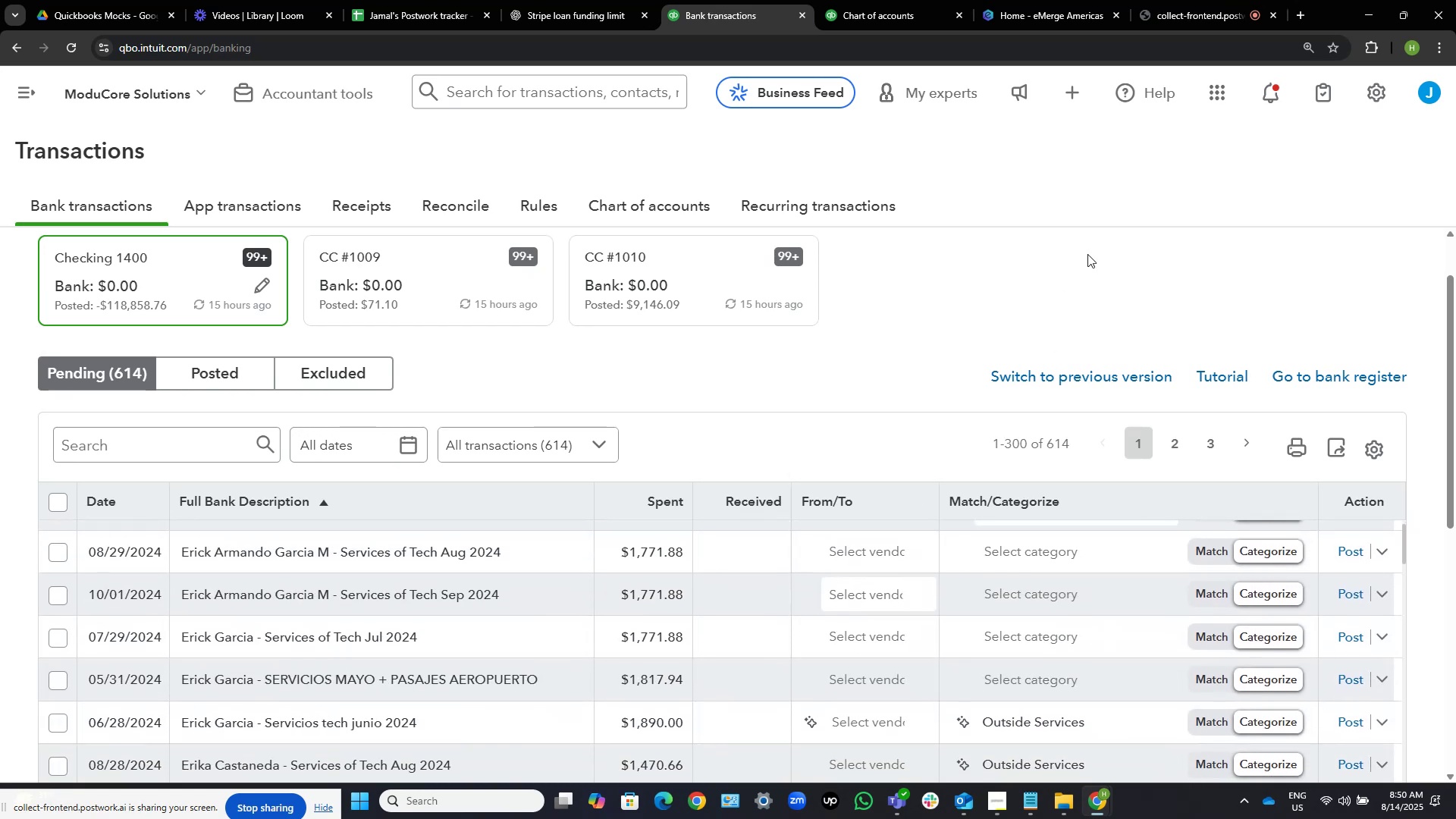 
scroll: coordinate [1084, 256], scroll_direction: down, amount: 2.0
 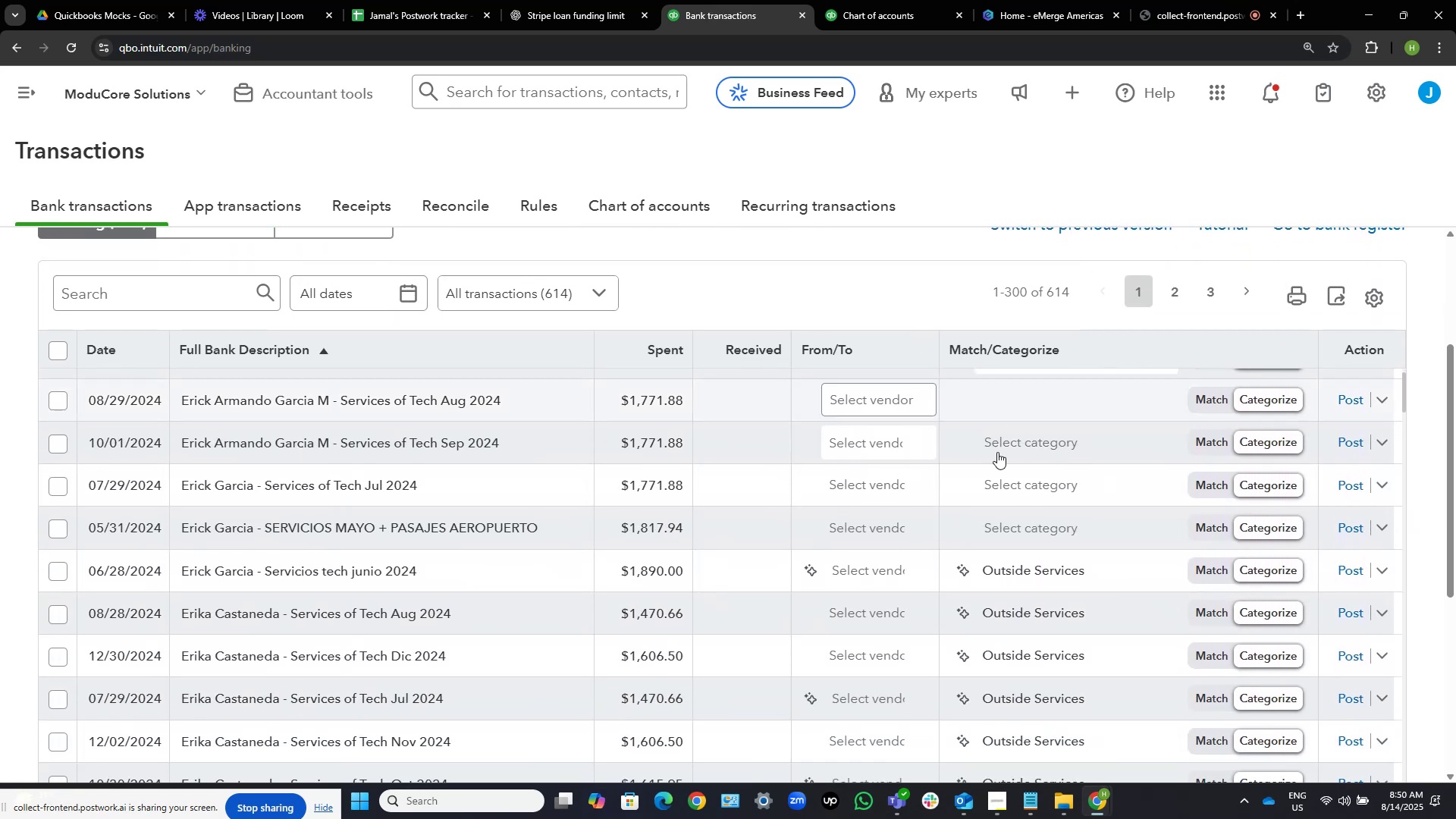 
scroll: coordinate [994, 488], scroll_direction: up, amount: 5.0
 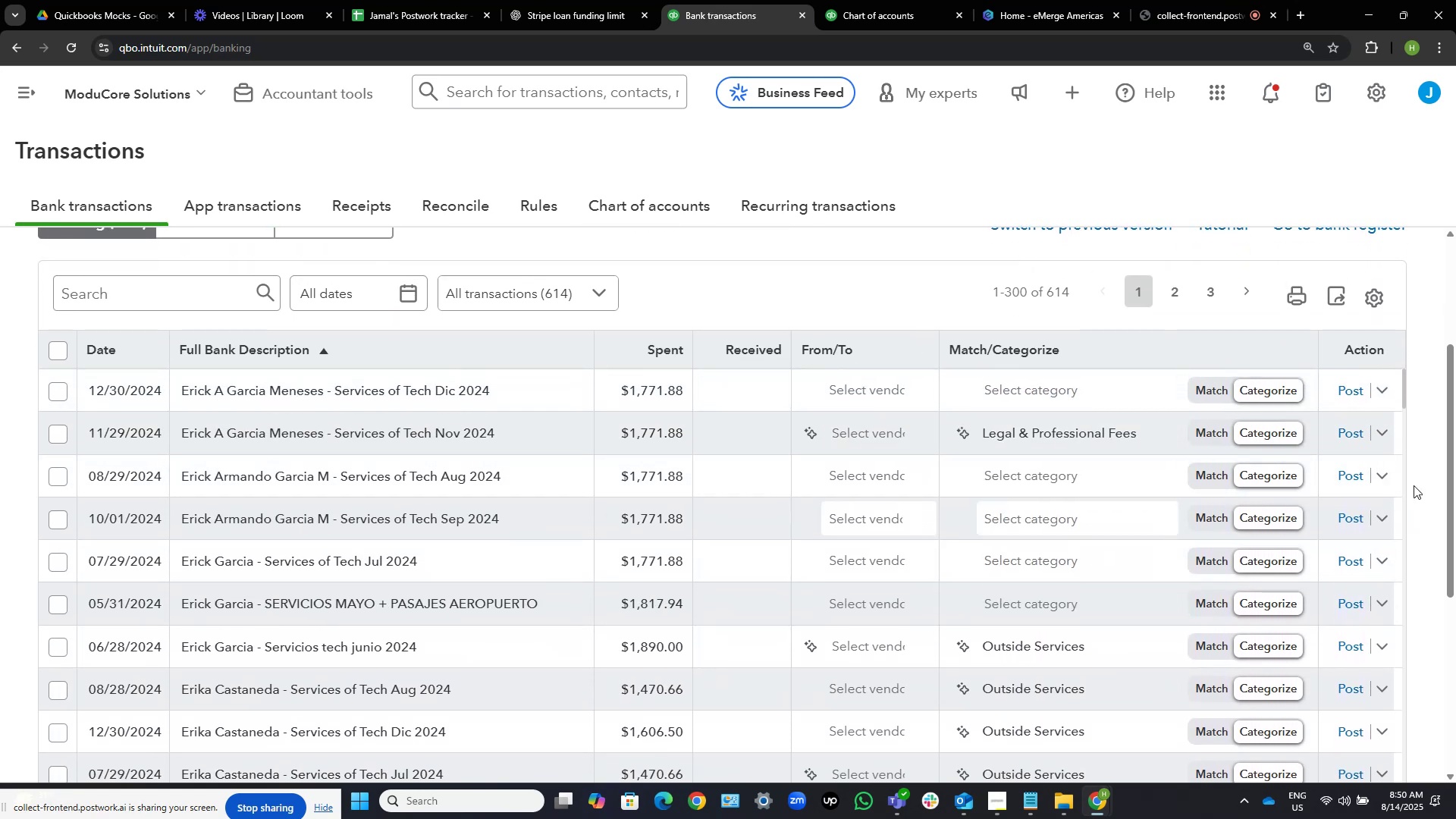 
scroll: coordinate [1418, 489], scroll_direction: down, amount: 2.0
 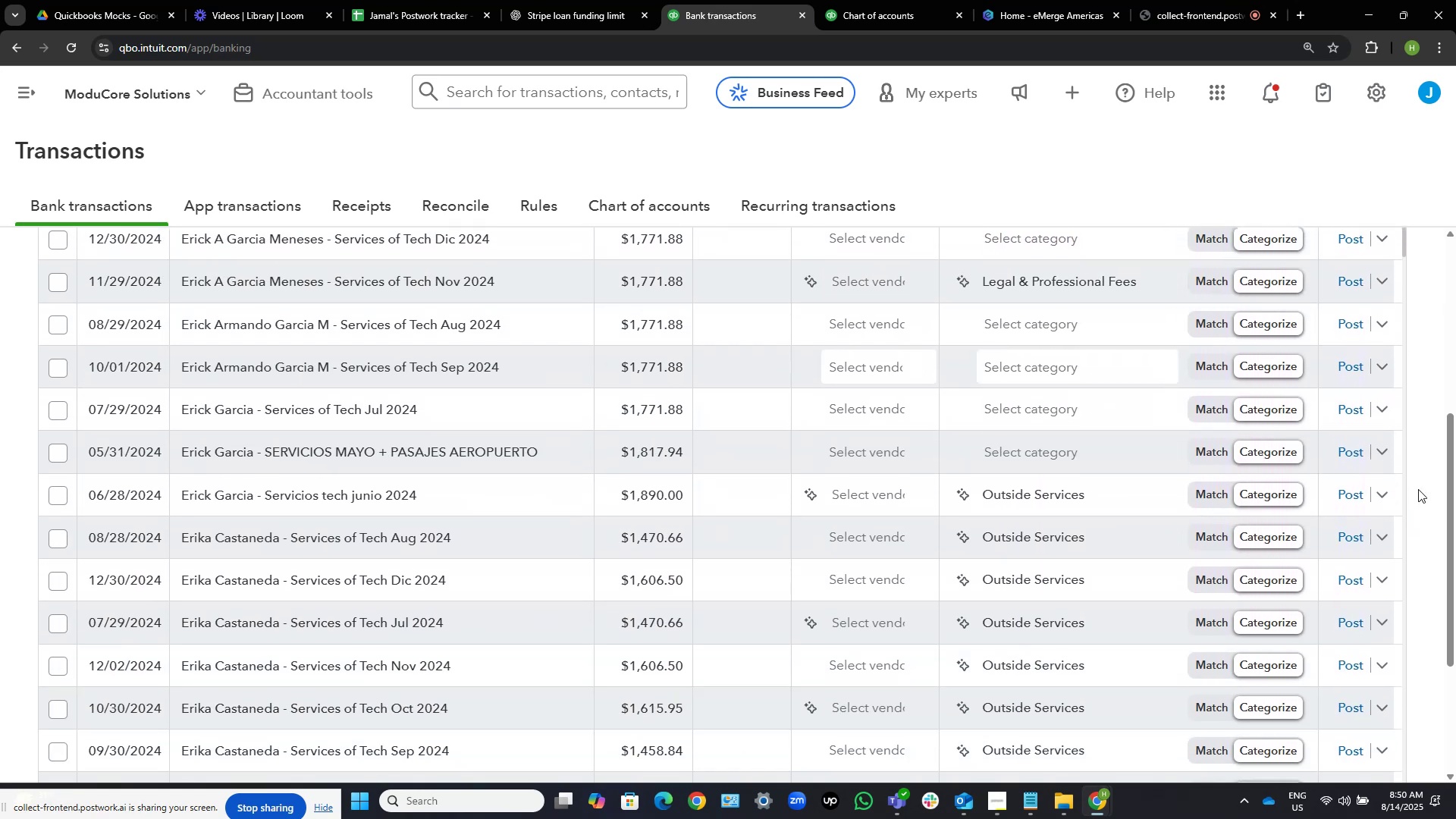 
scroll: coordinate [1418, 489], scroll_direction: up, amount: 1.0
 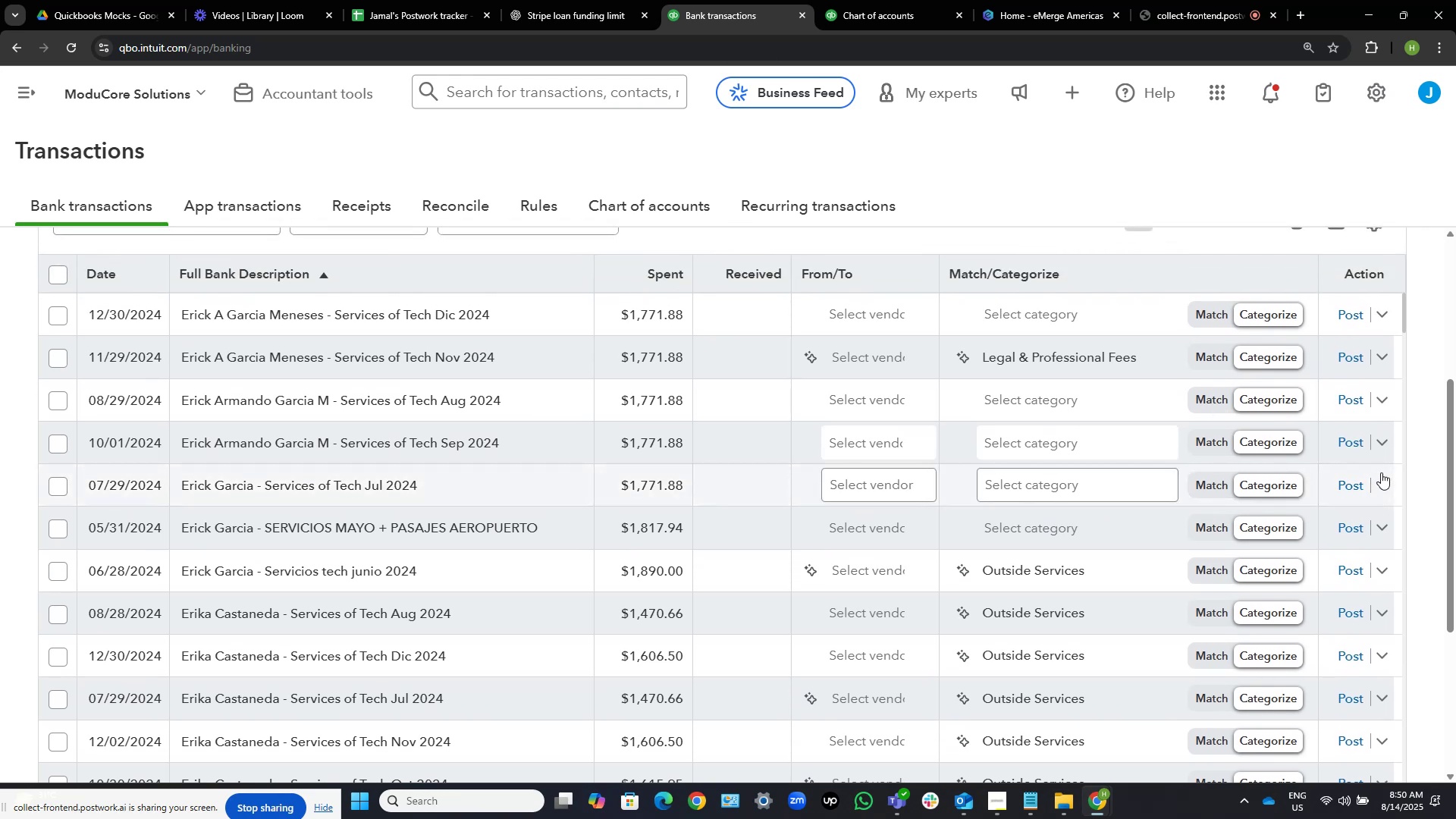 
wait(12.24)
 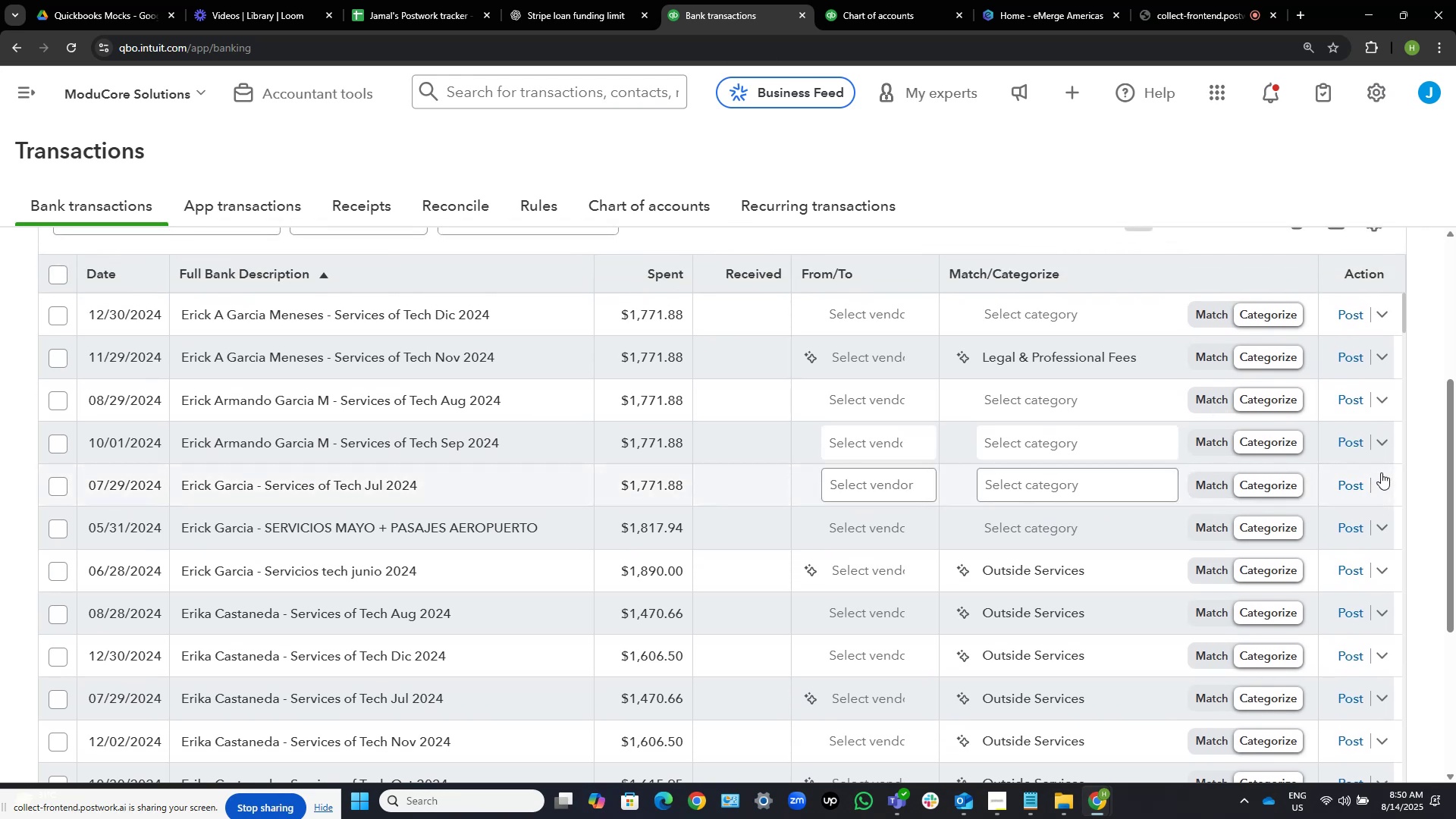 
left_click([843, 303])
 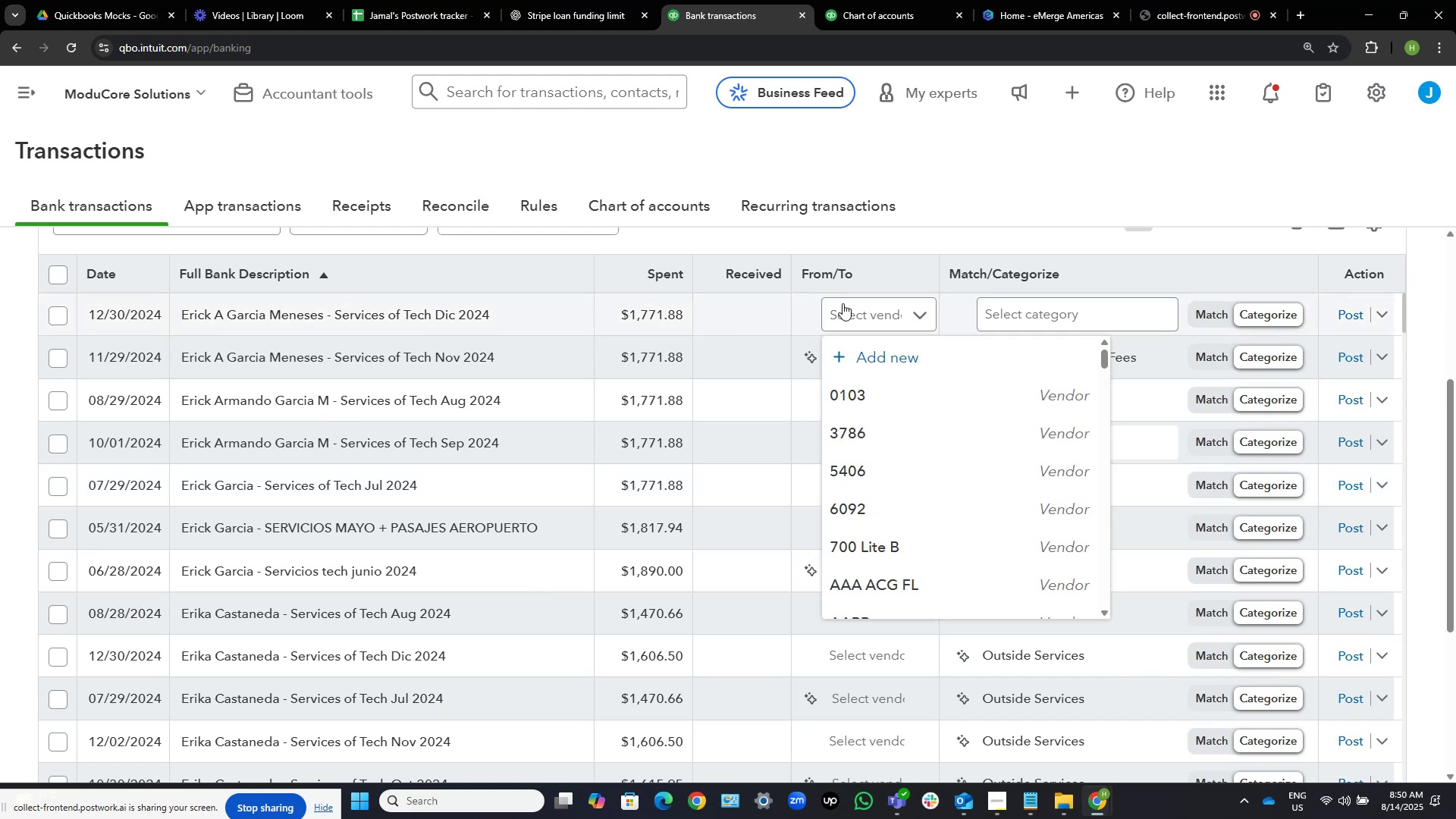 
key(Control+V)
 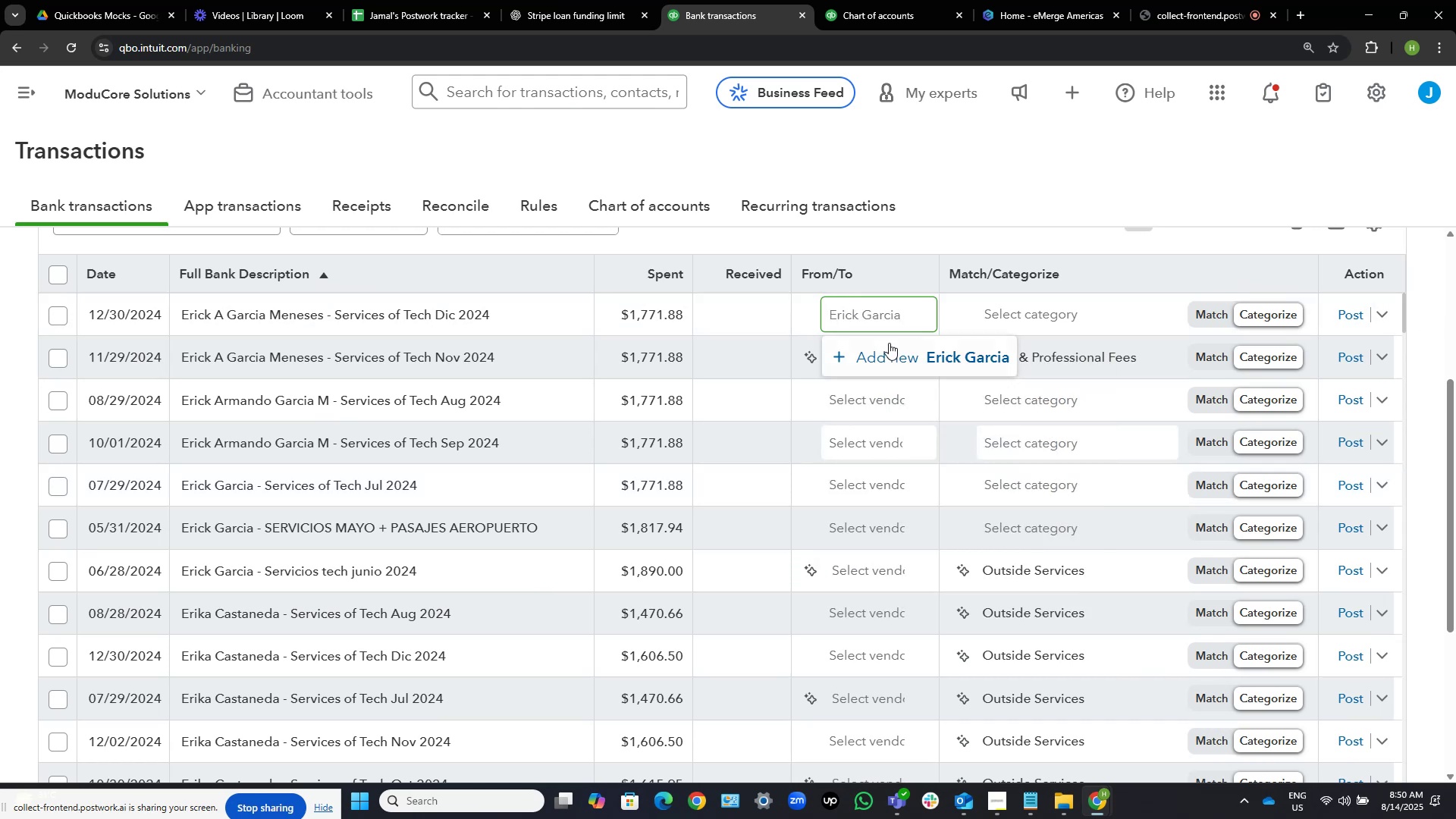 
left_click([895, 350])
 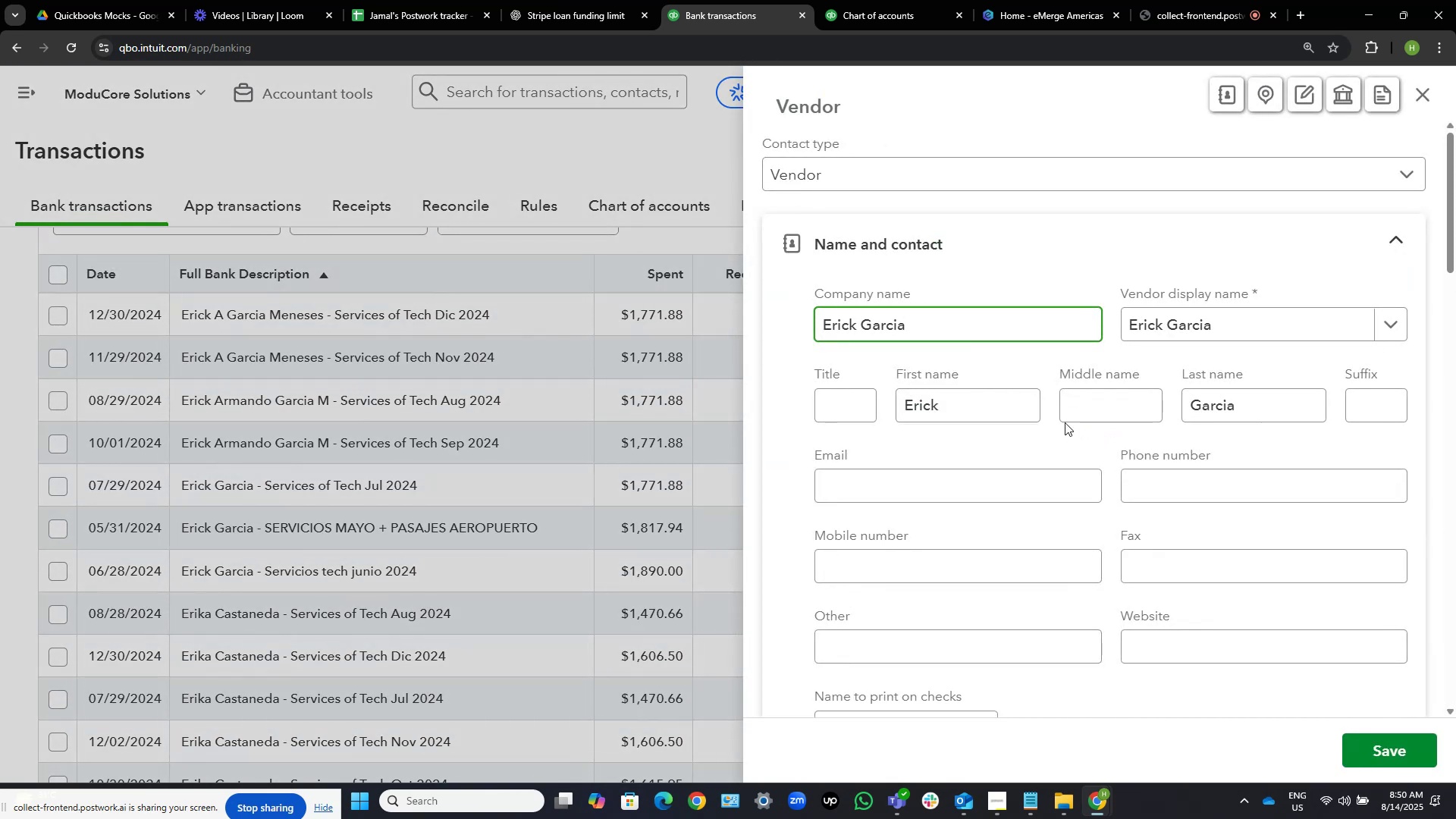 
wait(9.18)
 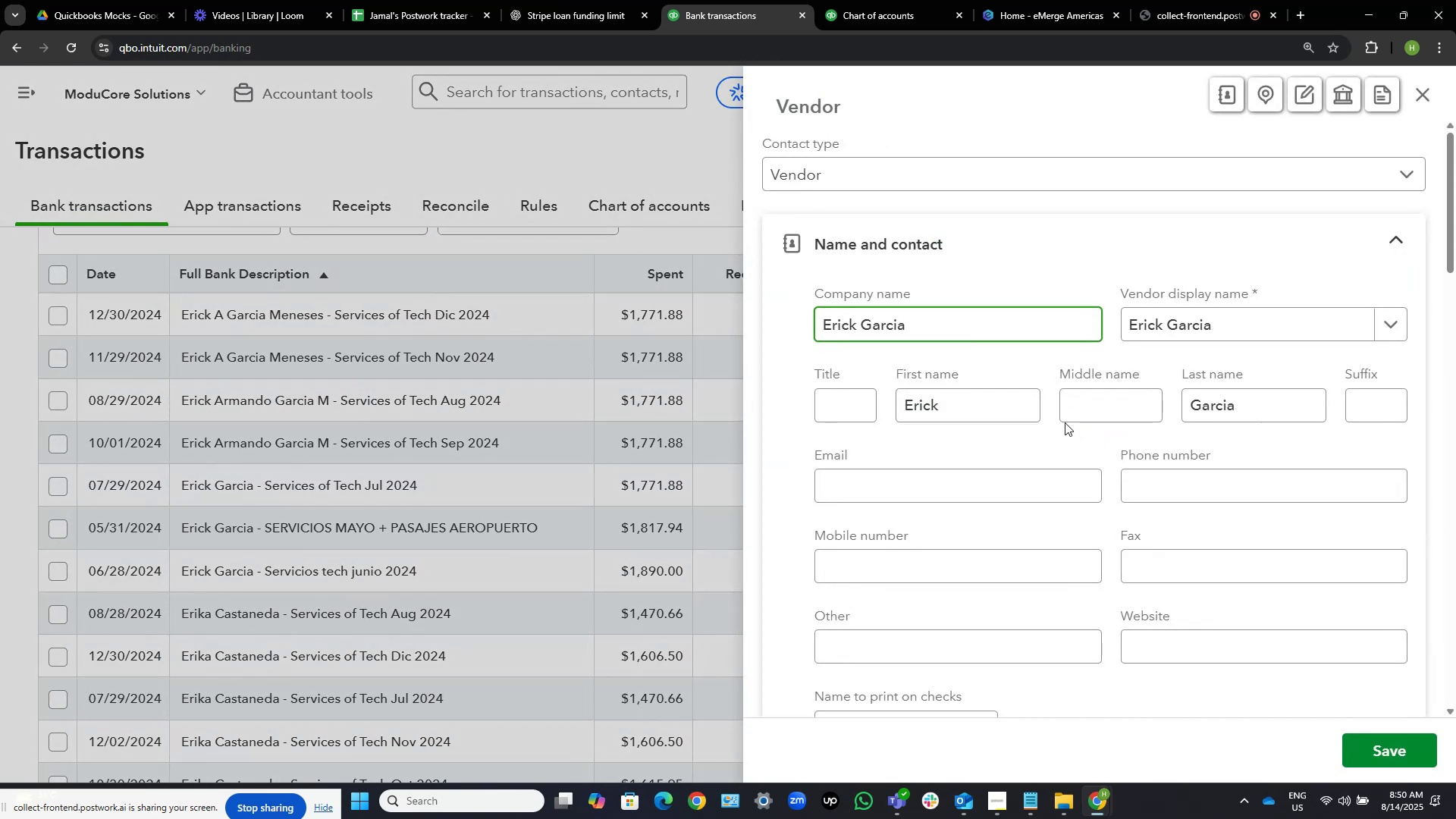 
left_click([1398, 742])
 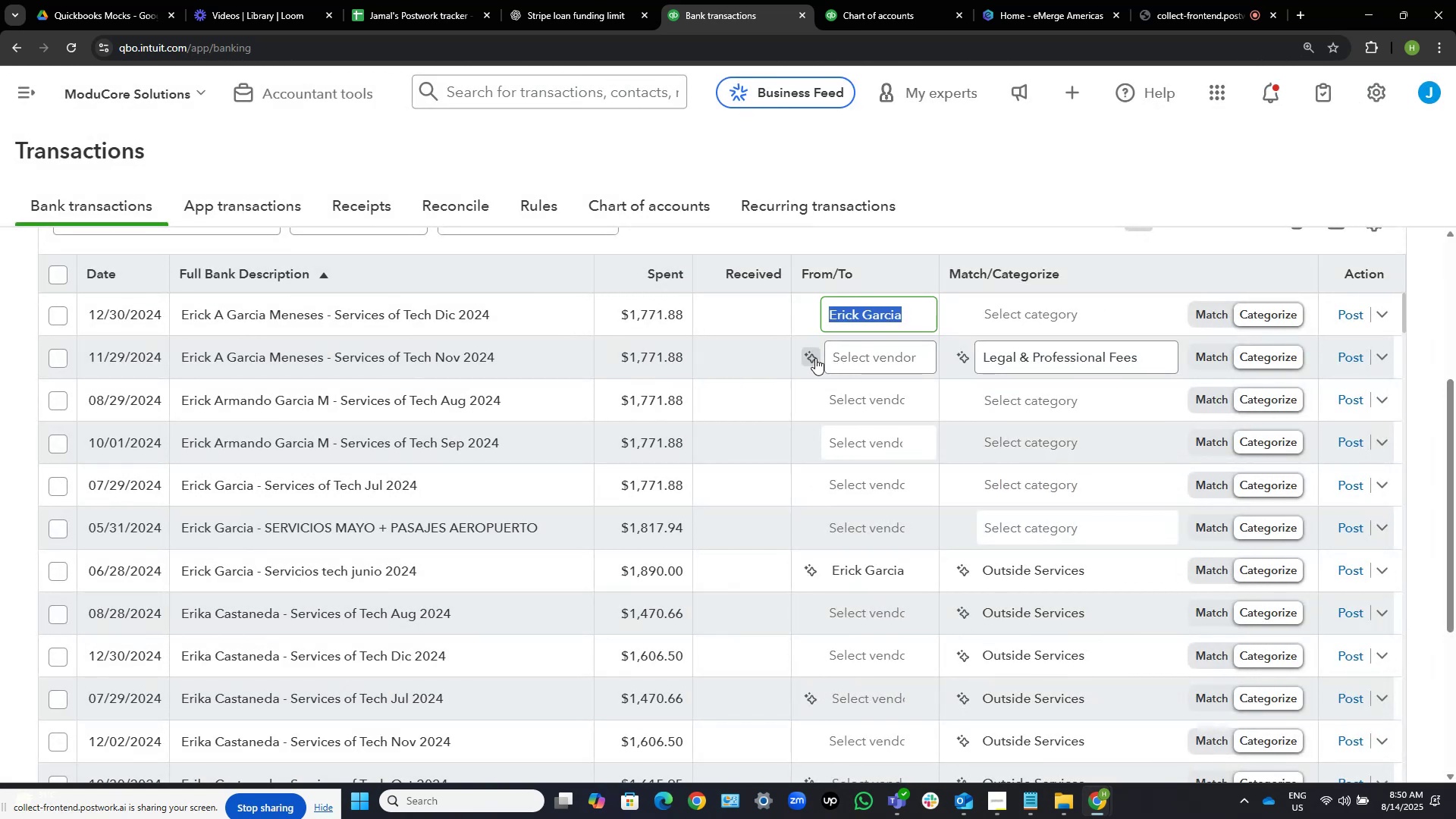 
wait(6.14)
 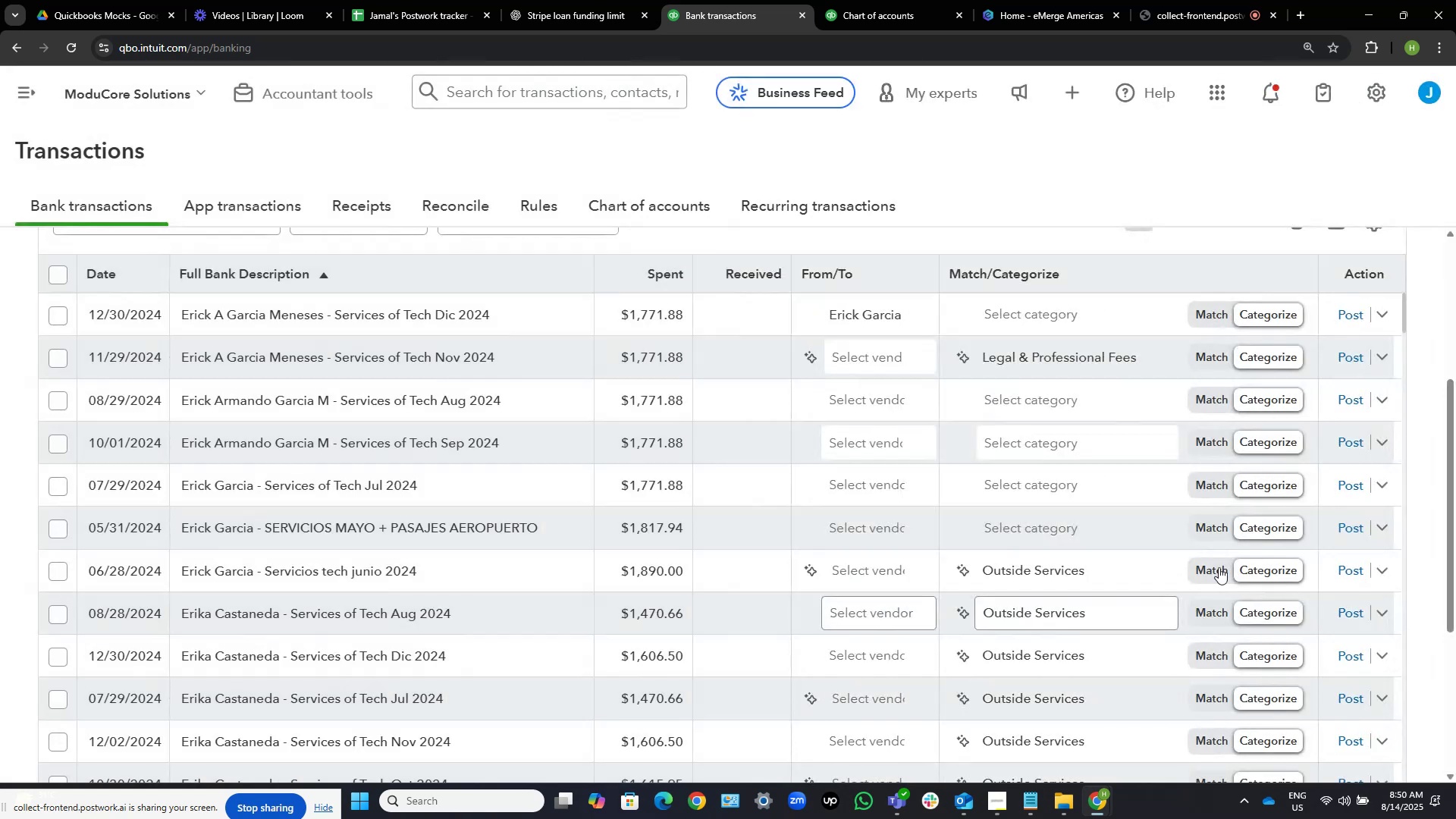 
left_click([863, 360])
 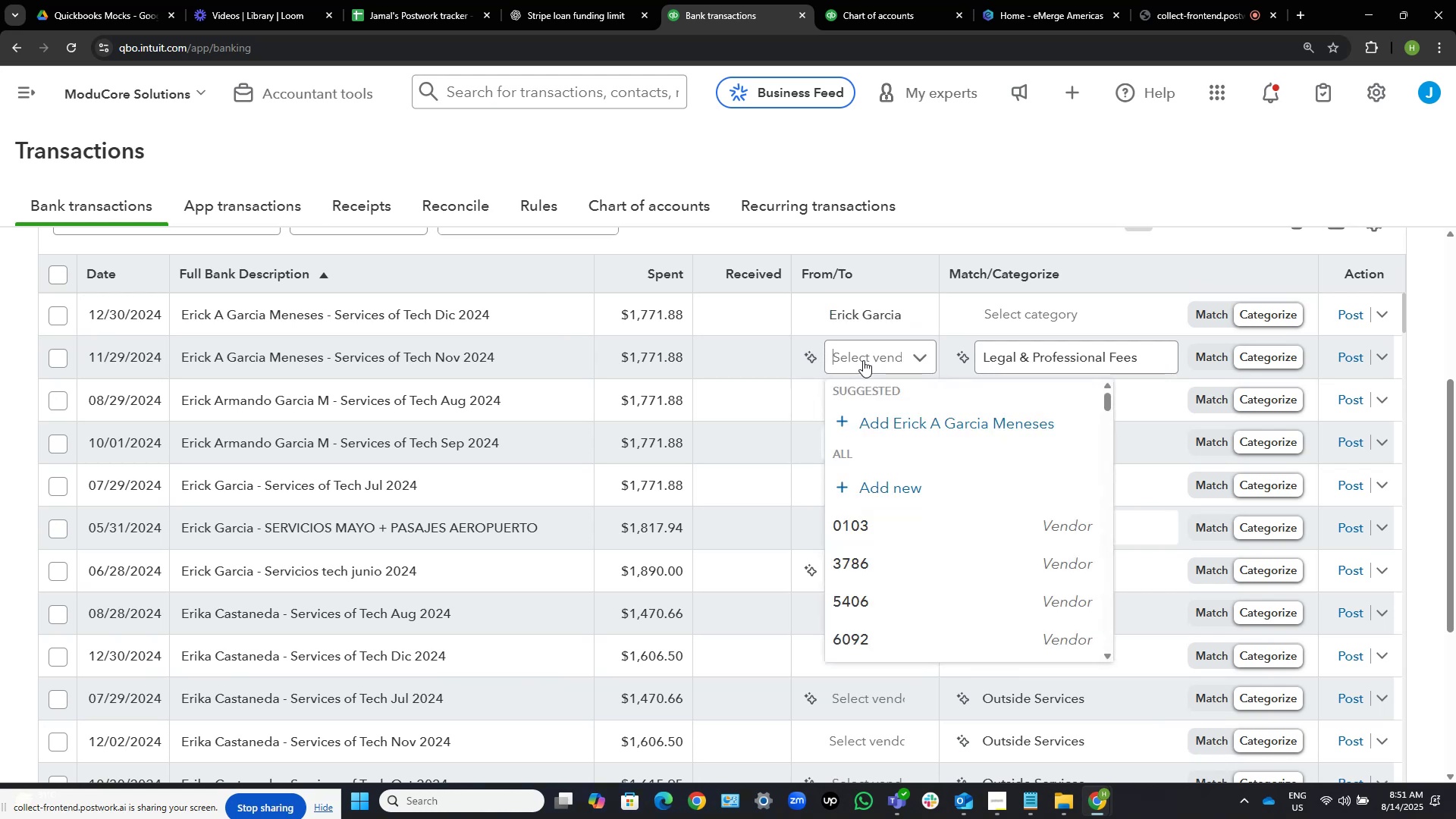 
key(Control+V)
 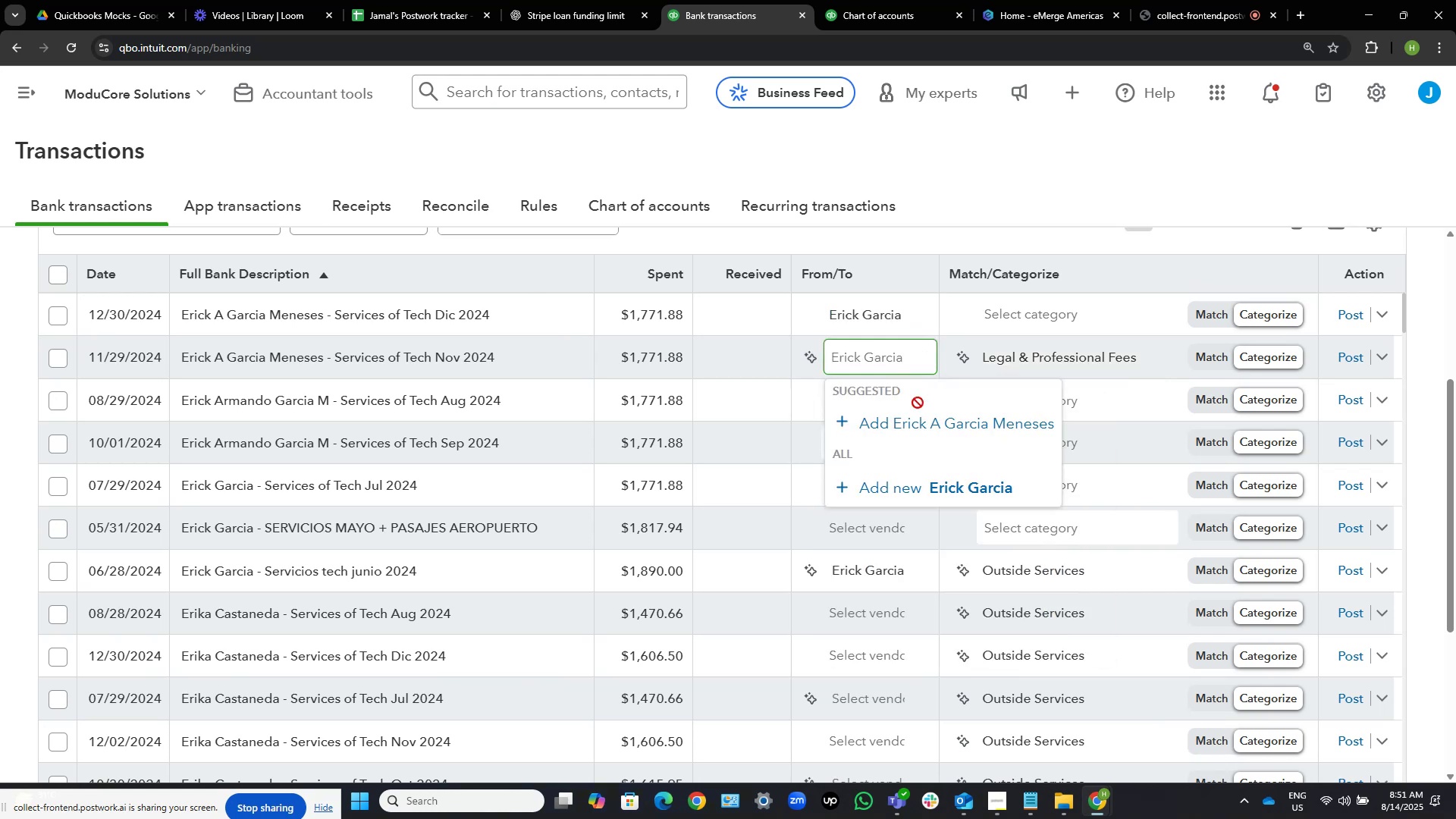 
key(Backspace)
 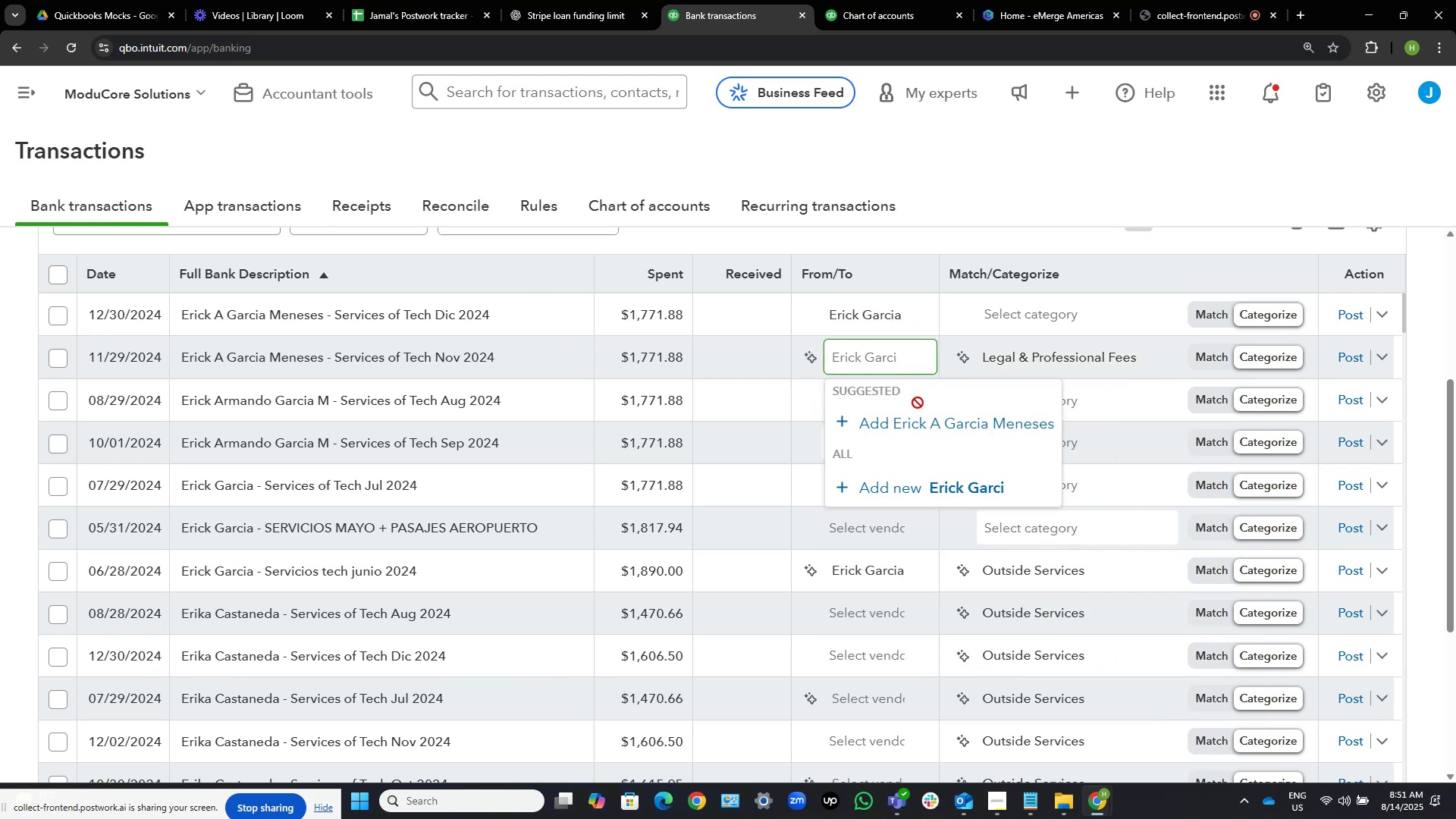 
key(Control+Shift+ArrowLeft)
 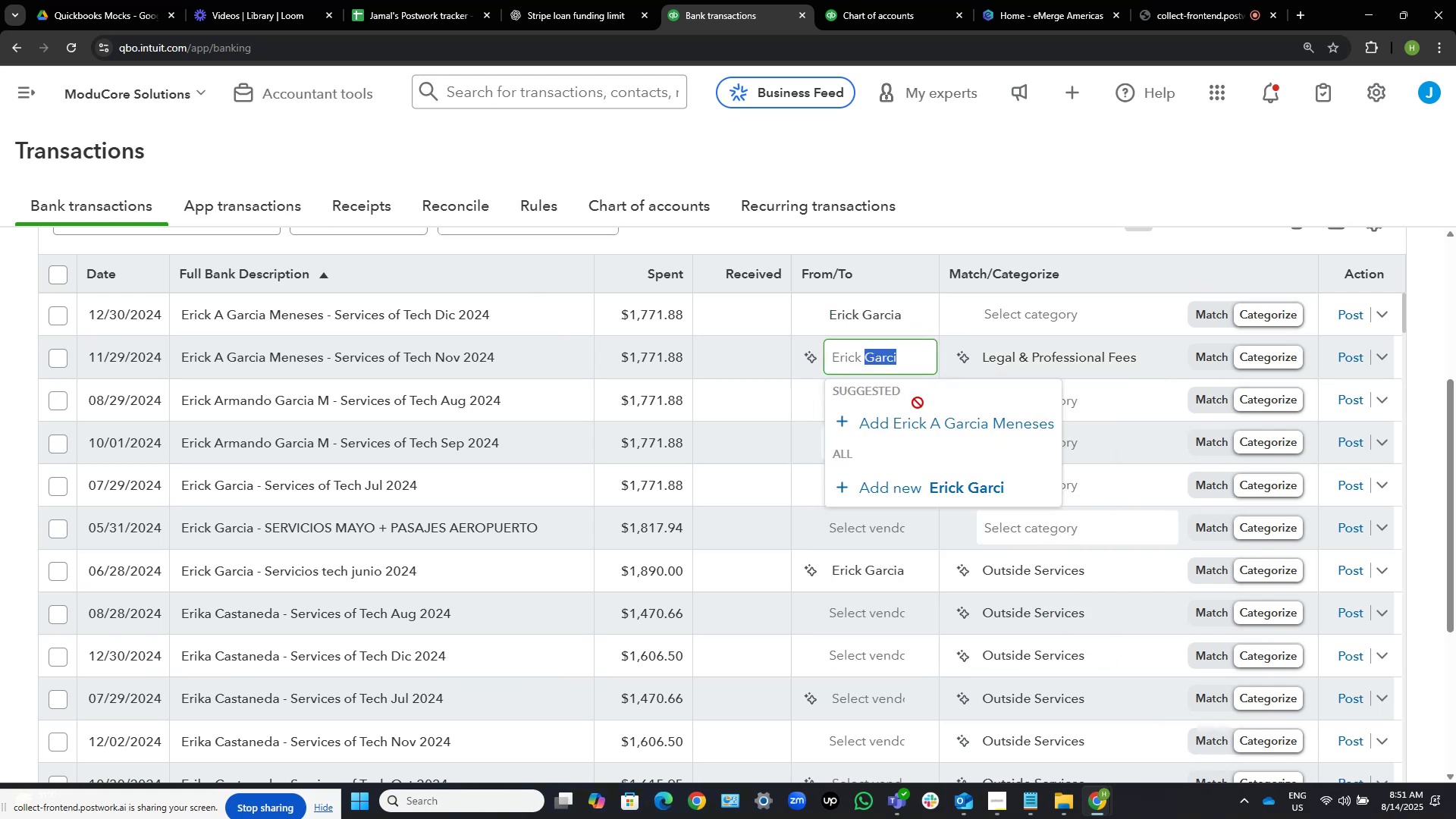 
key(Control+Shift+ArrowLeft)
 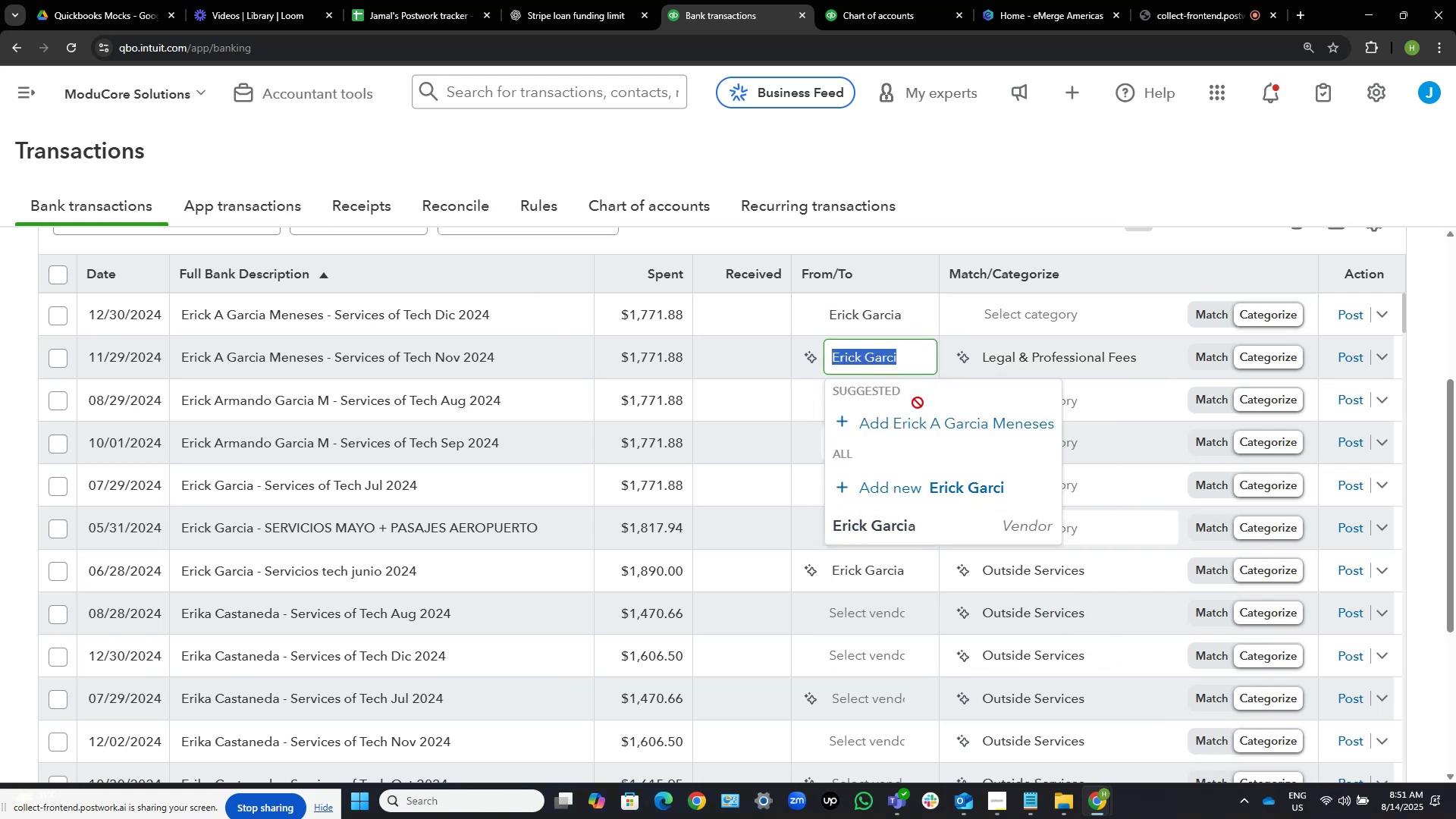 
key(Control+C)
 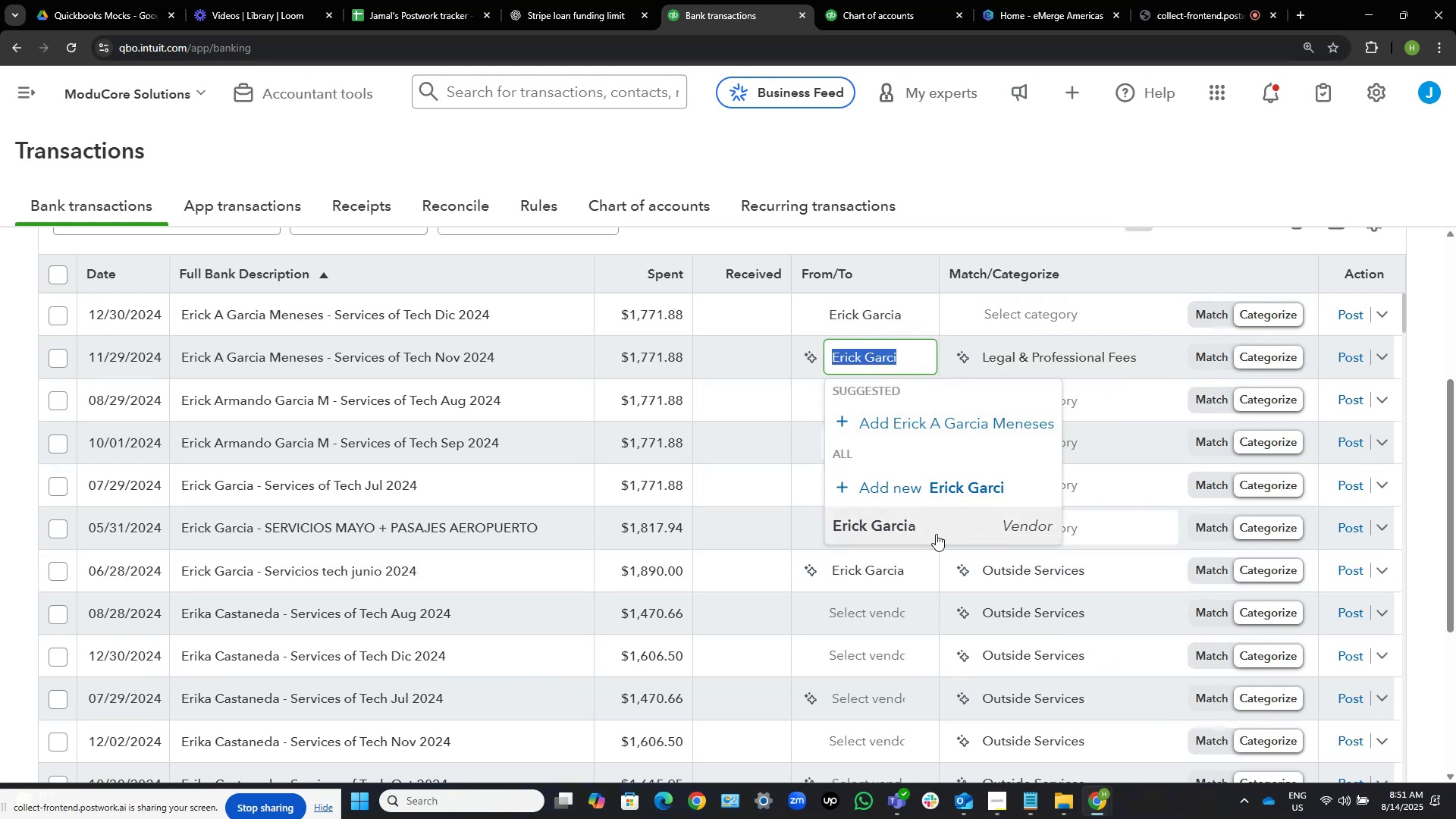 
left_click([936, 534])
 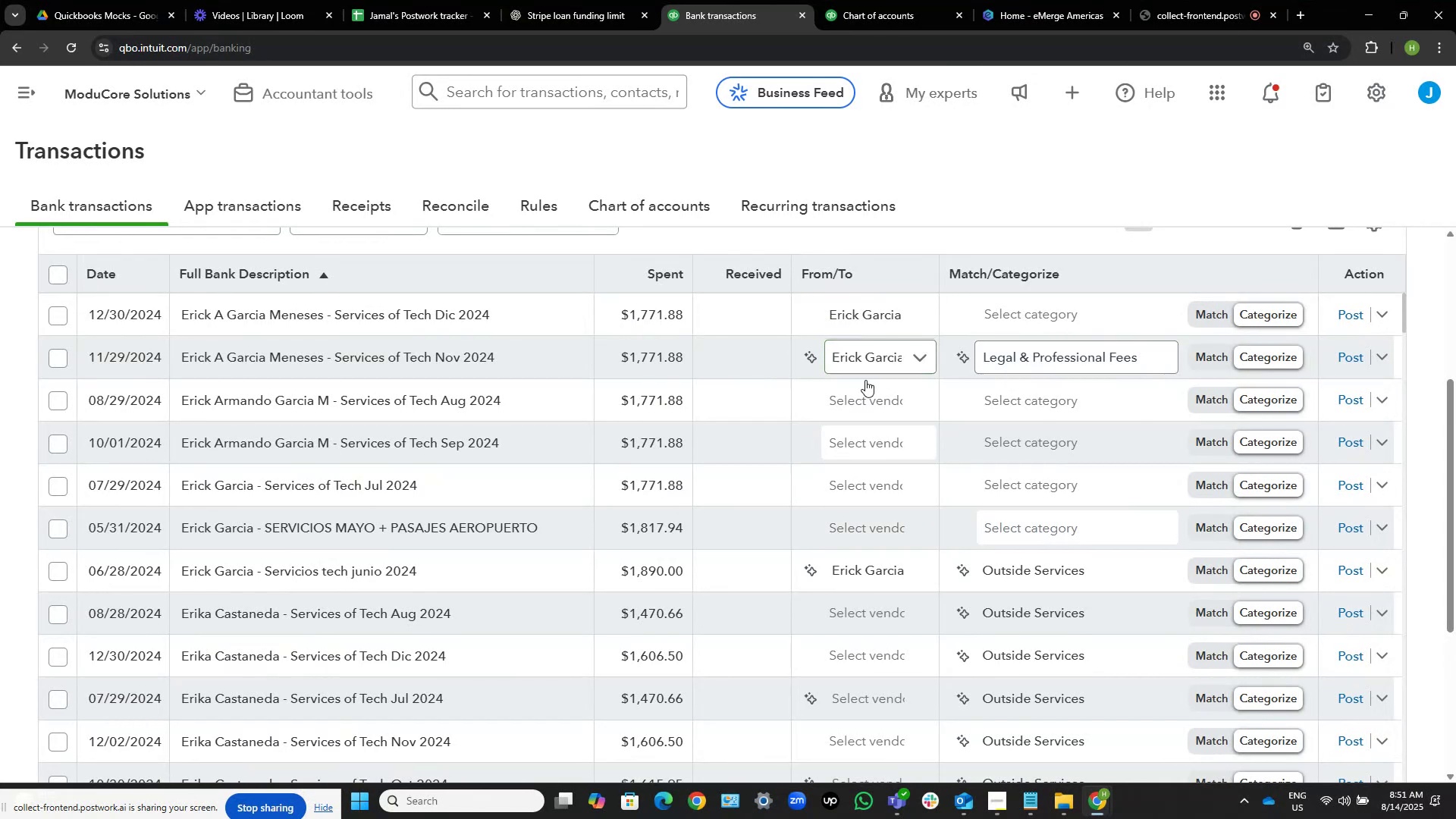 
left_click([851, 408])
 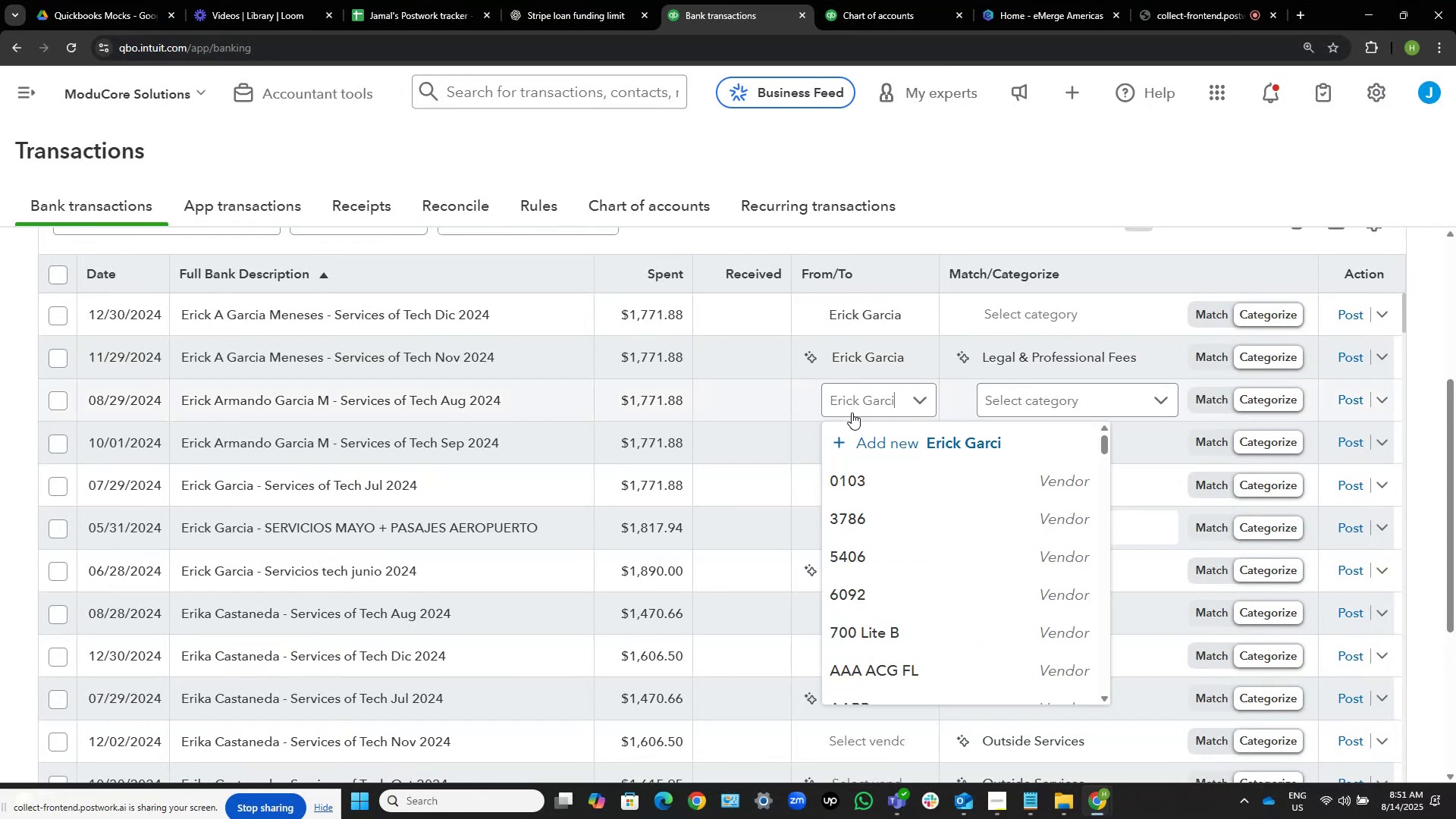 
key(Control+ControlLeft)
 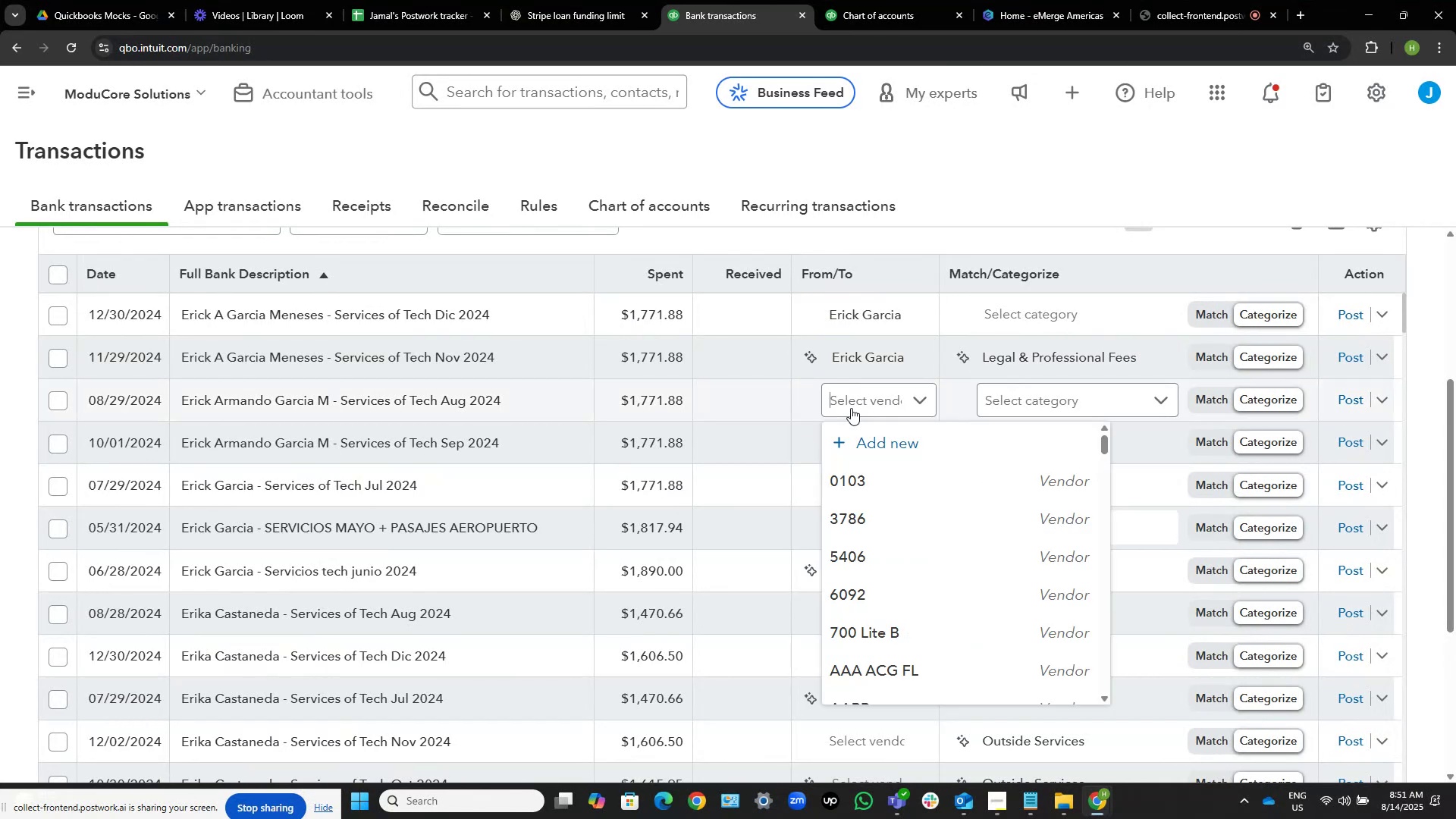 
key(Control+V)
 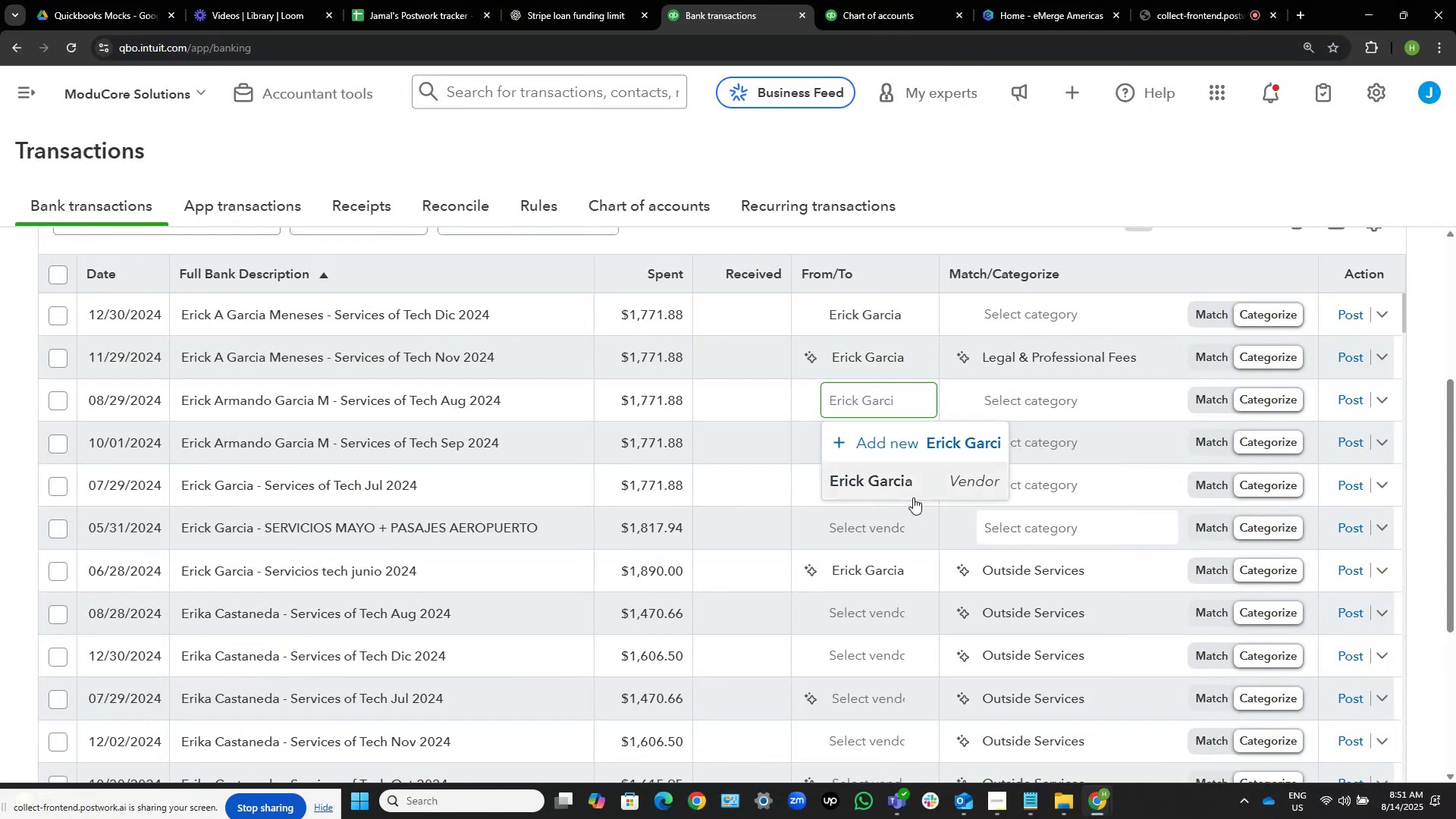 
left_click([916, 478])
 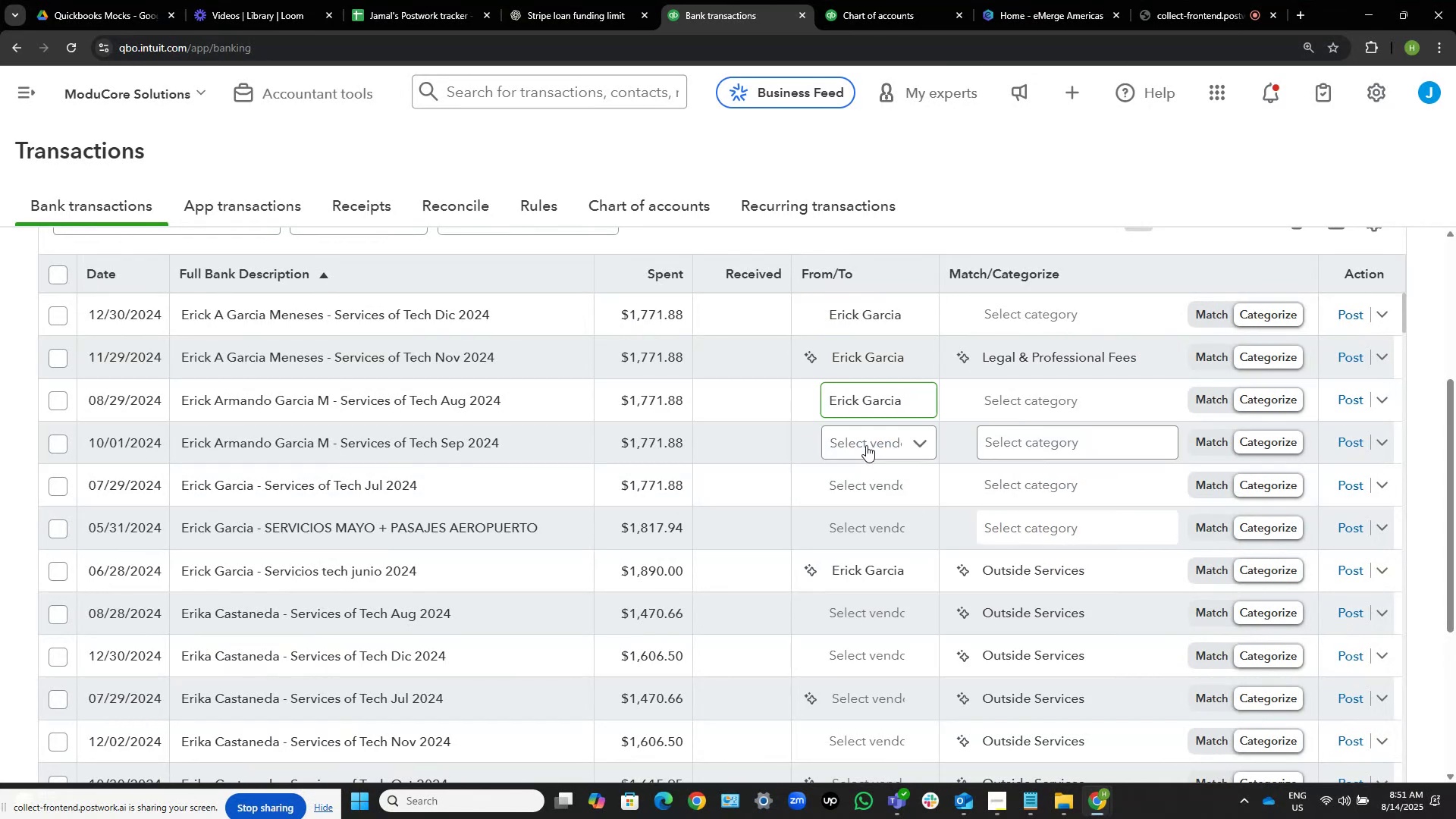 
key(Control+ControlLeft)
 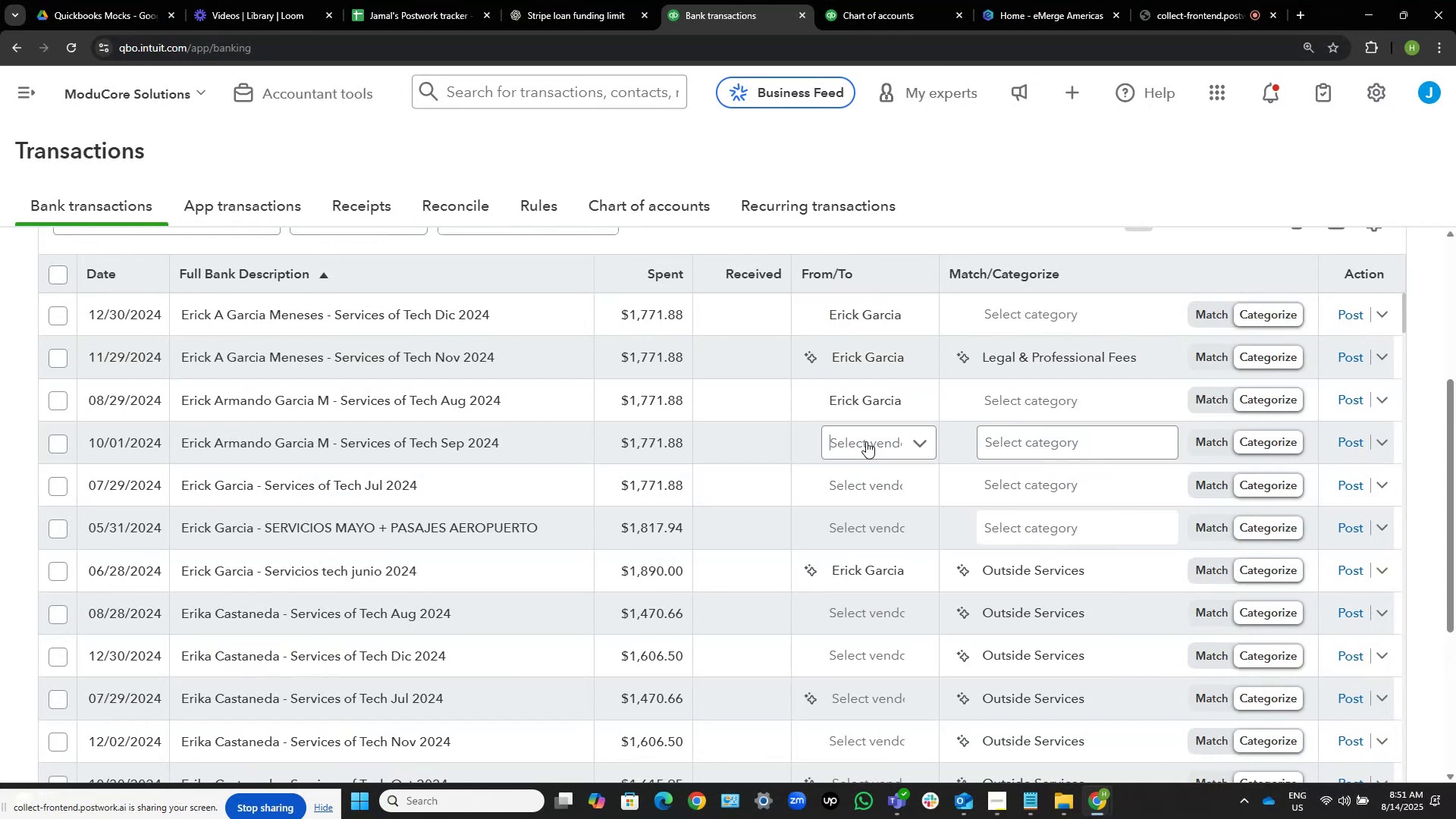 
left_click([866, 441])
 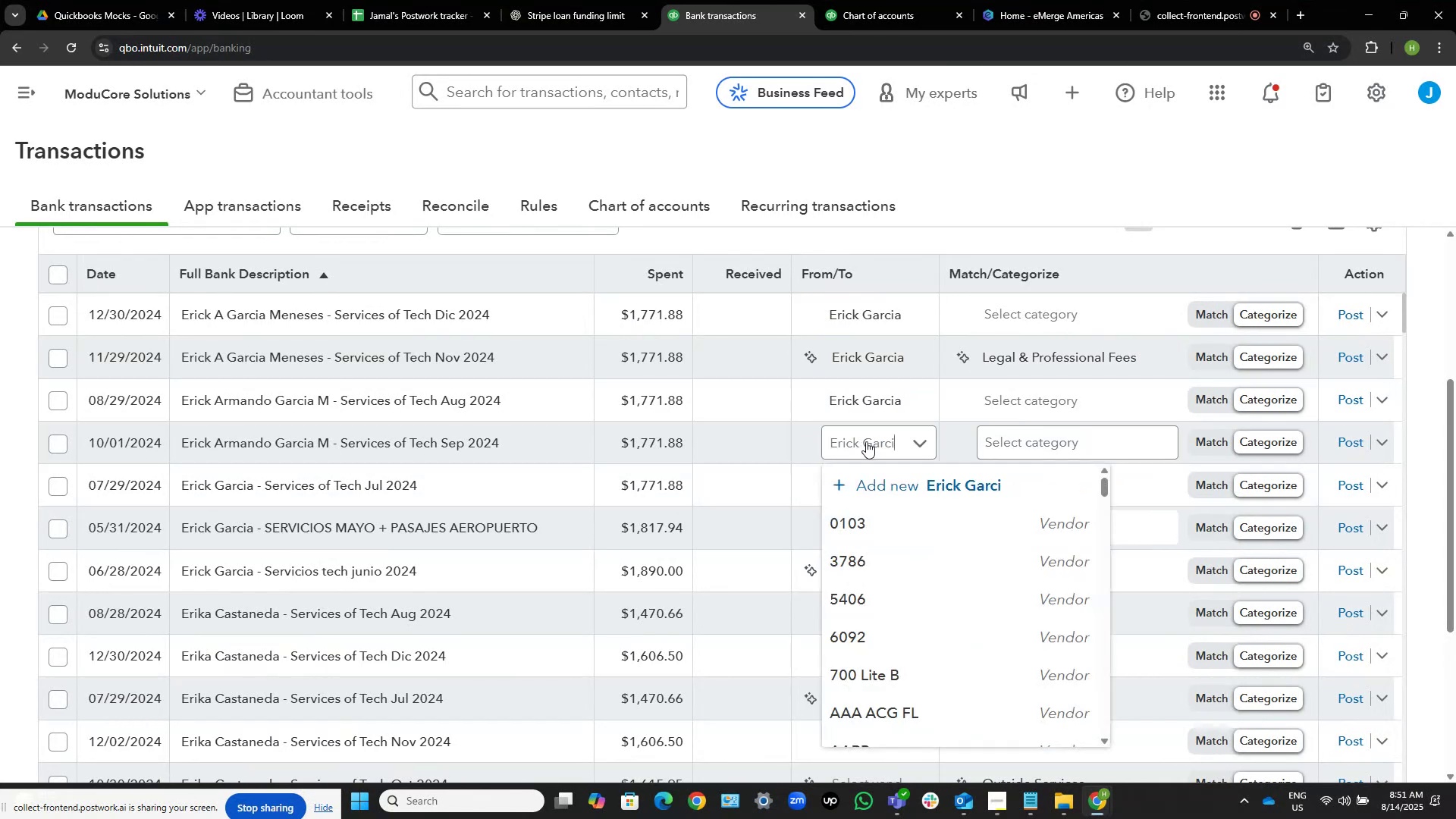 
key(Control+V)
 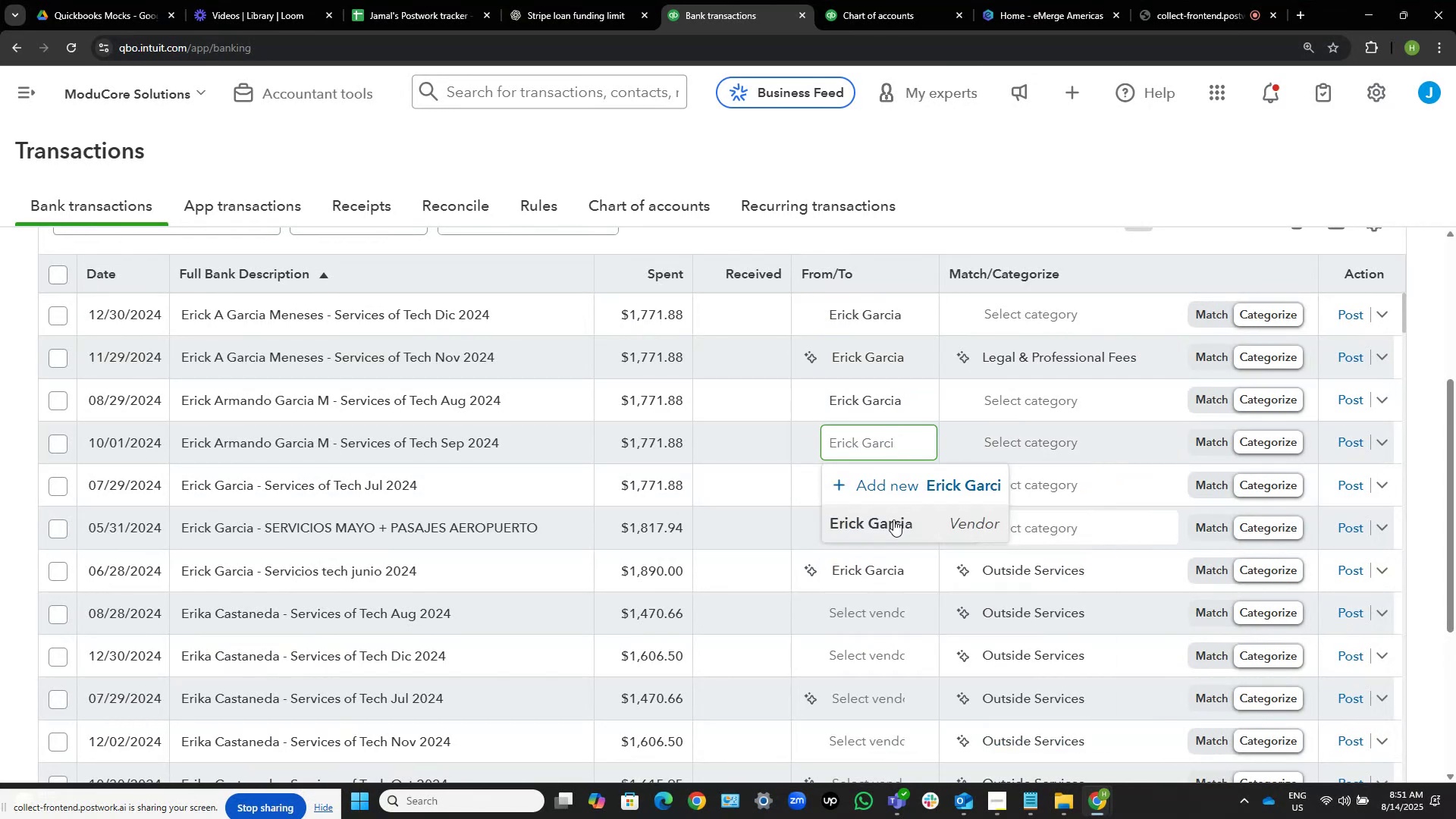 
left_click([891, 525])
 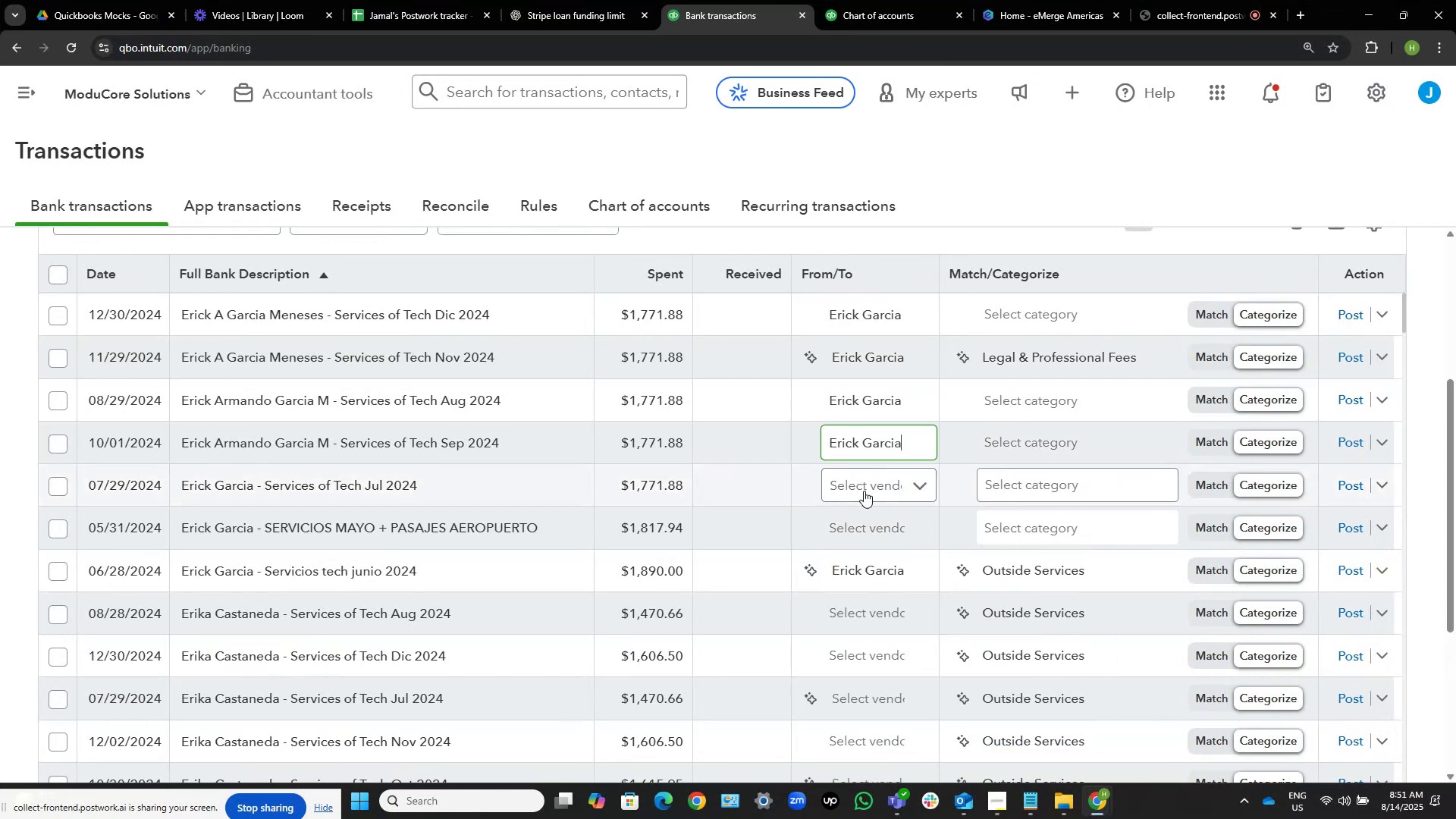 
key(Control+ControlLeft)
 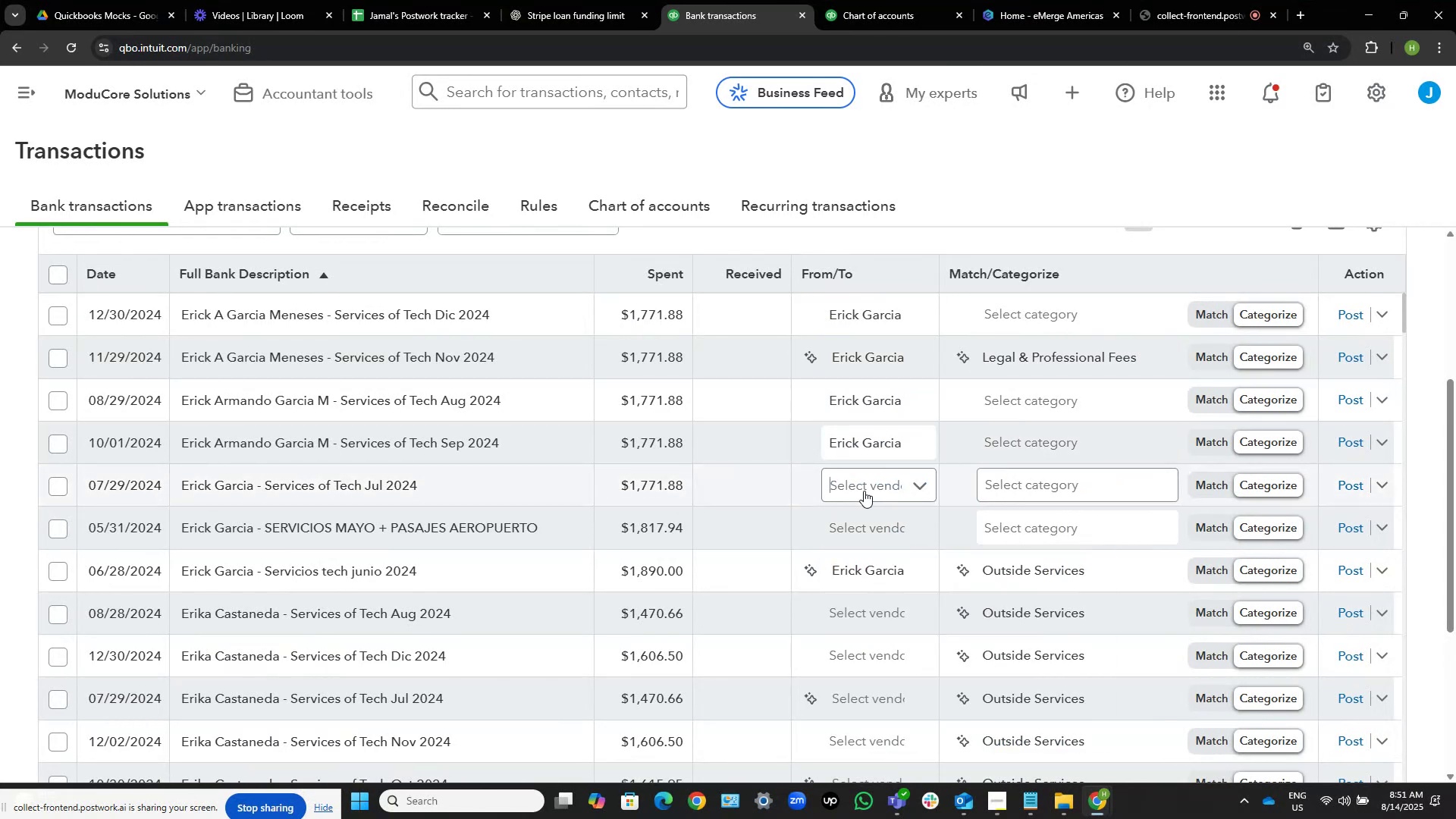 
left_click([864, 491])
 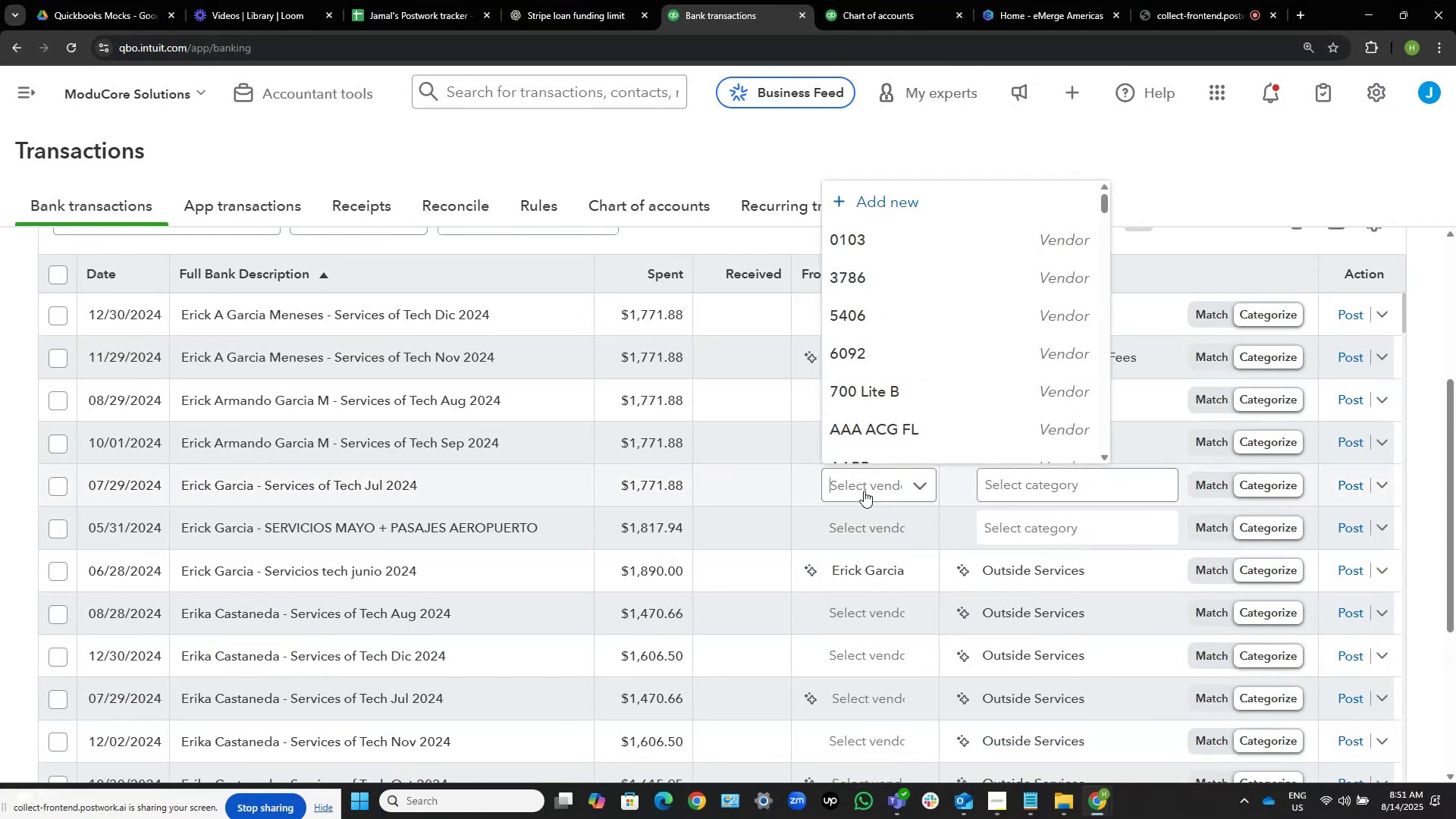 
key(Control+V)
 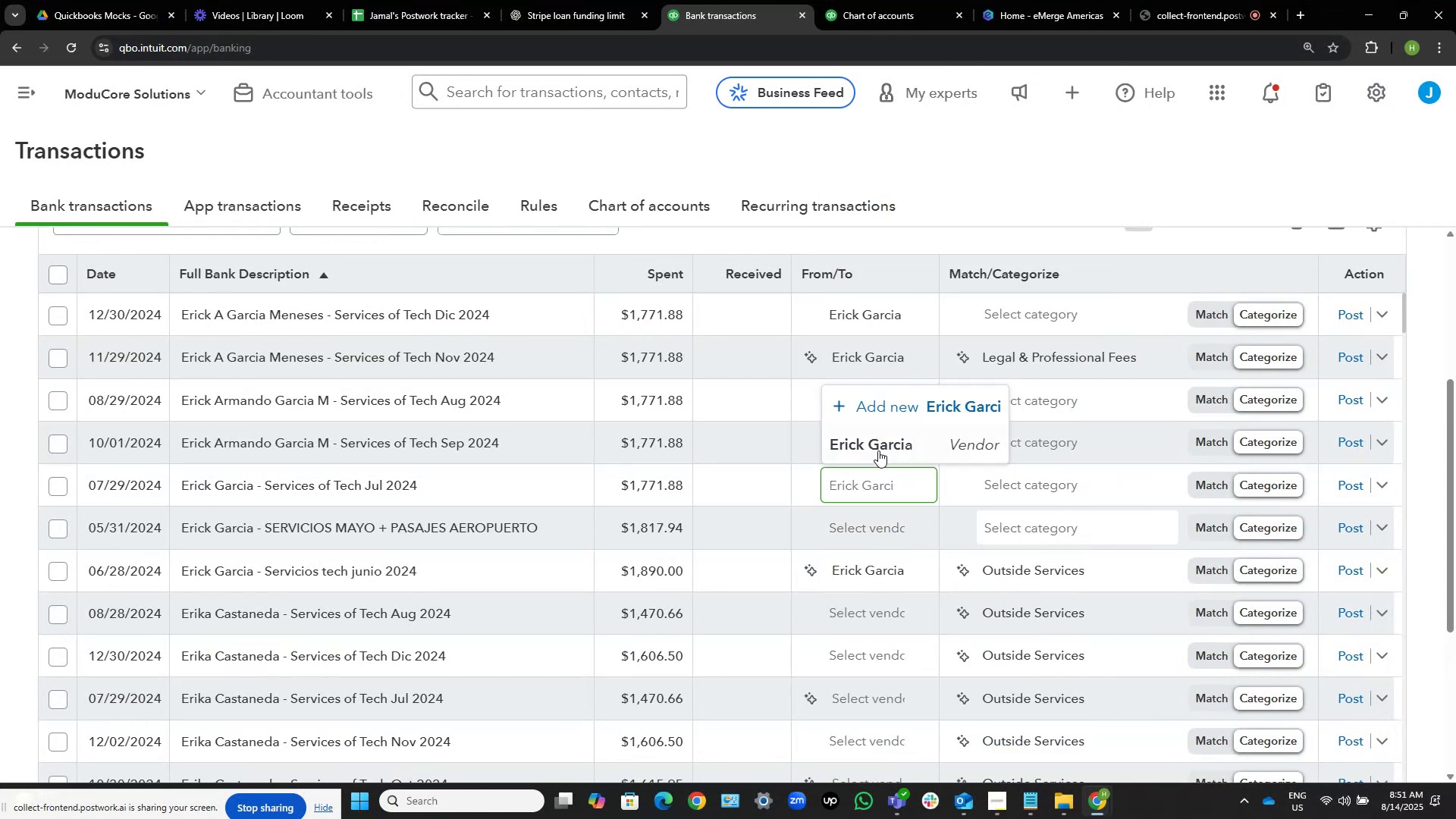 
left_click([883, 437])
 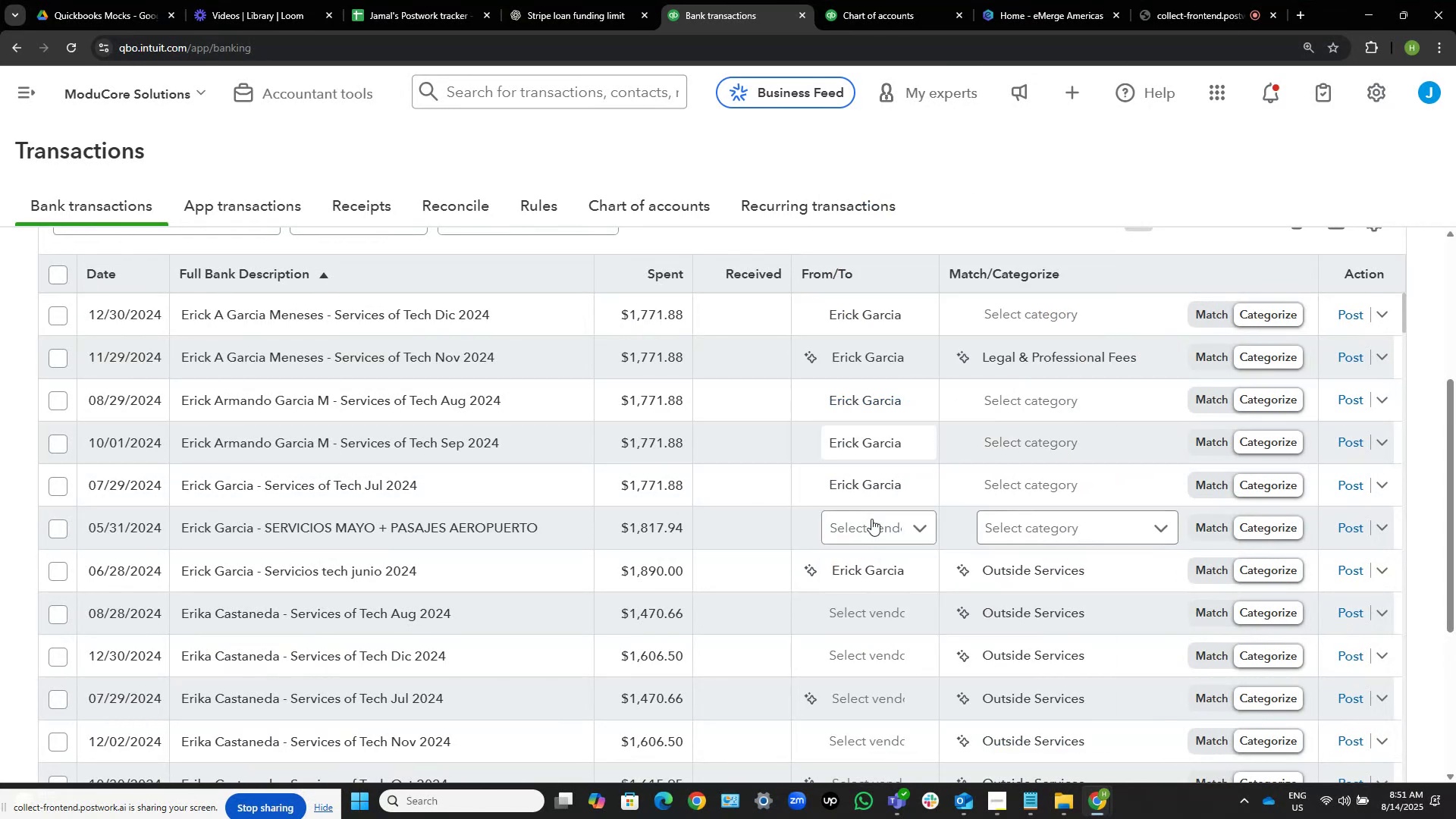 
key(Control+ControlLeft)
 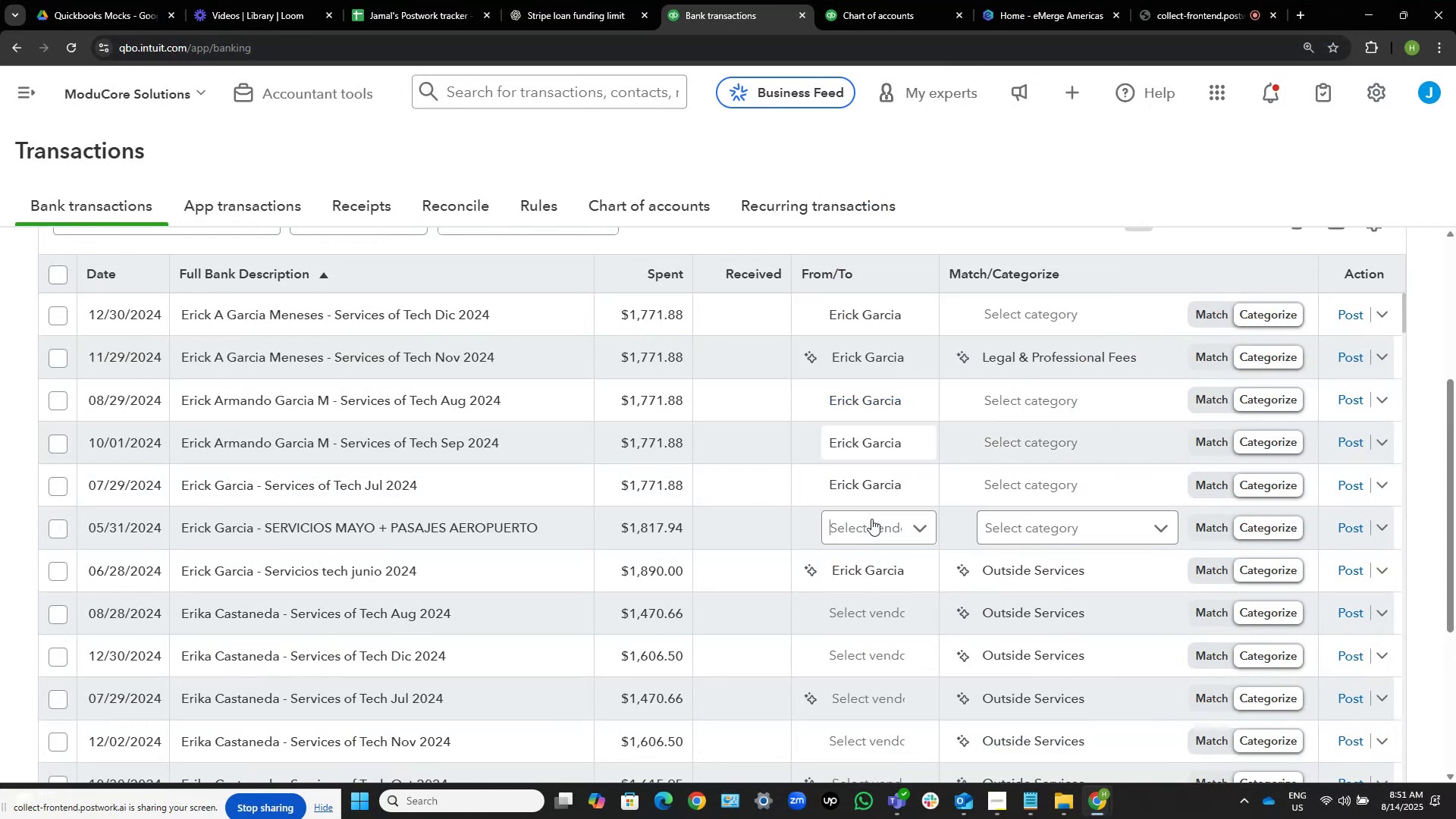 
left_click([871, 519])
 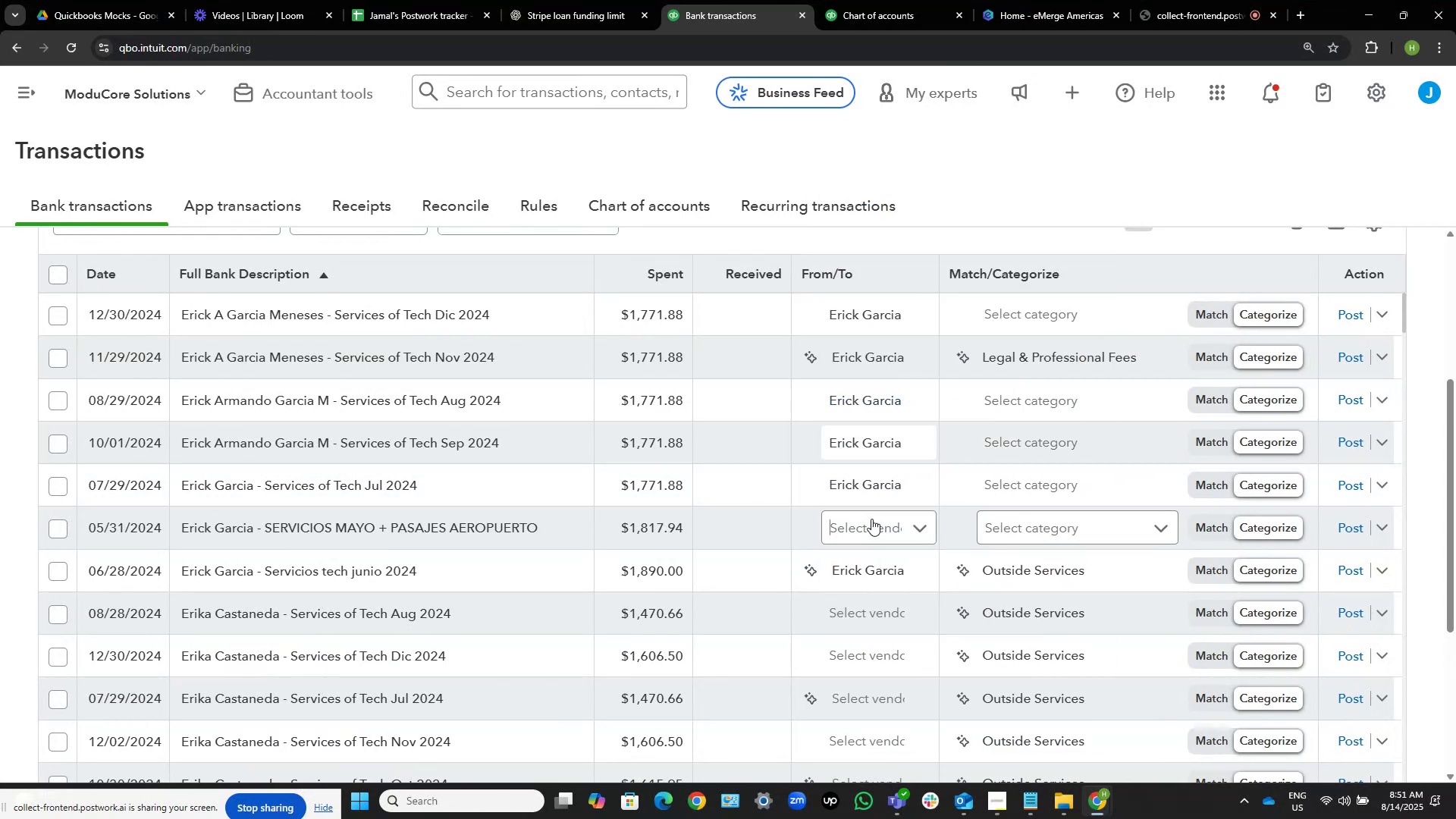 
key(Control+V)
 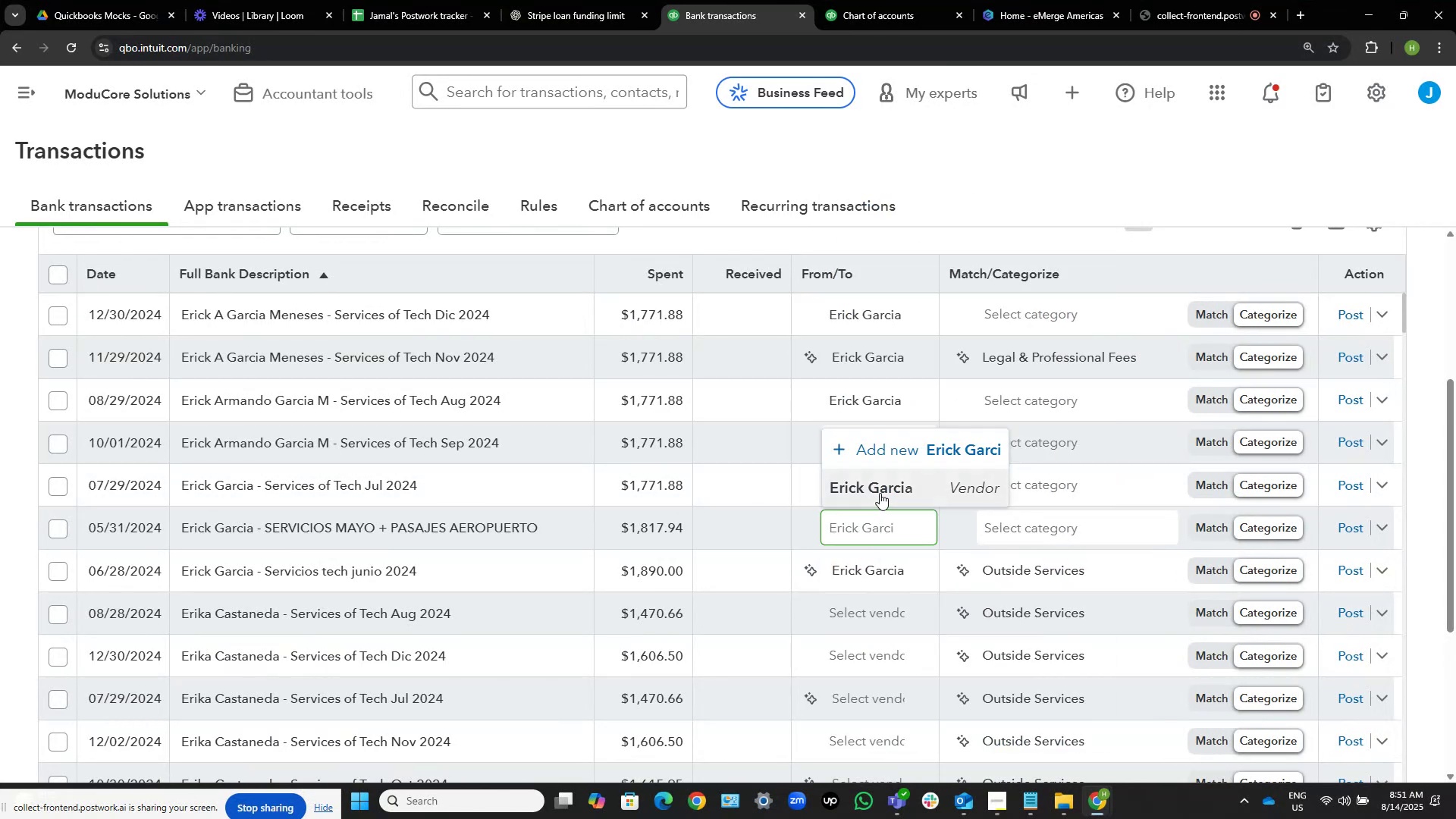 
left_click([886, 483])
 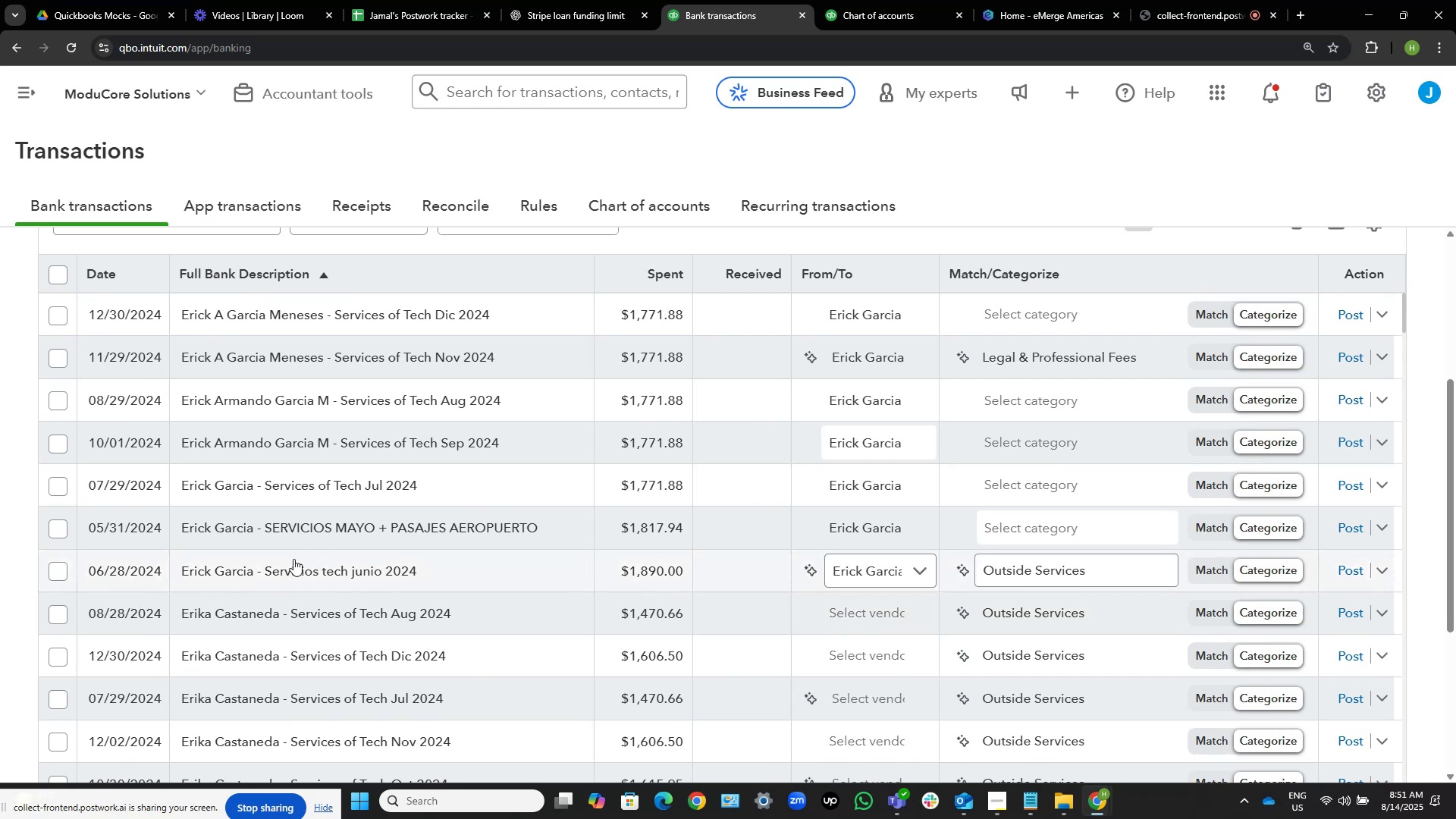 
wait(6.13)
 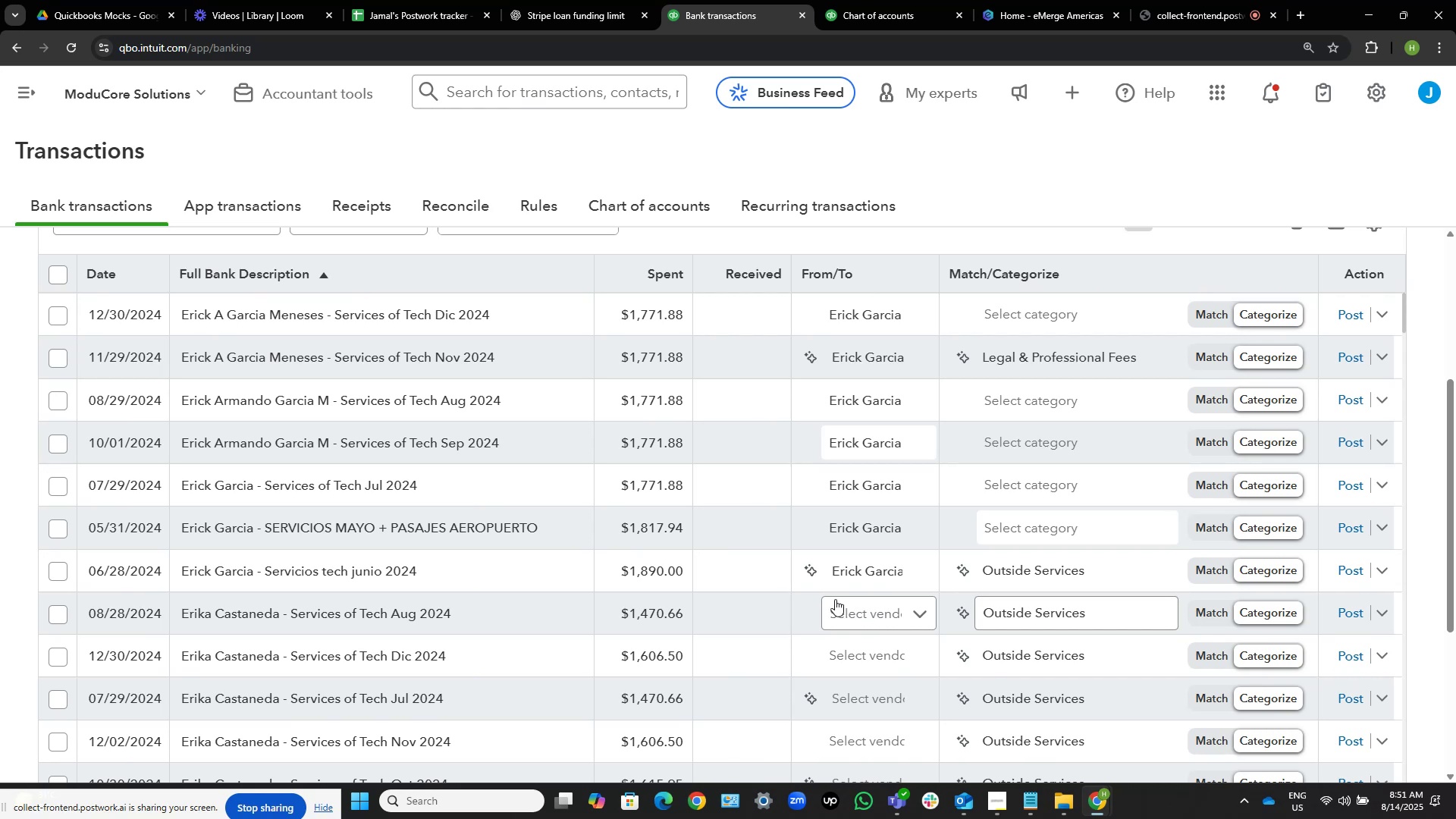 
scroll: coordinate [848, 347], scroll_direction: up, amount: 1.0
 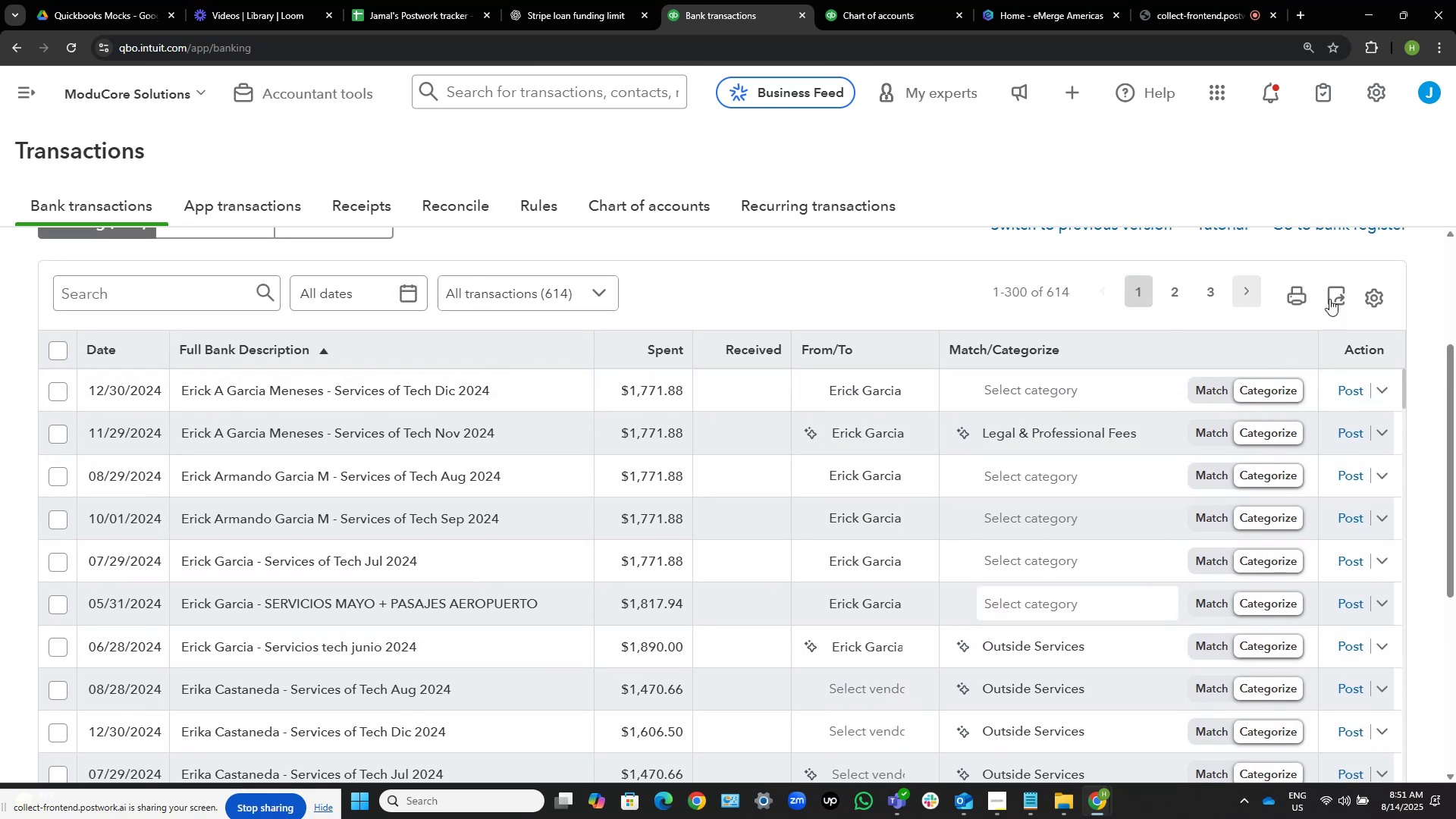 
scroll: coordinate [1454, 380], scroll_direction: down, amount: 1.0
 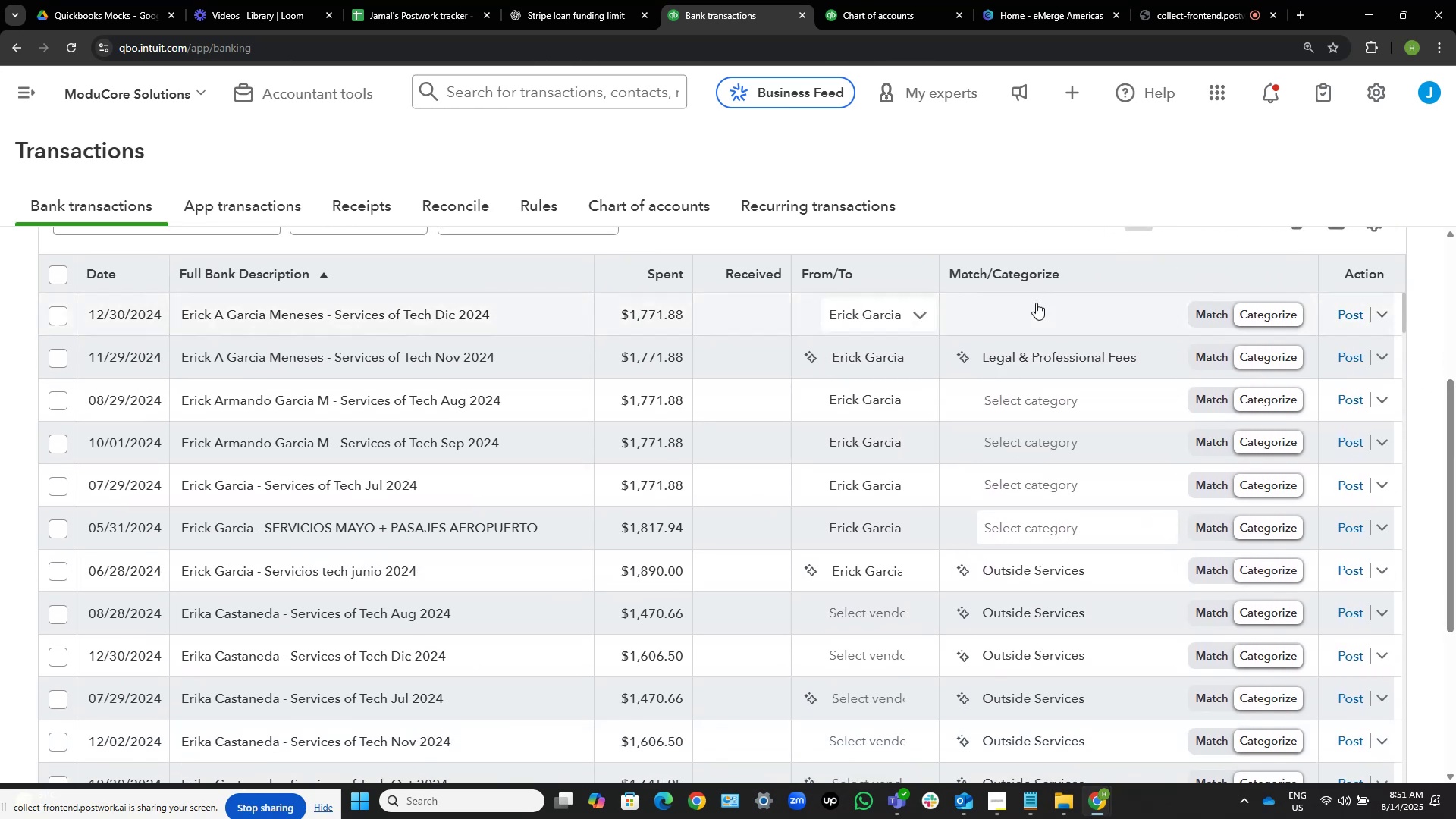 
left_click([1043, 308])
 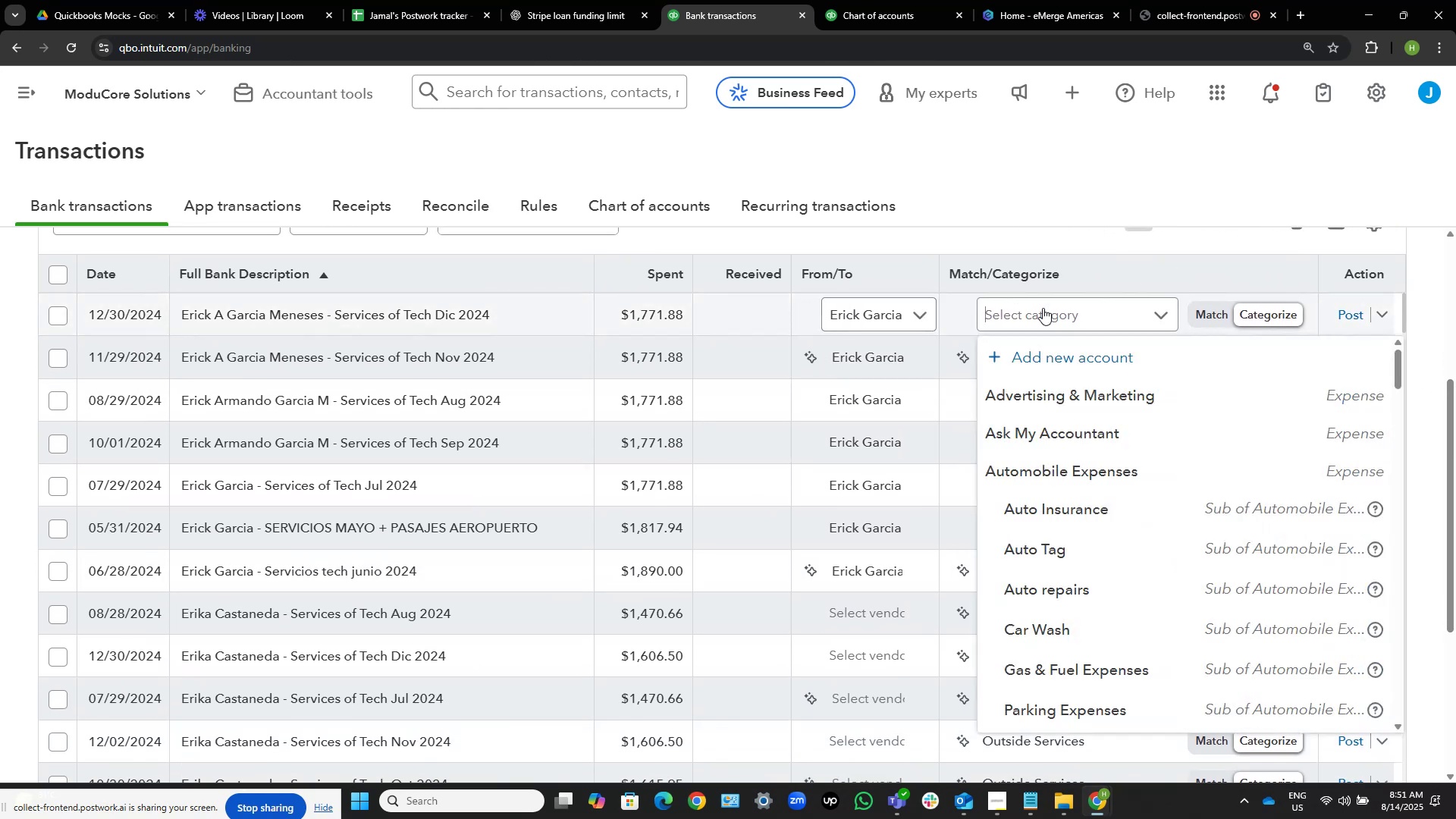 
type(contra)
 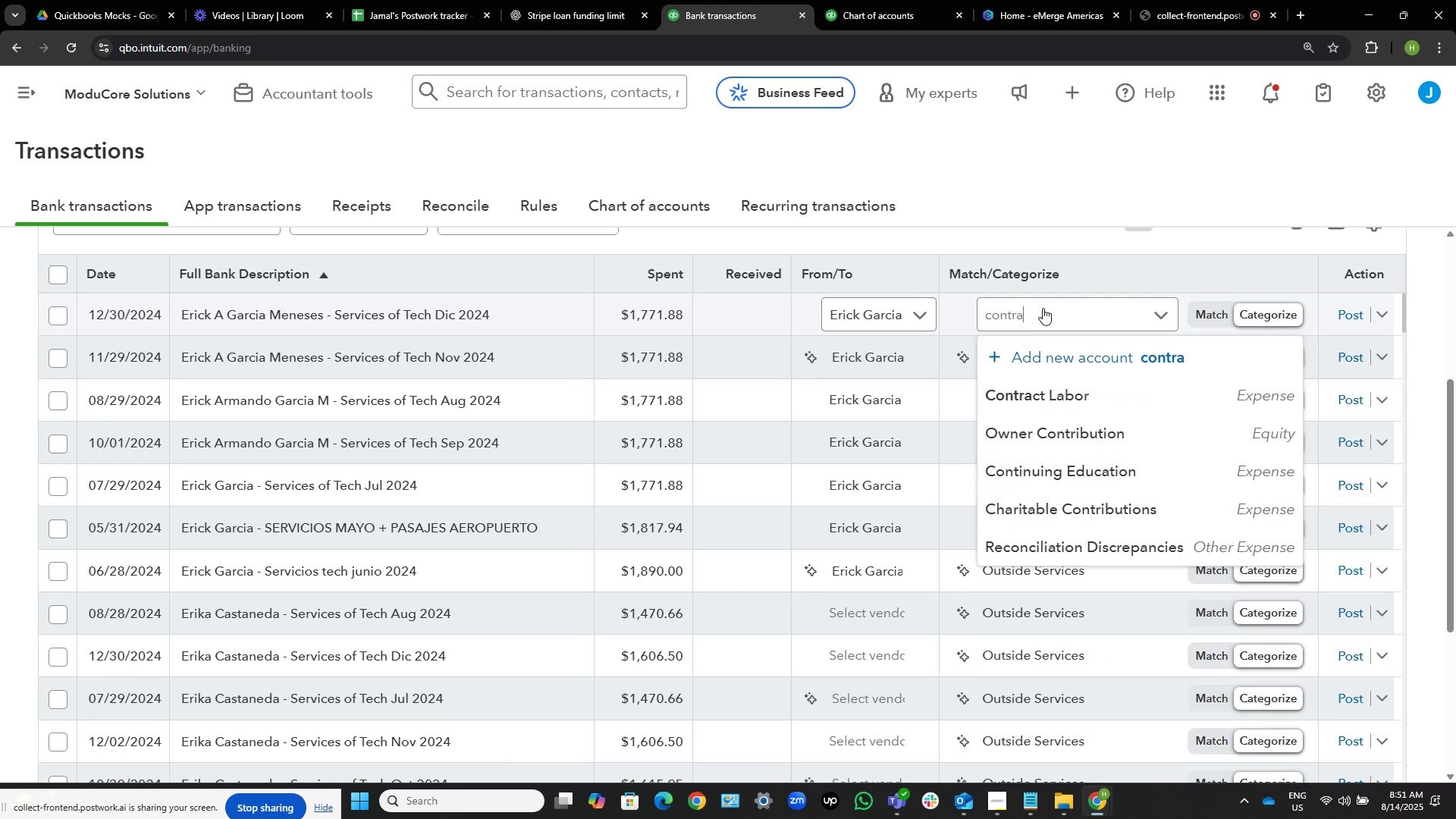 
key(Control+Shift+ArrowLeft)
 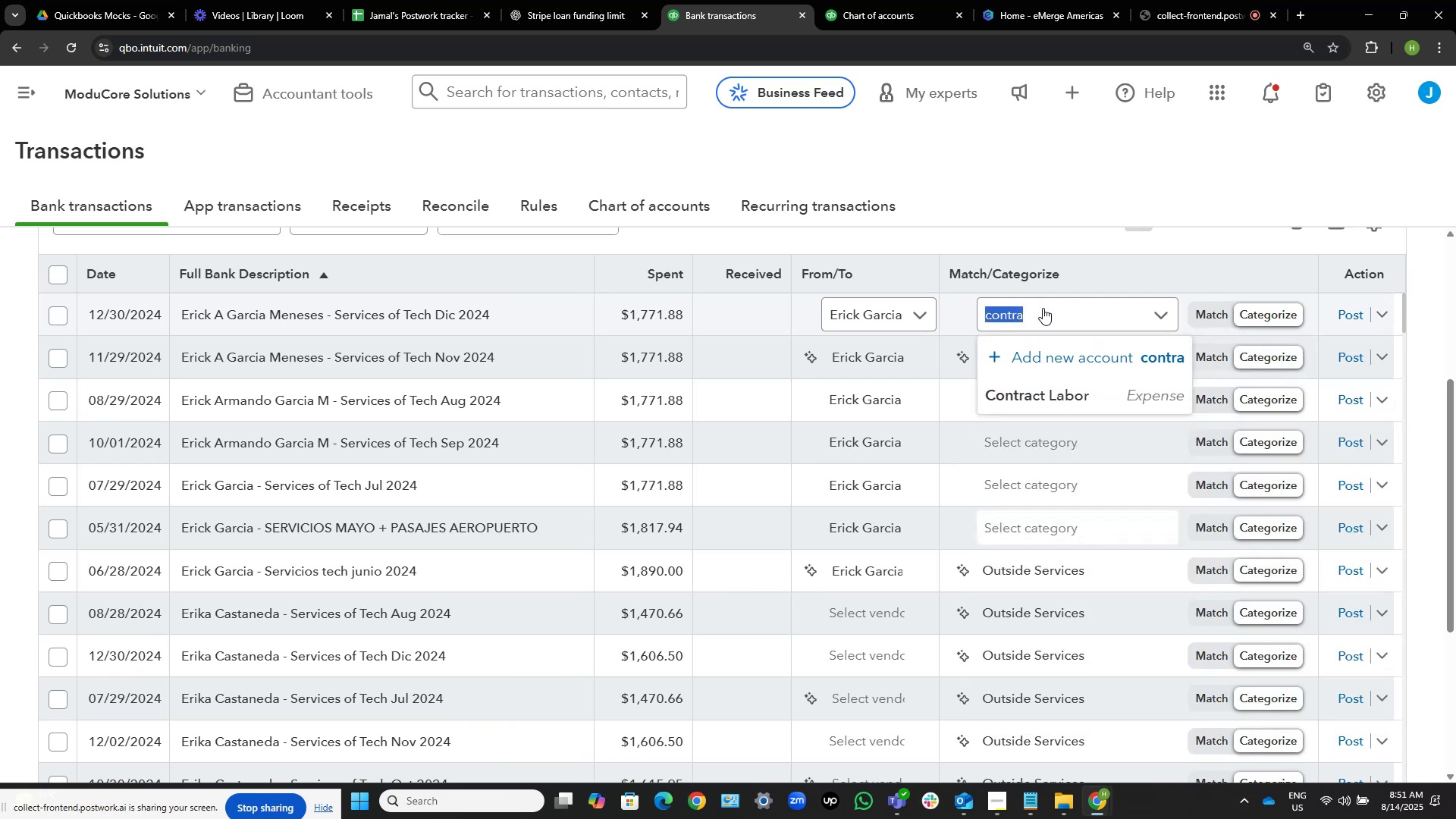 
key(Control+C)
 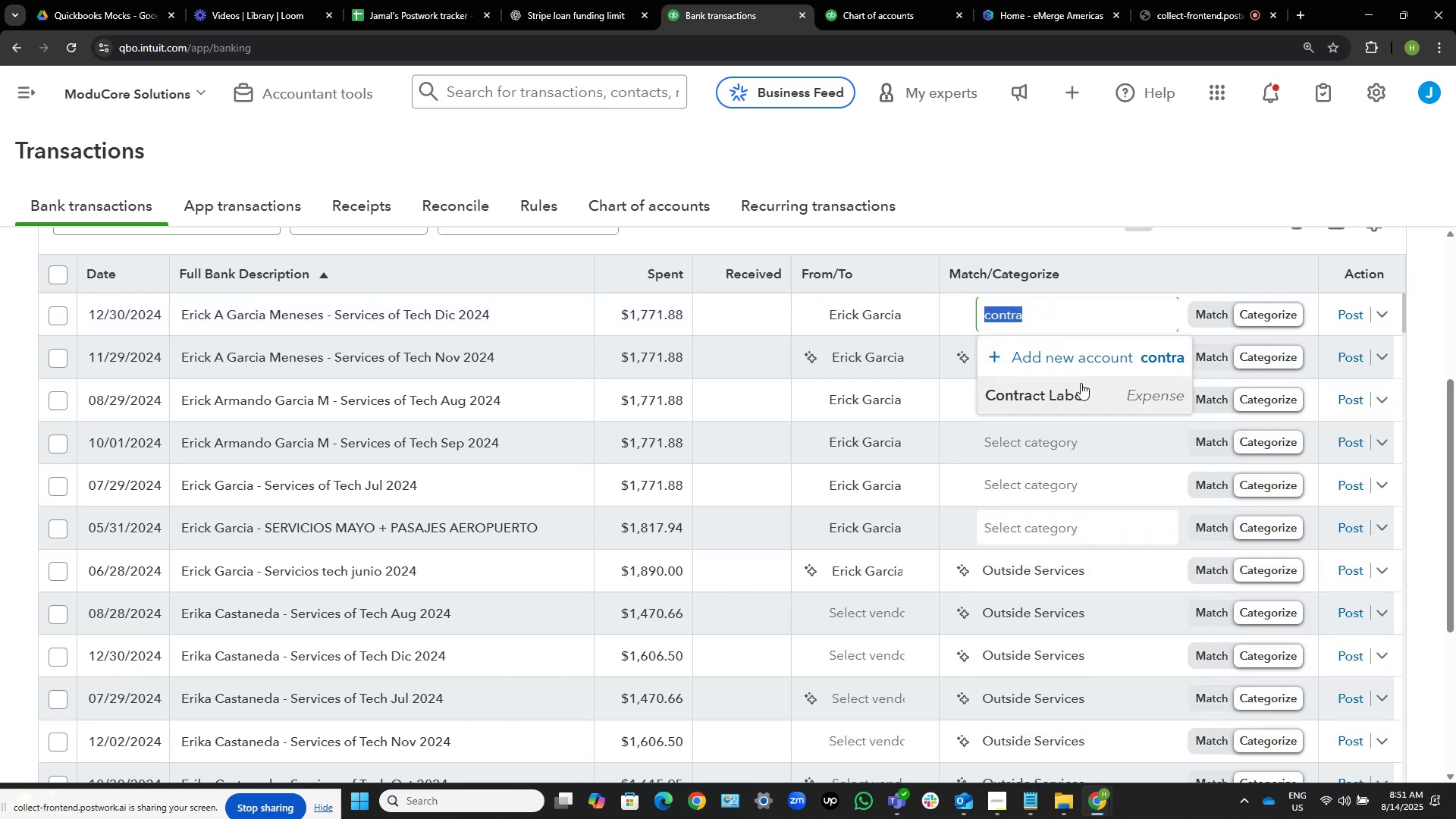 
left_click([1082, 387])
 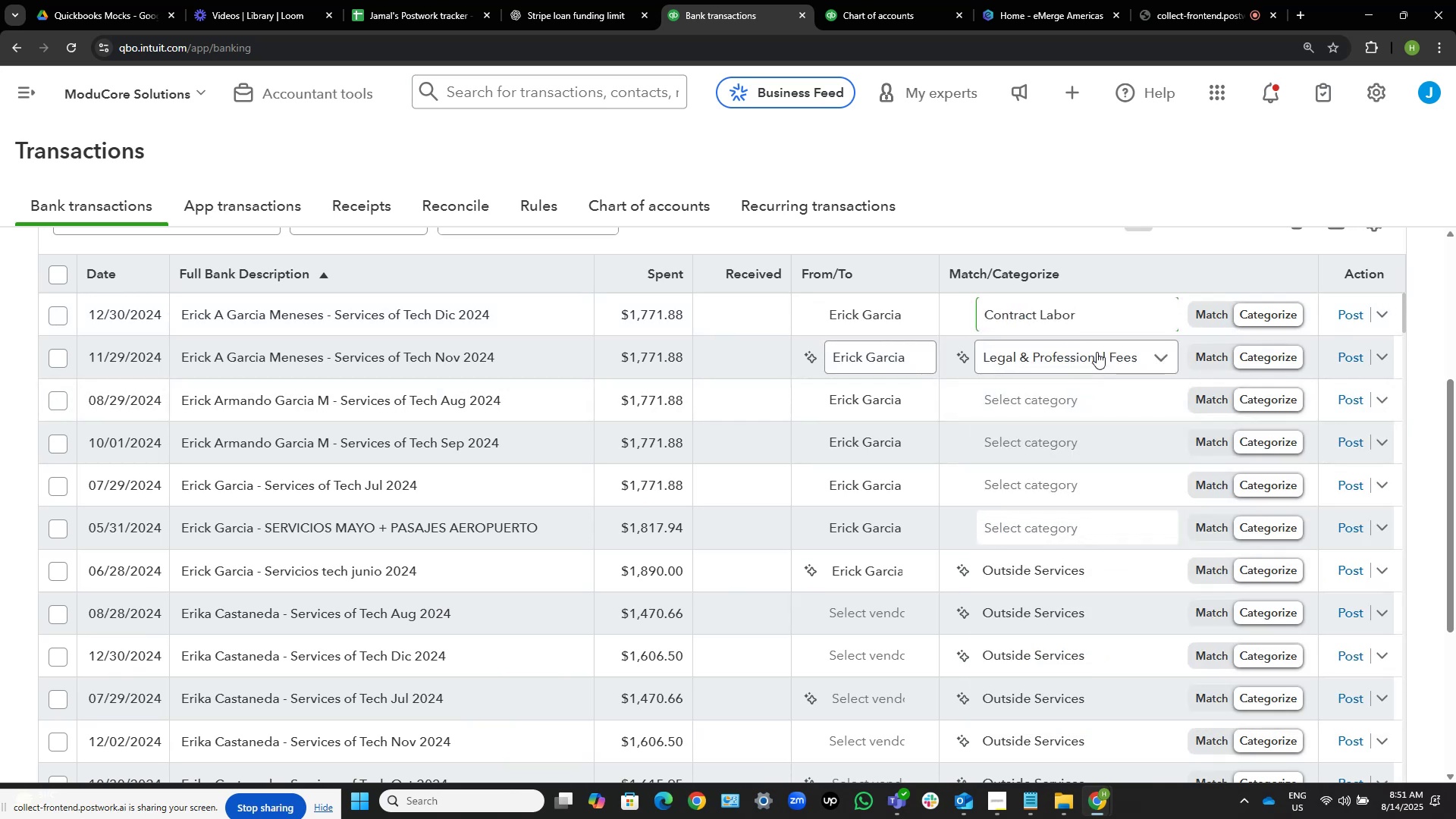 
left_click([1097, 352])
 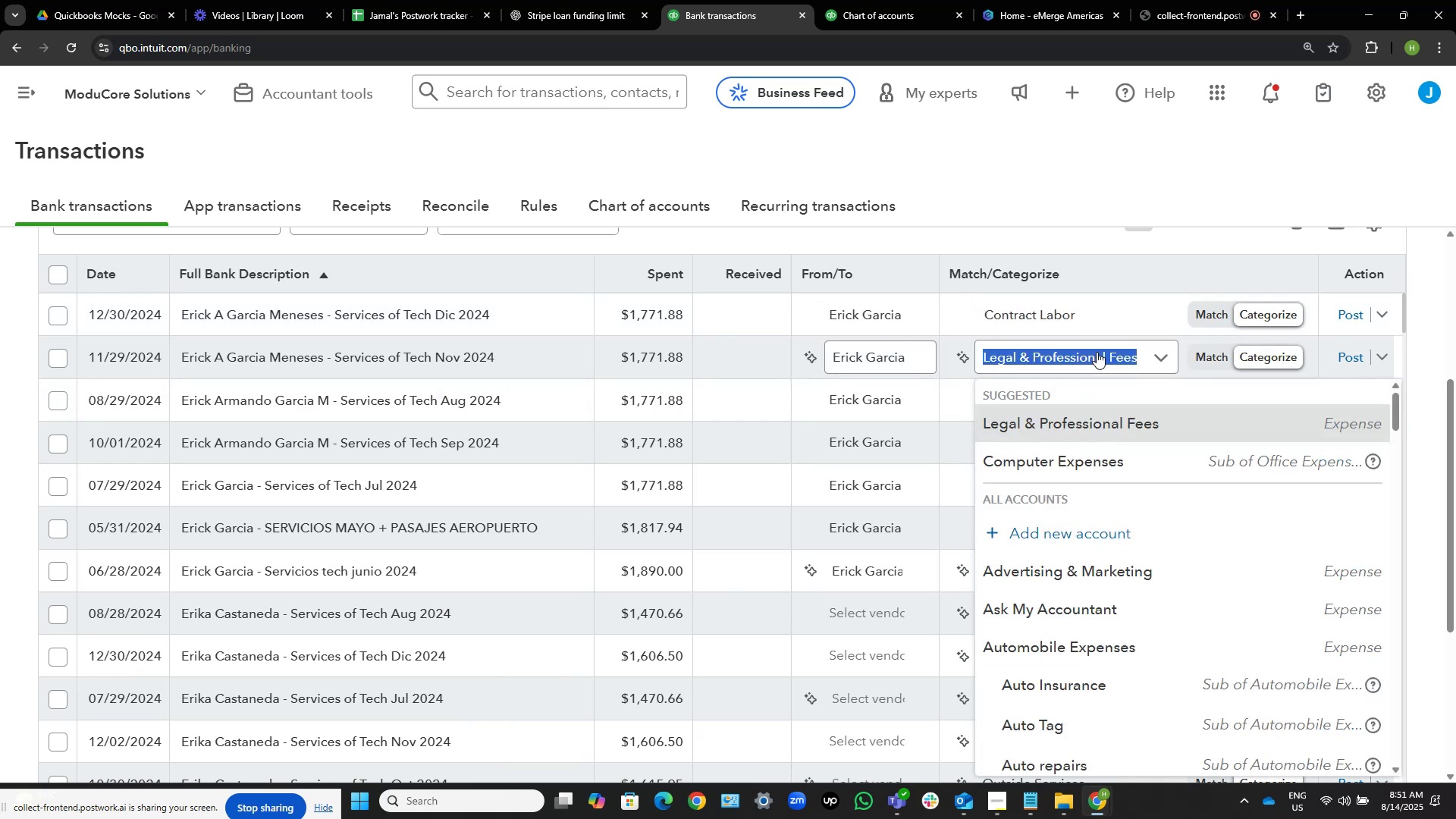 
key(Control+ControlLeft)
 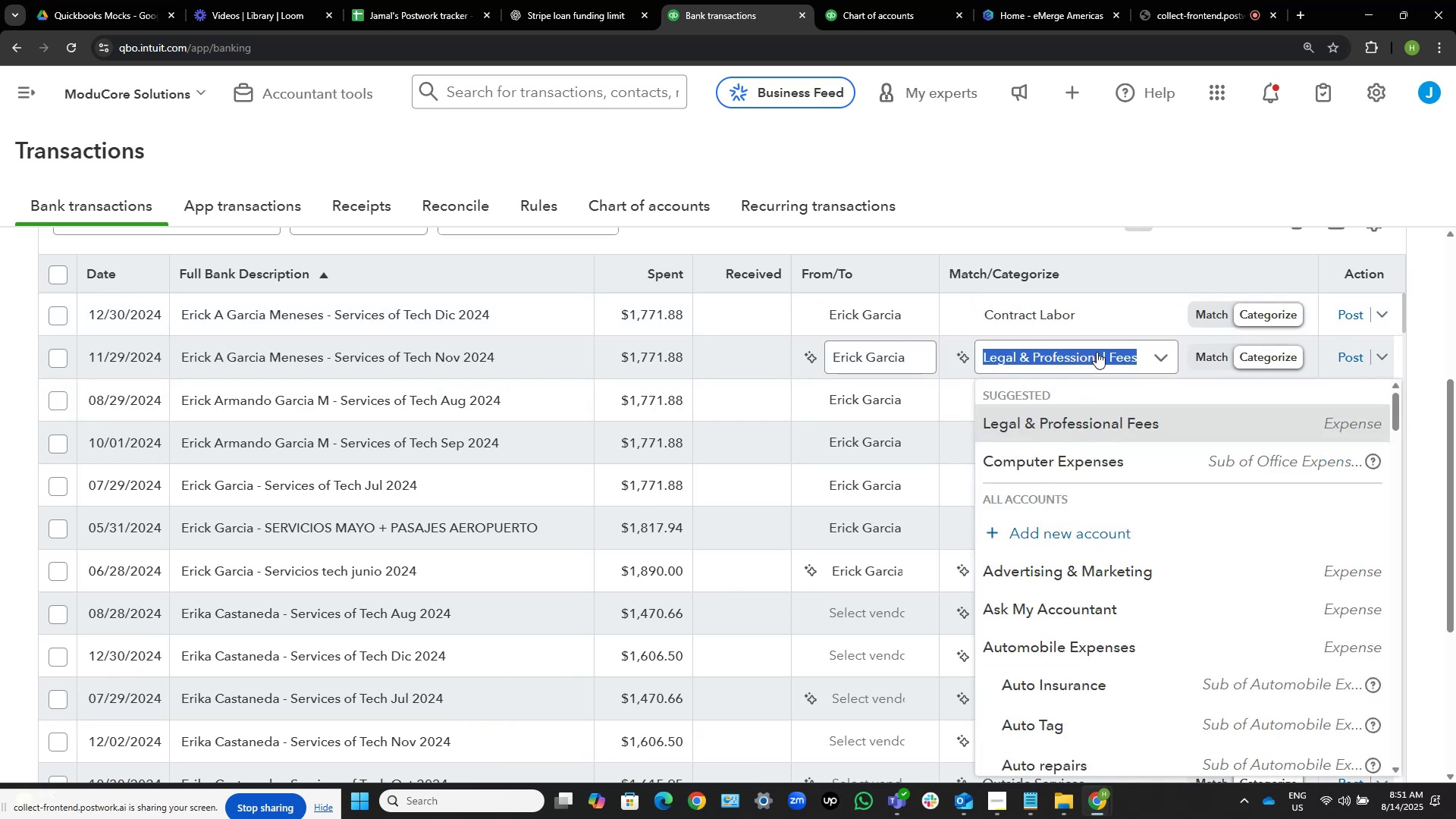 
key(Control+V)
 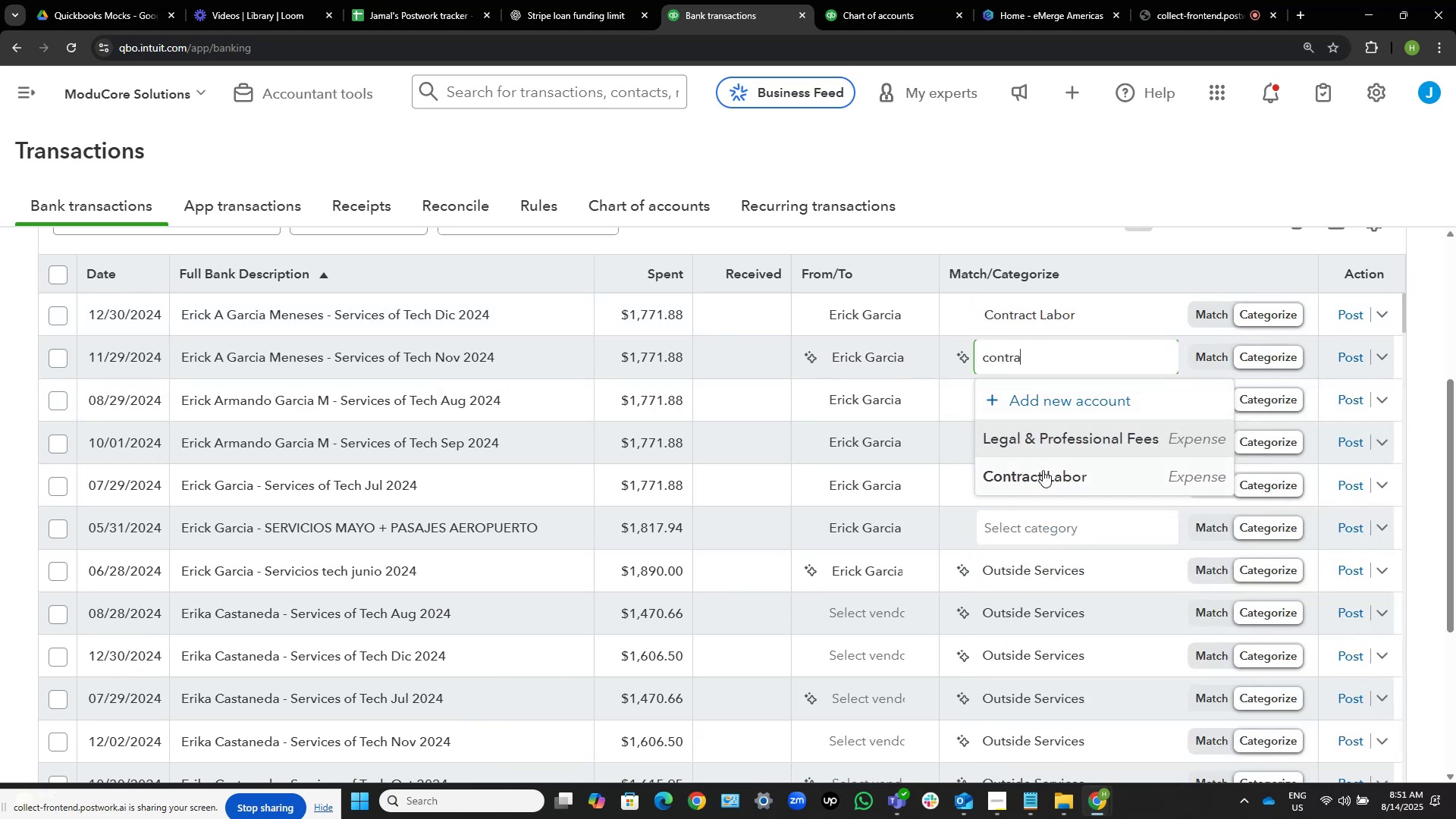 
left_click([1043, 470])
 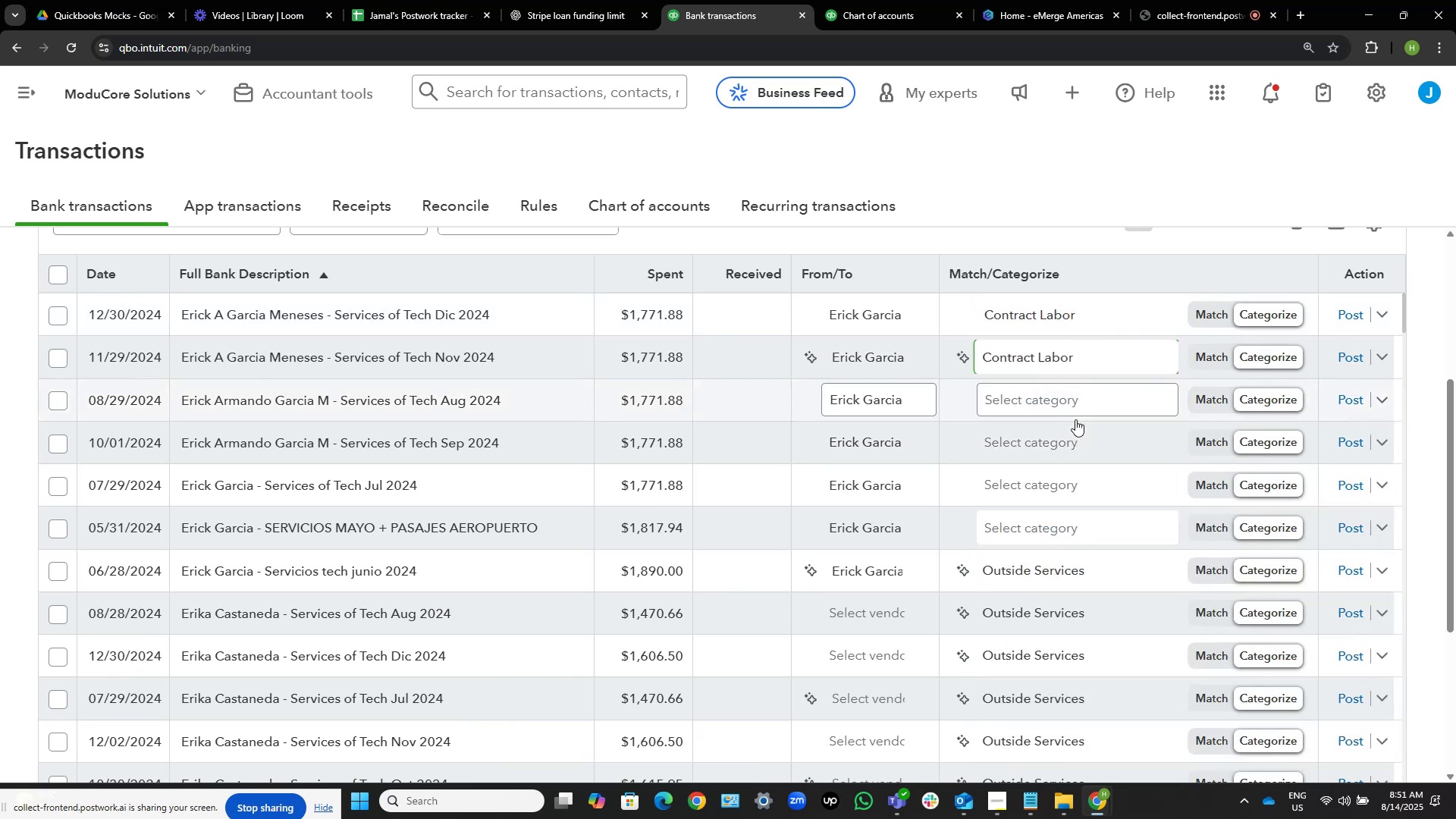 
left_click([1075, 419])
 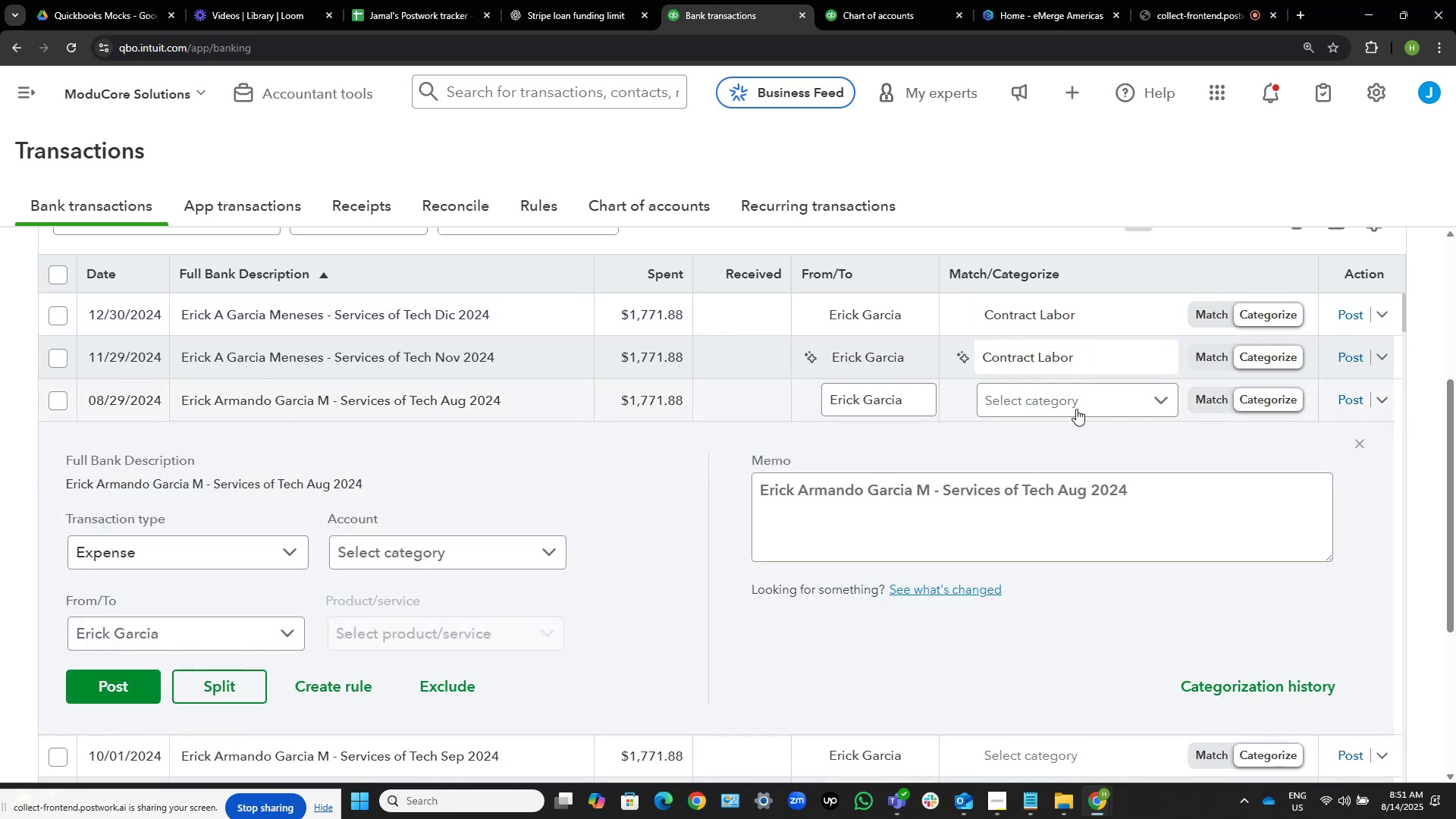 
key(Control+V)
 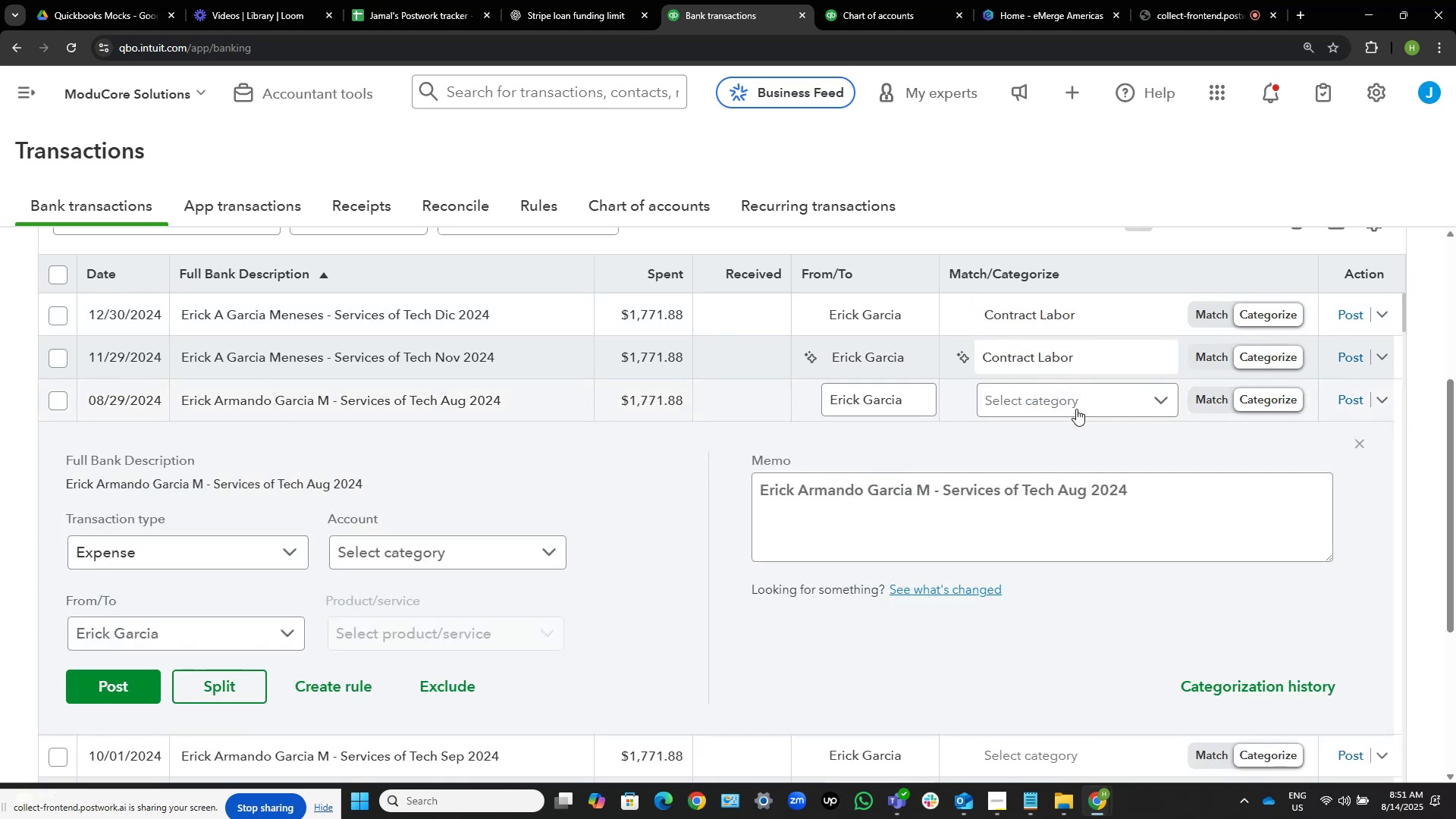 
left_click([1076, 409])
 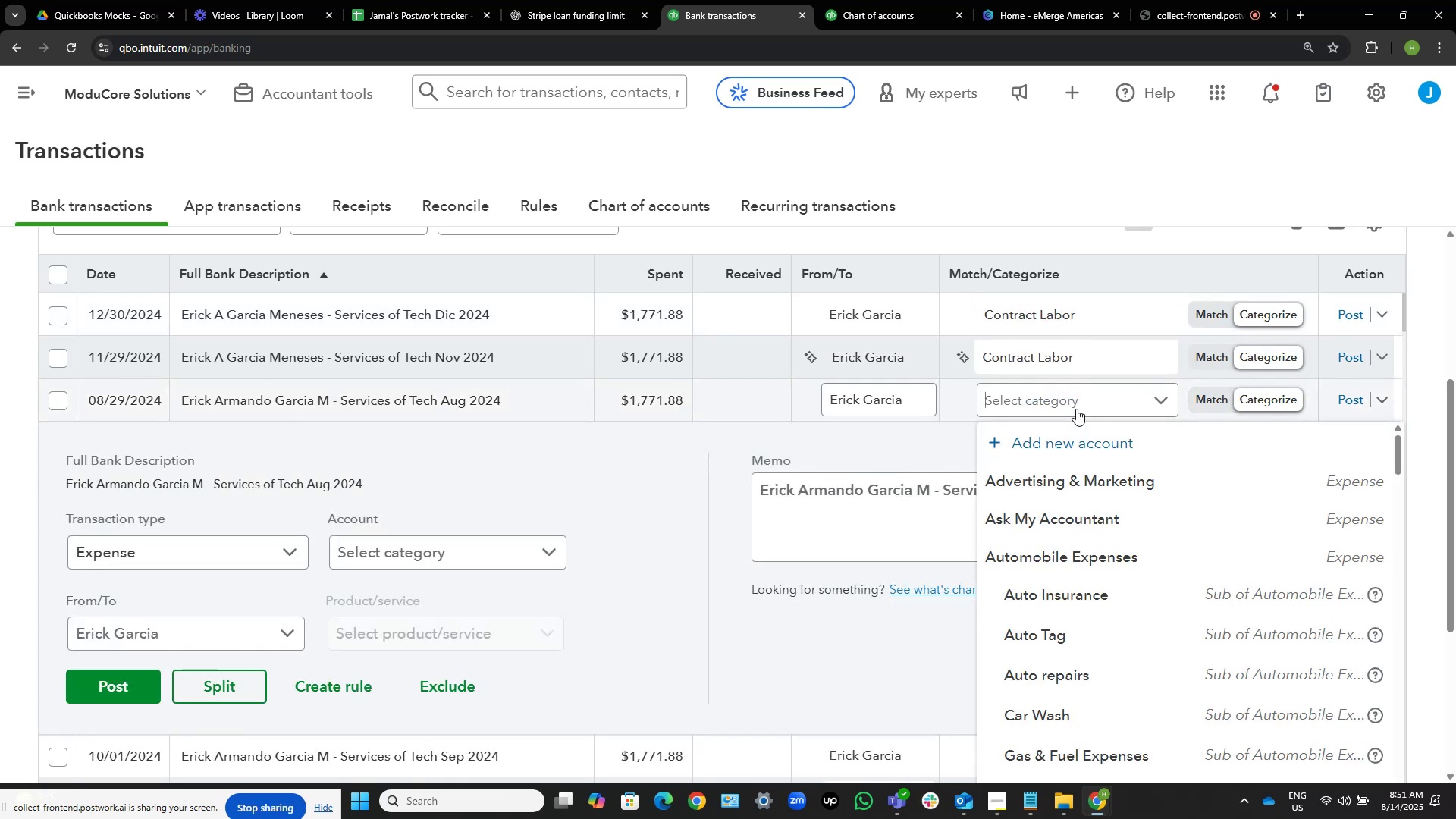 
key(Control+ControlLeft)
 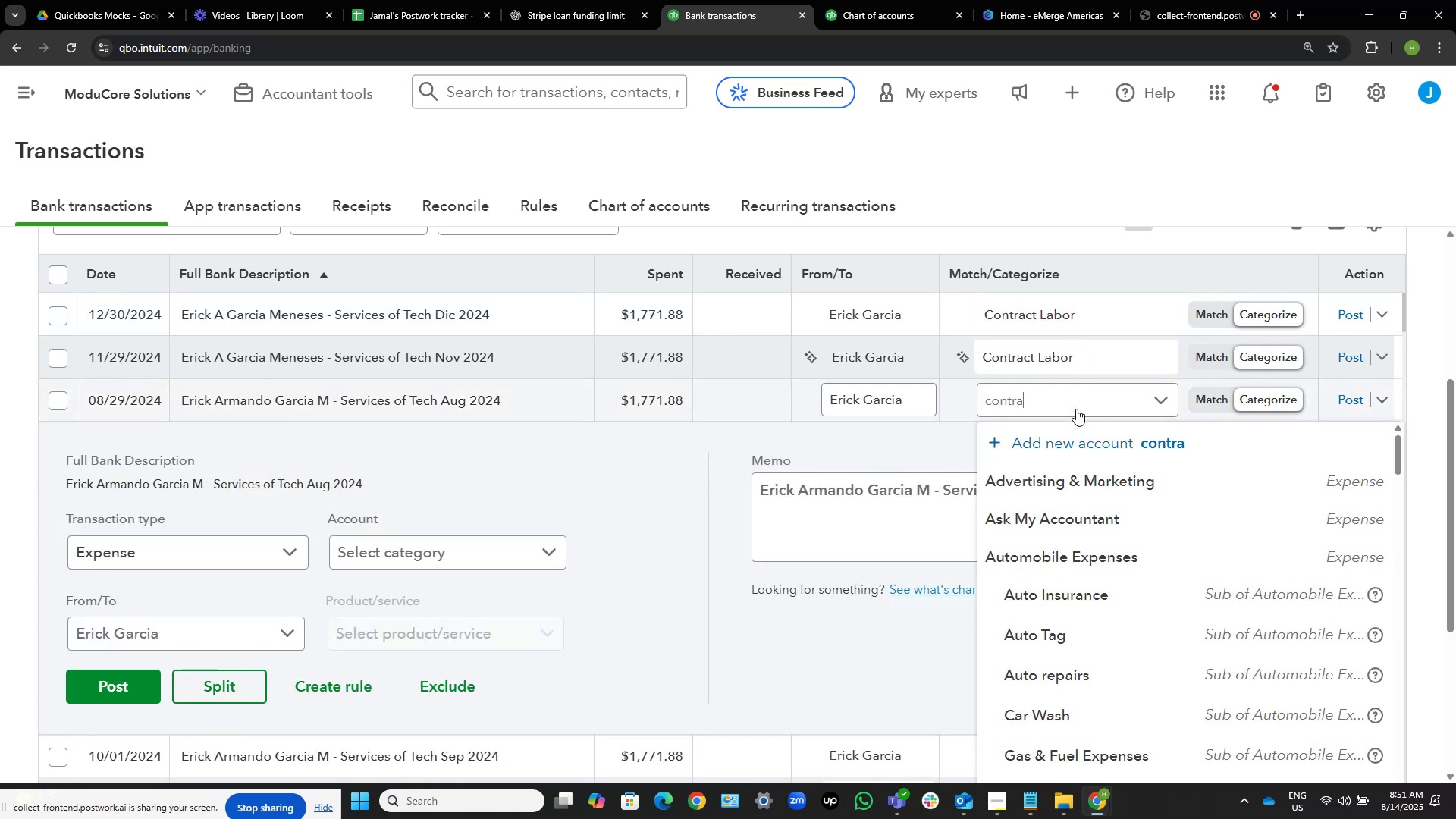 
key(Control+V)
 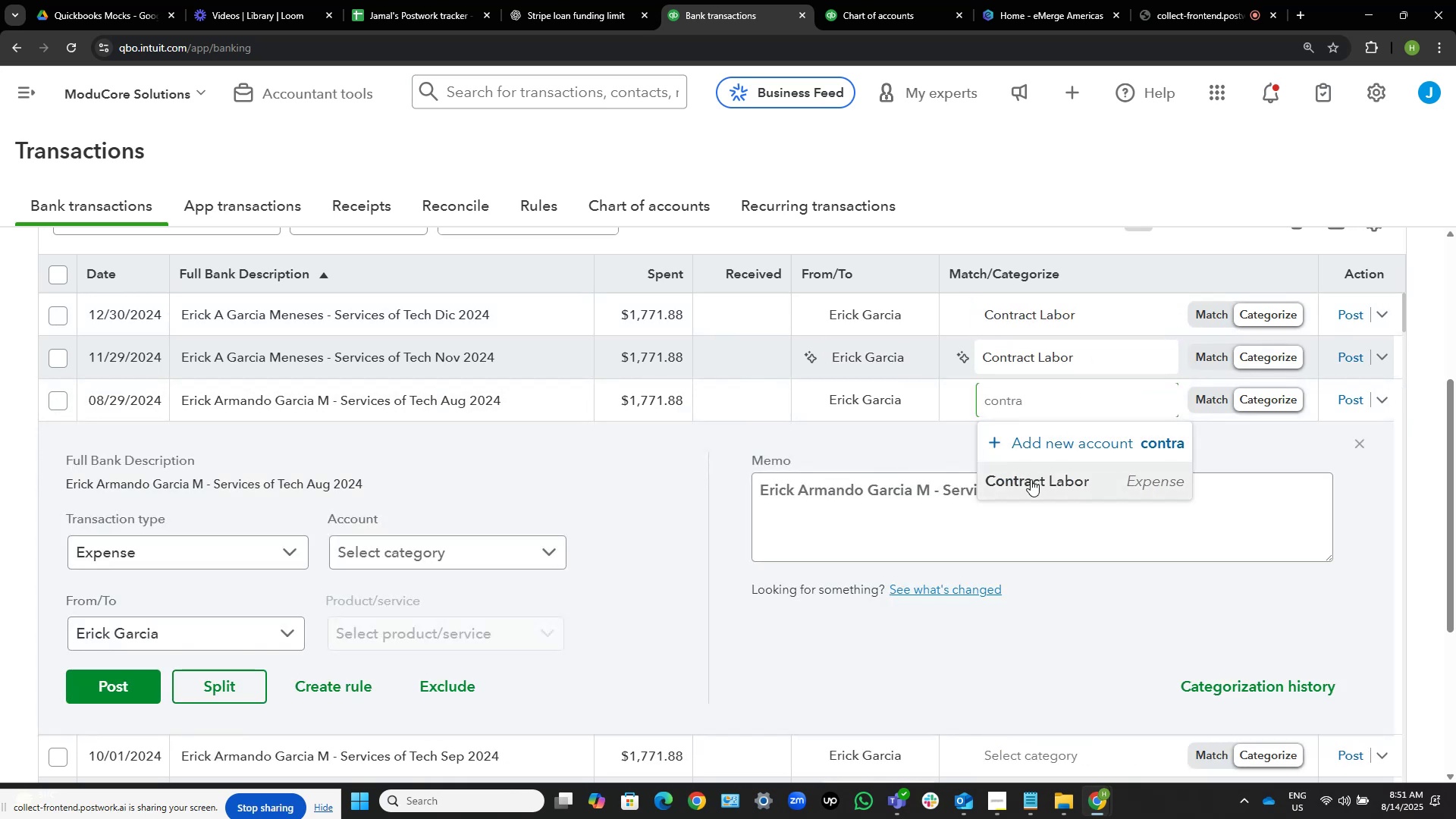 
left_click([1031, 481])
 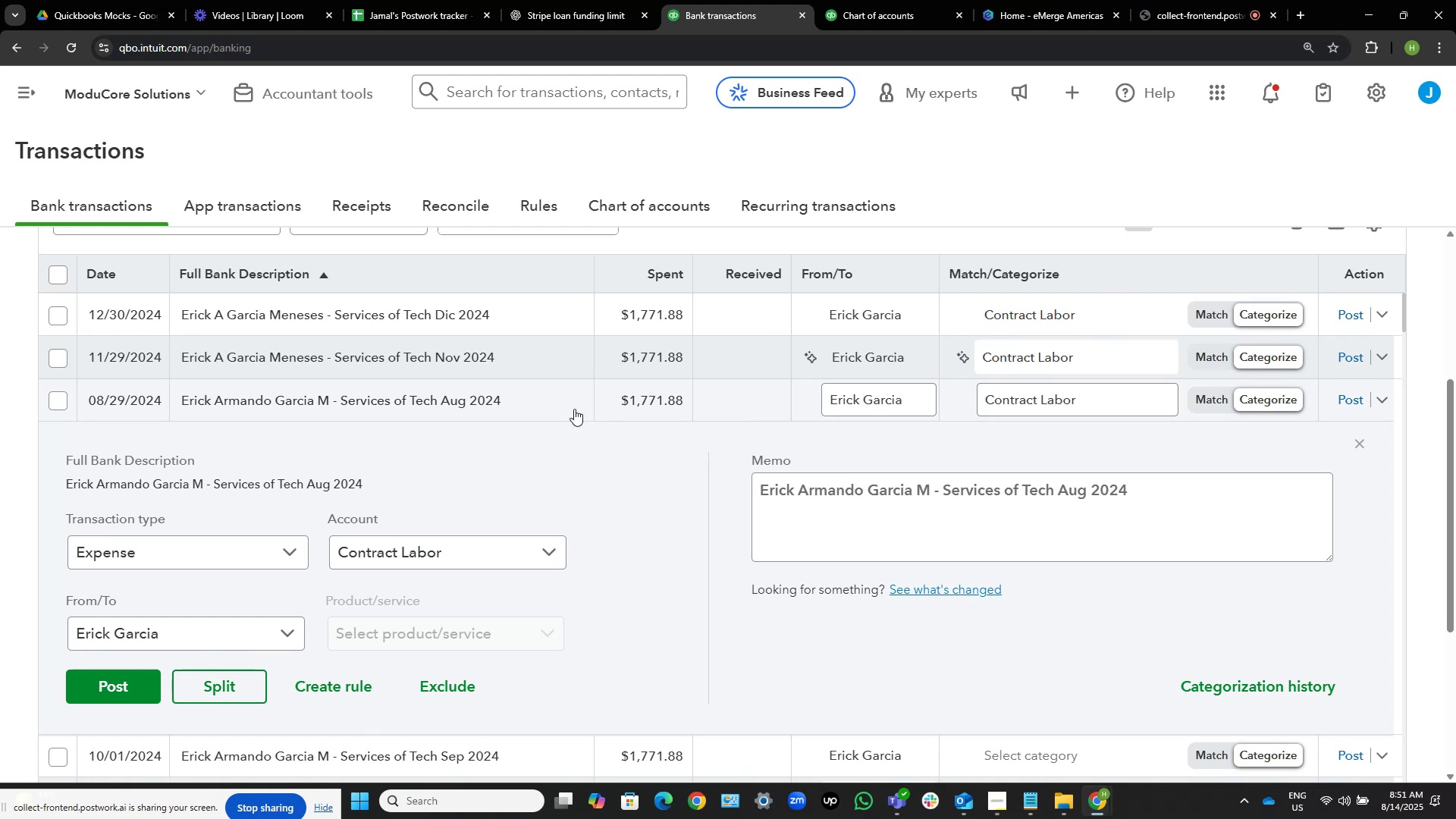 
left_click([563, 403])
 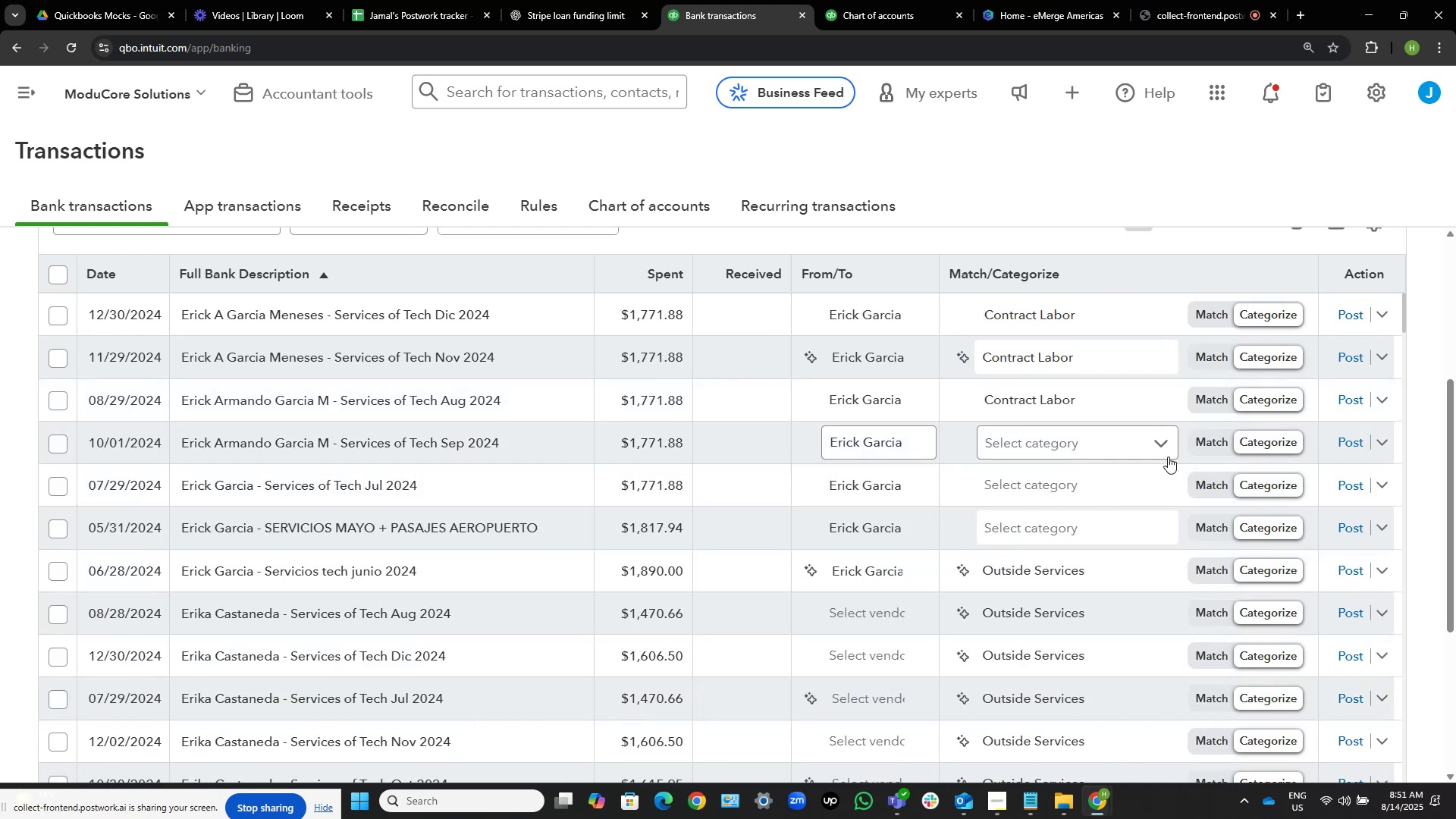 
left_click([1086, 450])
 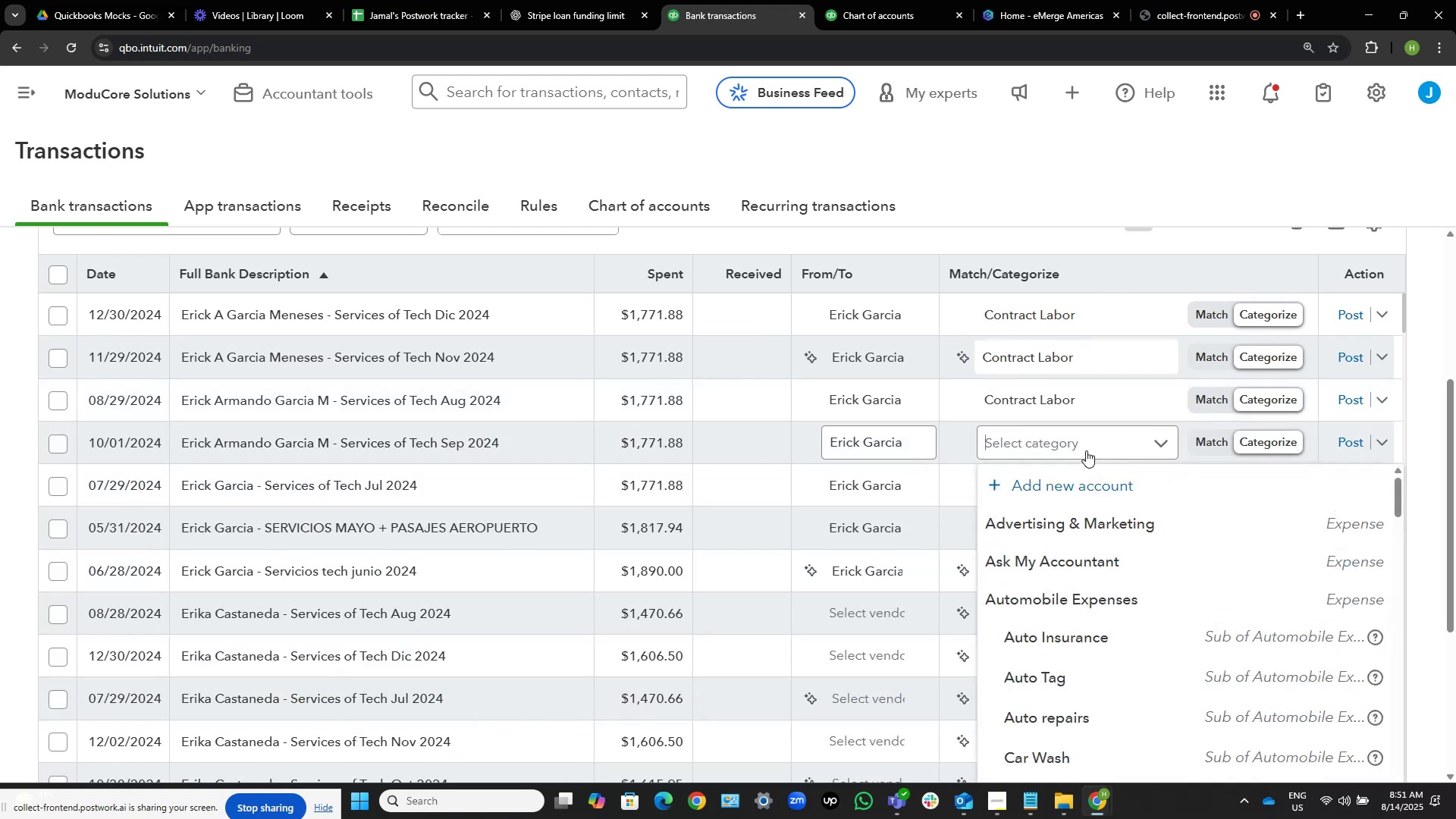 
key(Control+V)
 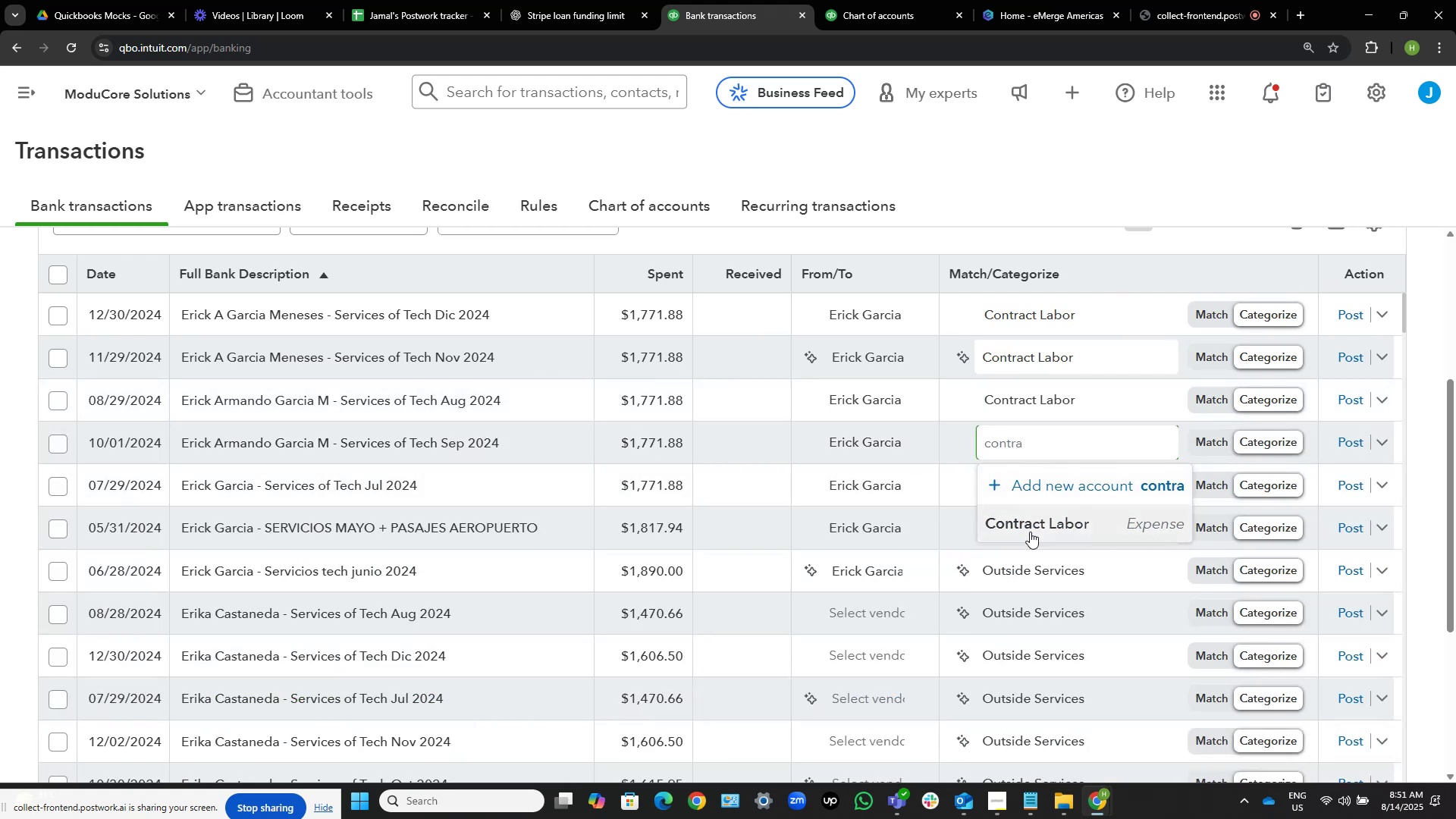 
left_click([1041, 522])
 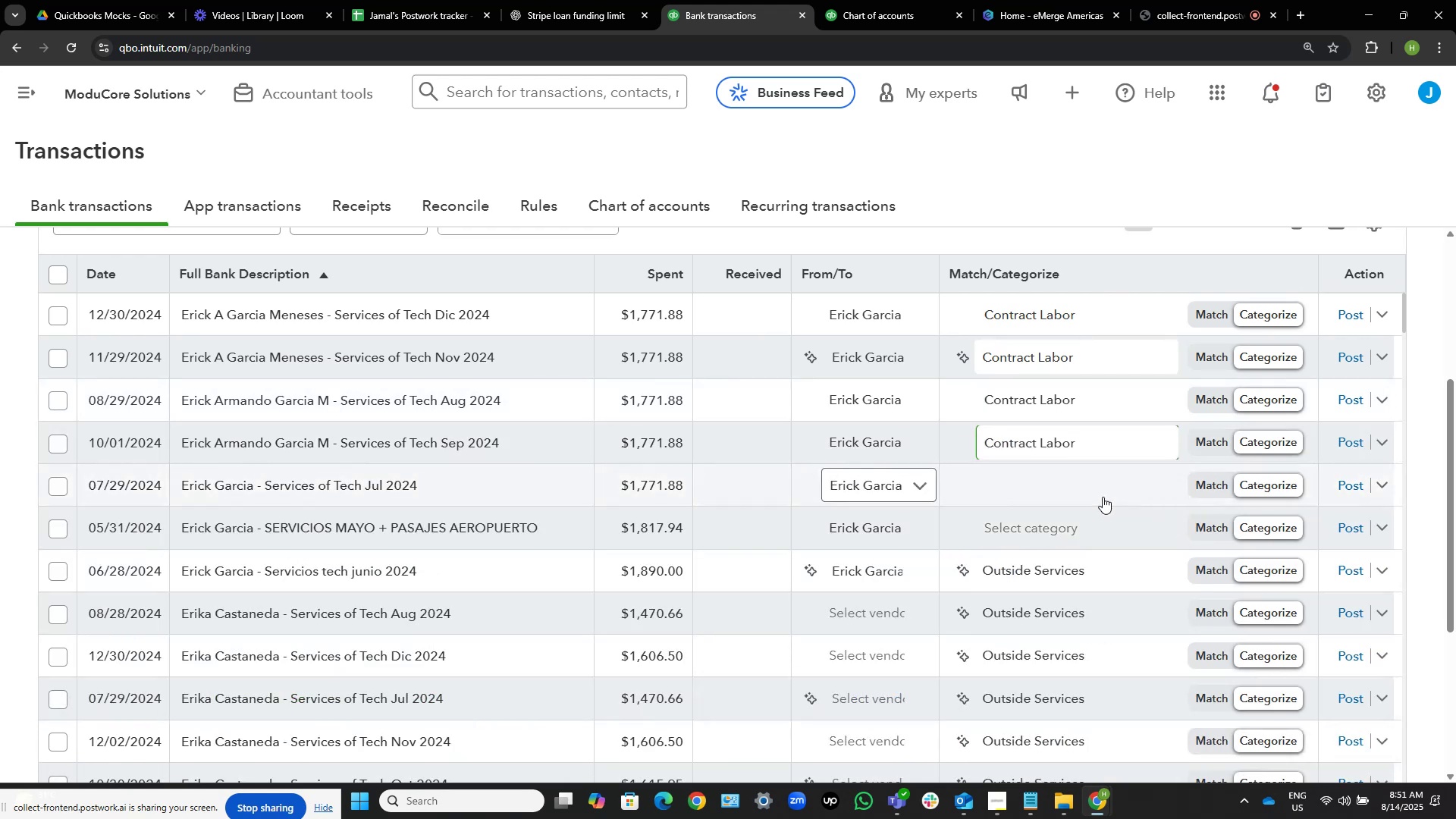 
left_click([1103, 494])
 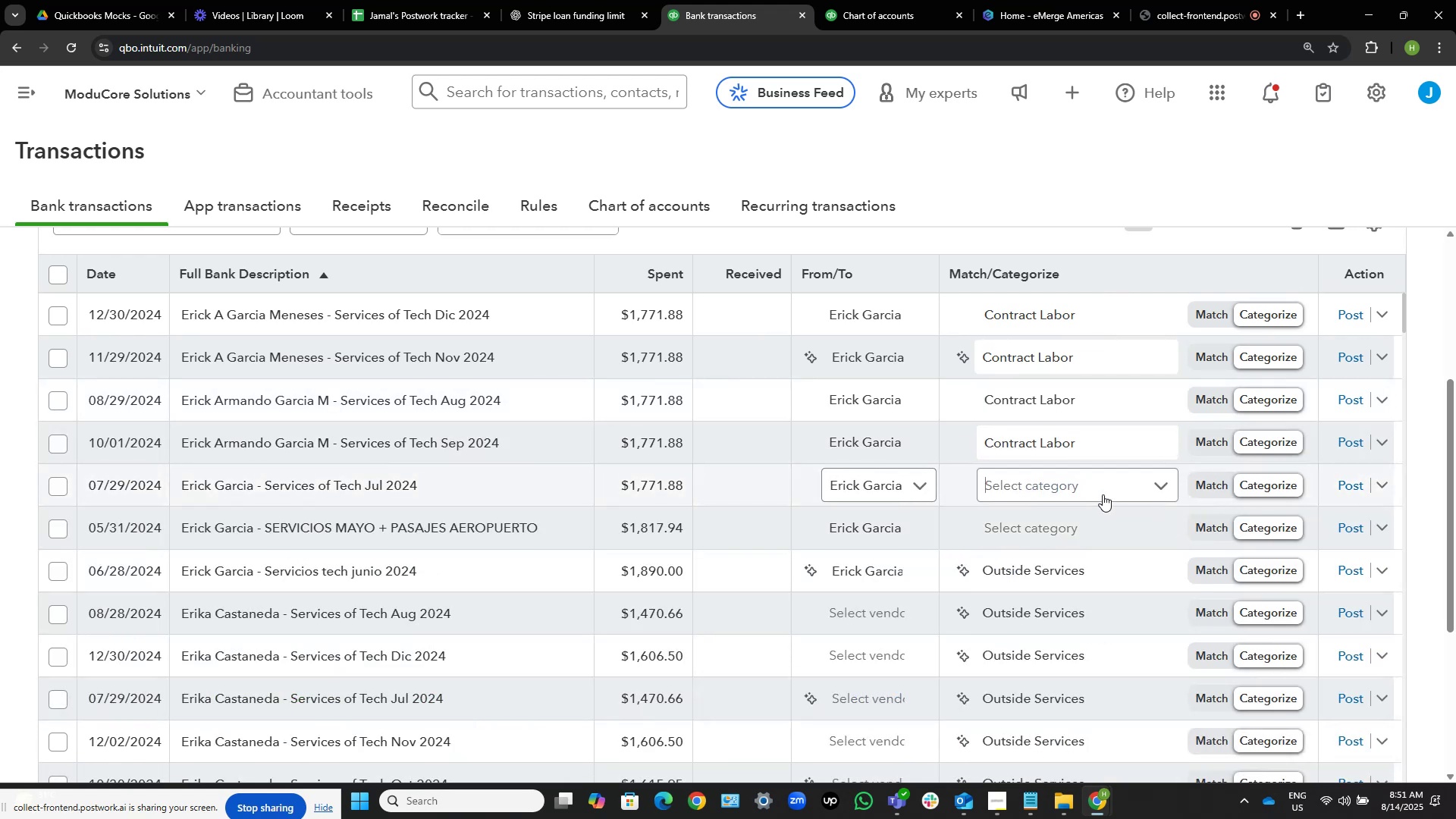 
key(Control+V)
 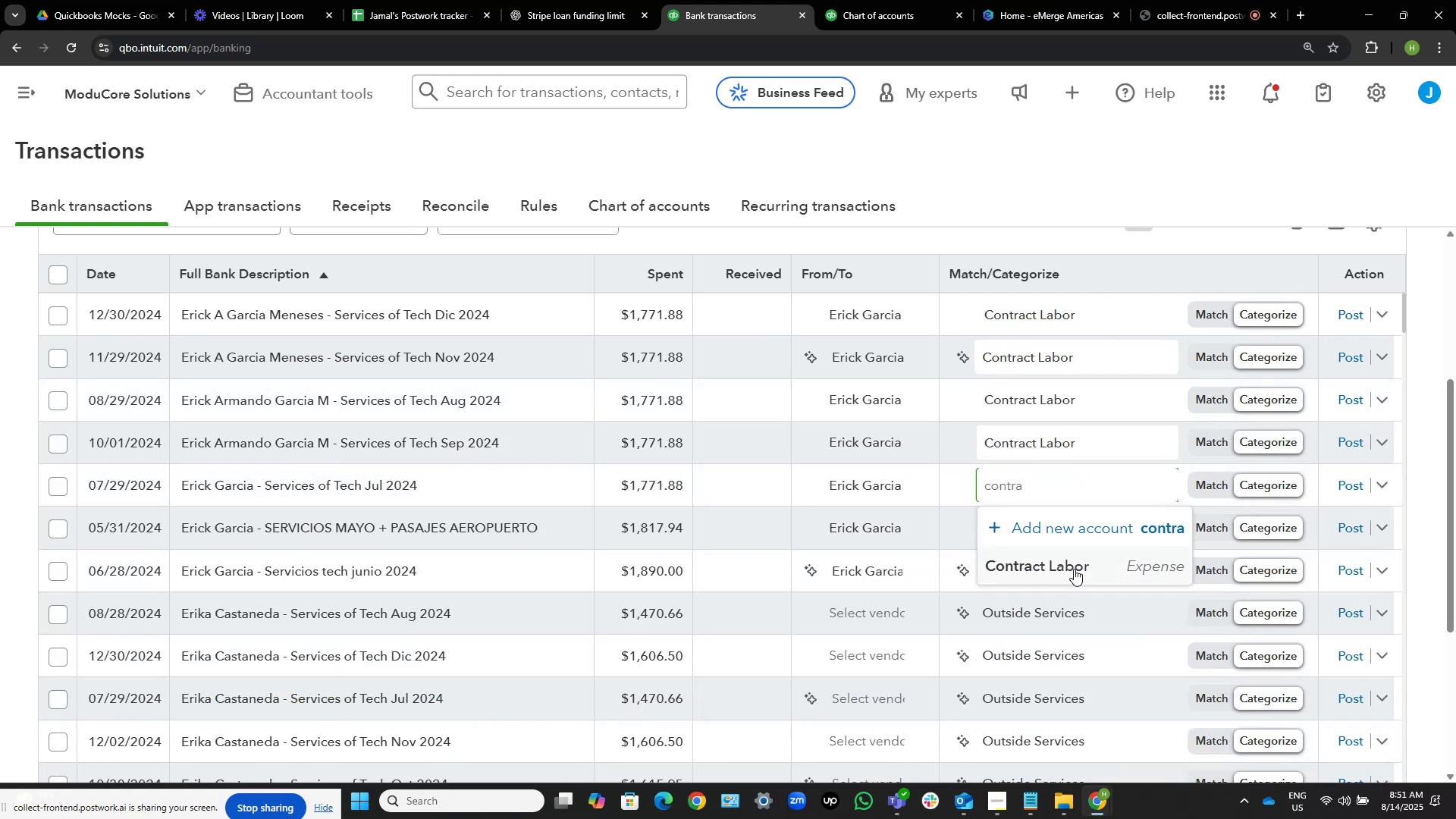 
left_click([1074, 569])
 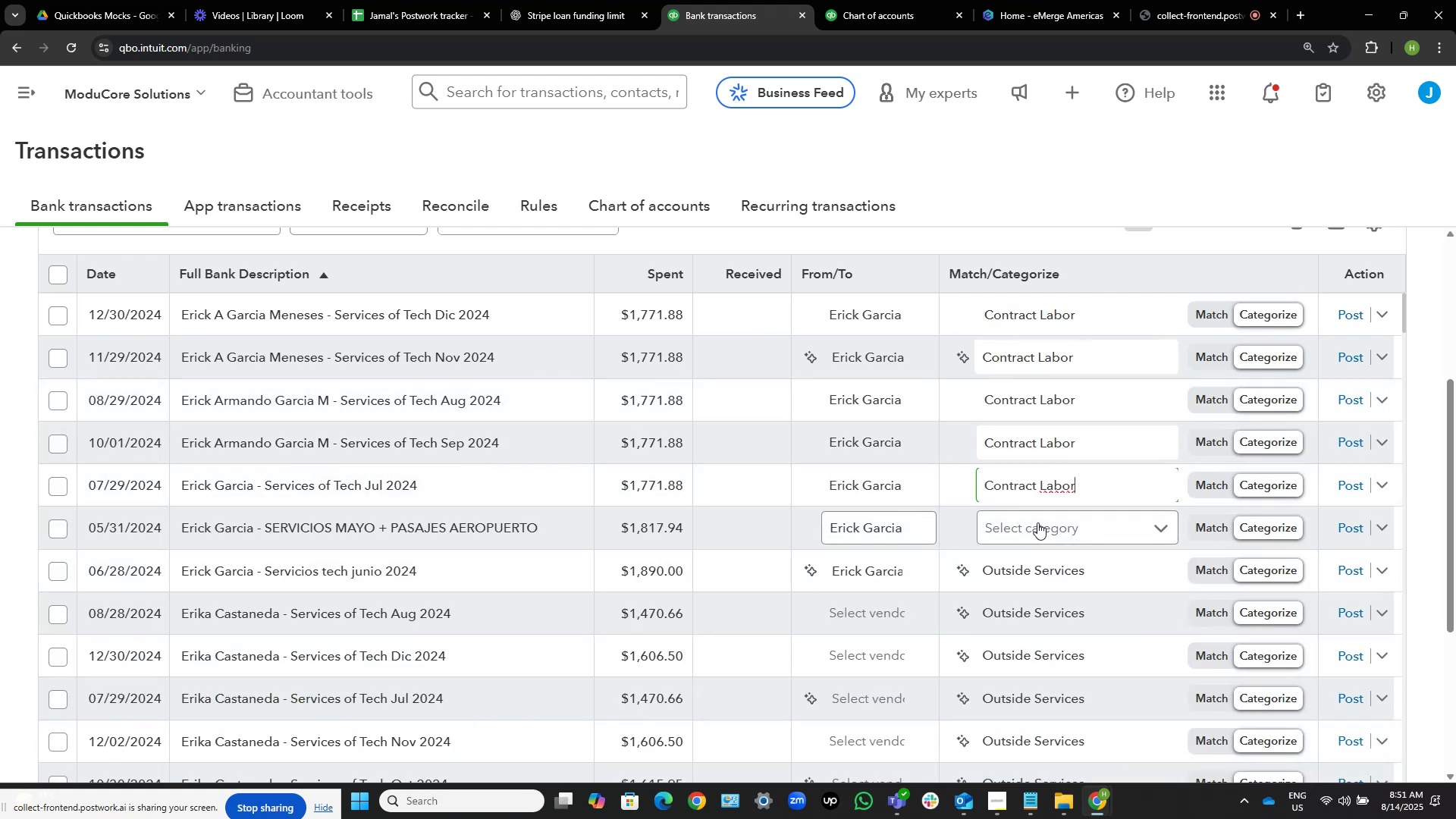 
left_click([1037, 522])
 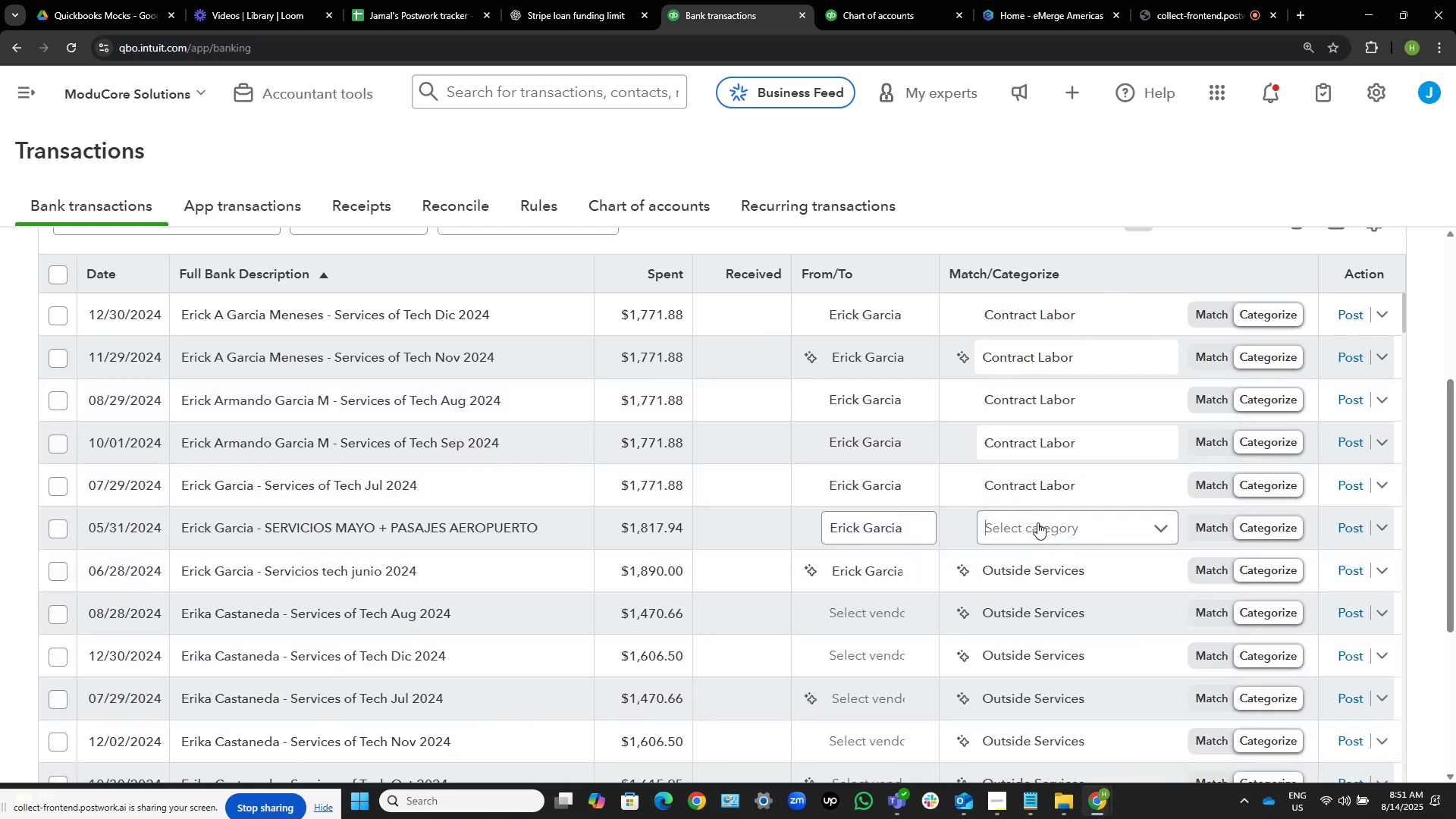 
key(Control+V)
 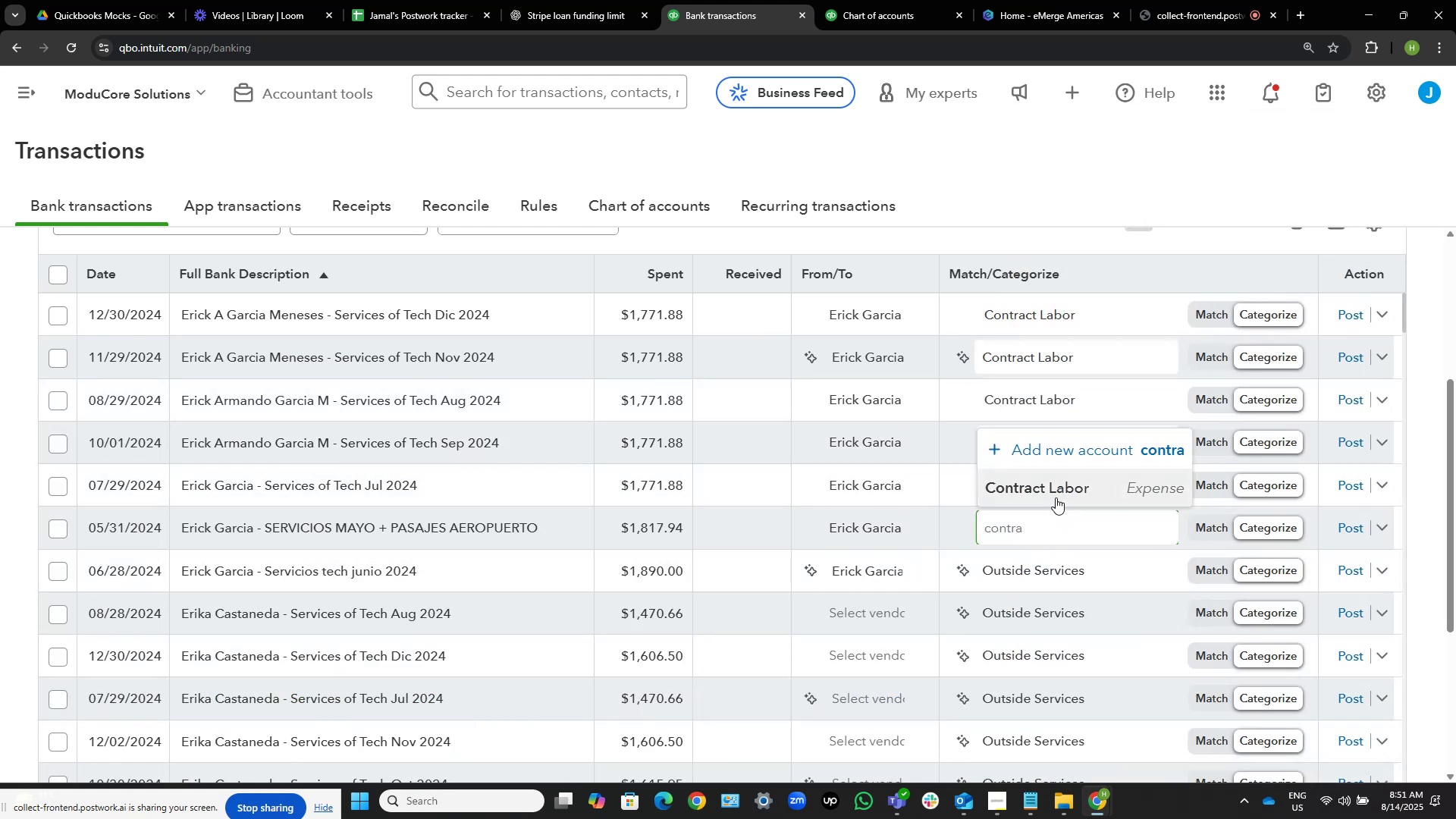 
left_click([1056, 497])
 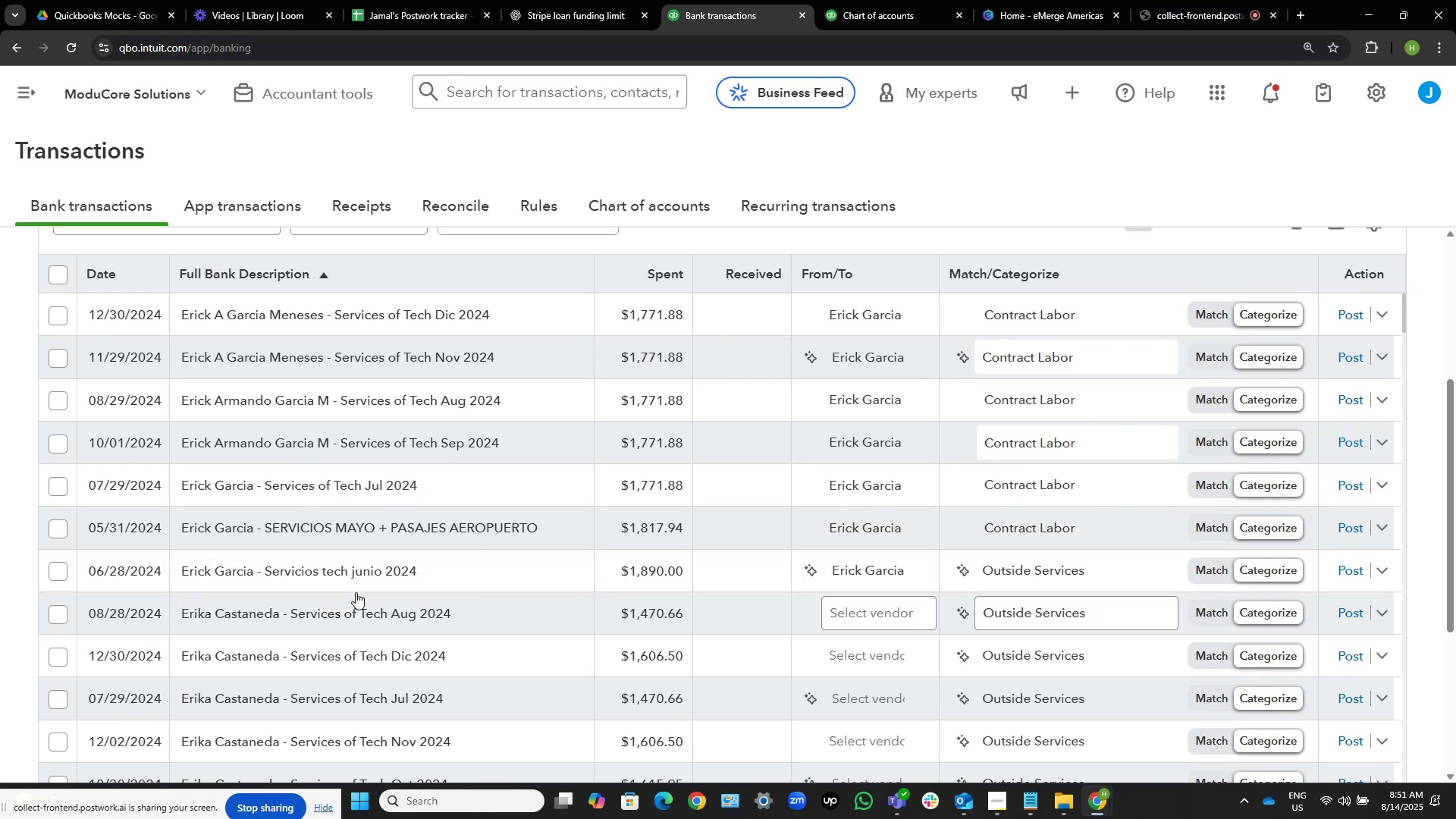 
wait(7.05)
 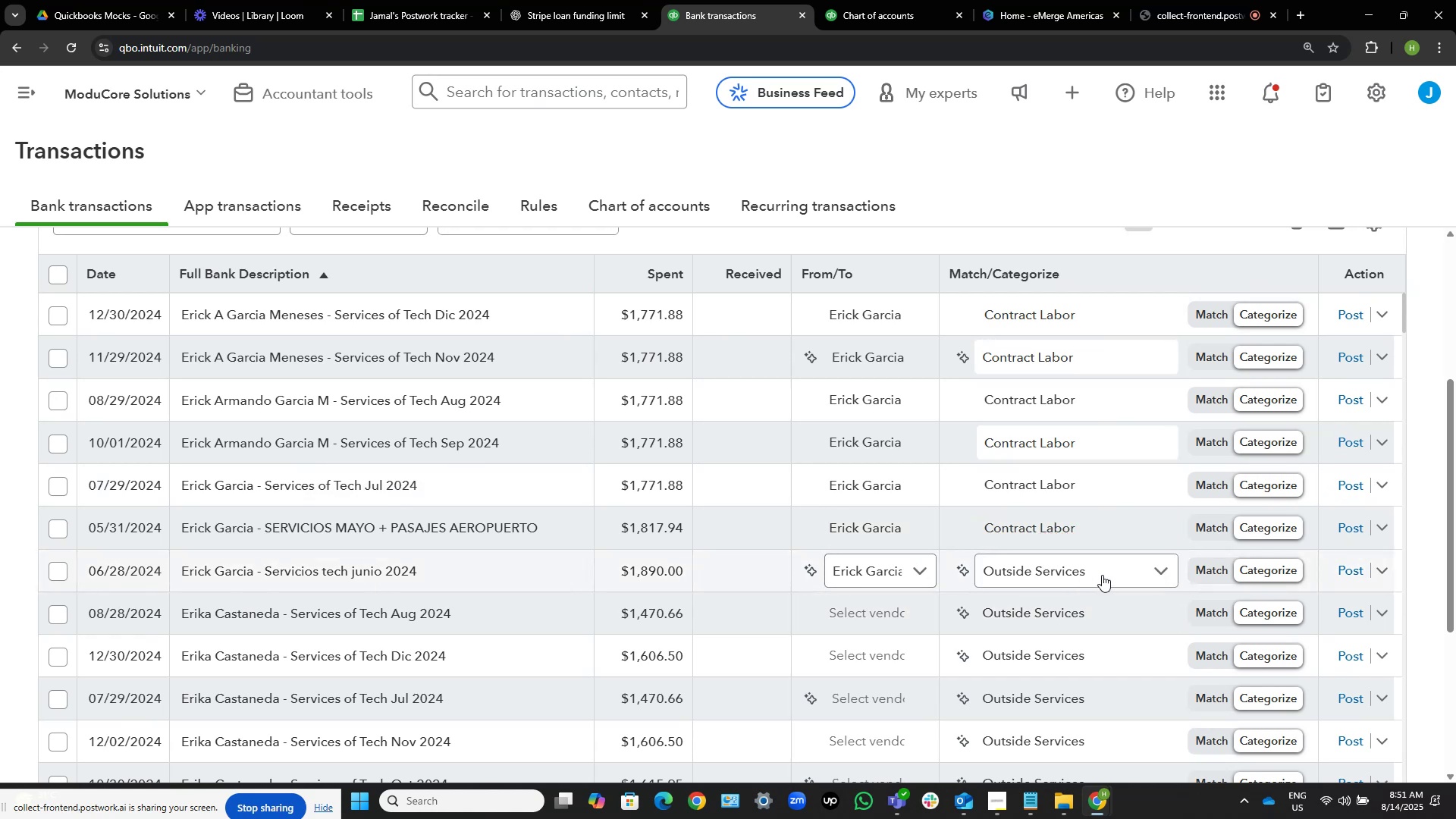 
left_click([1093, 569])
 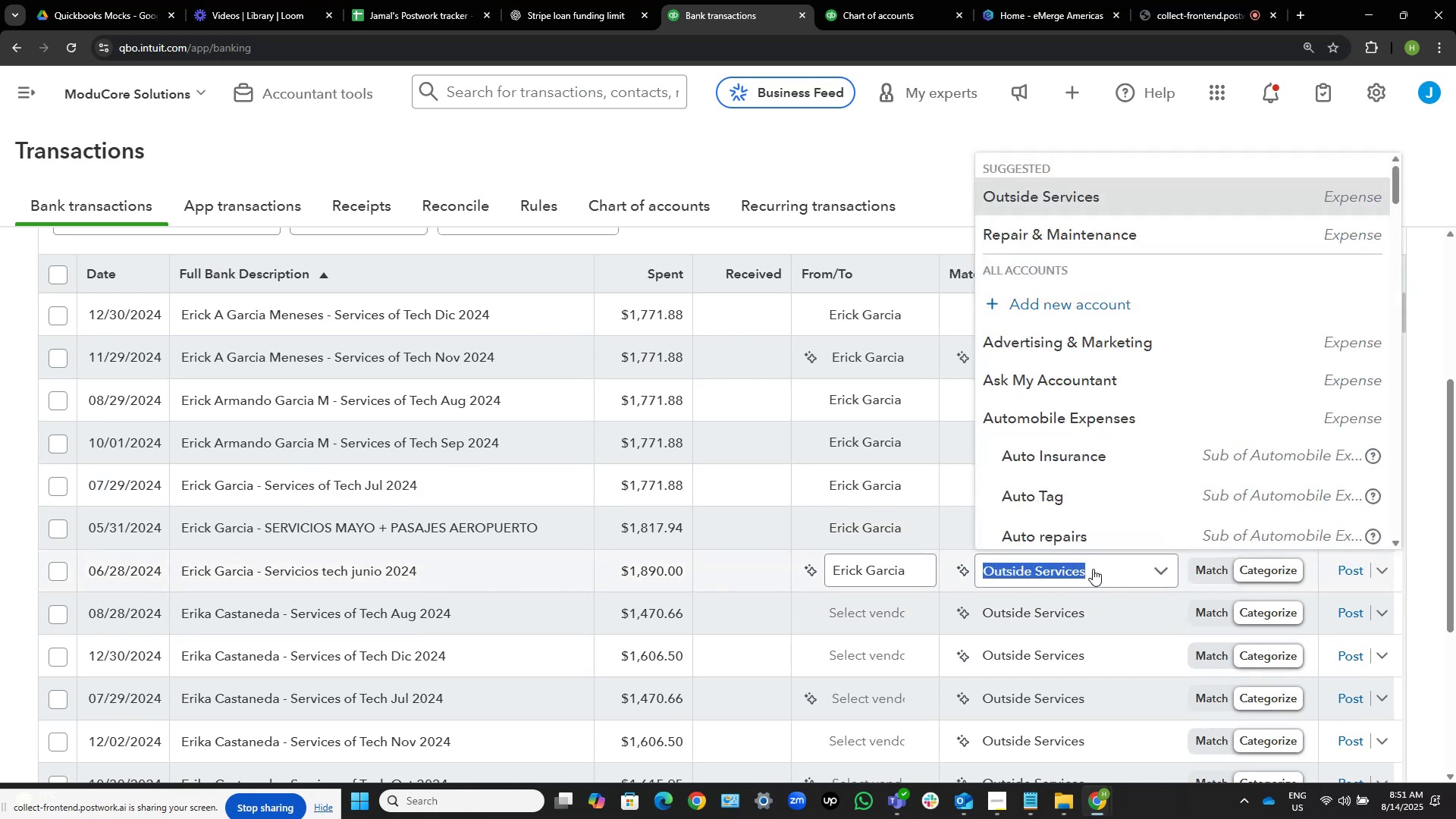 
key(Control+V)
 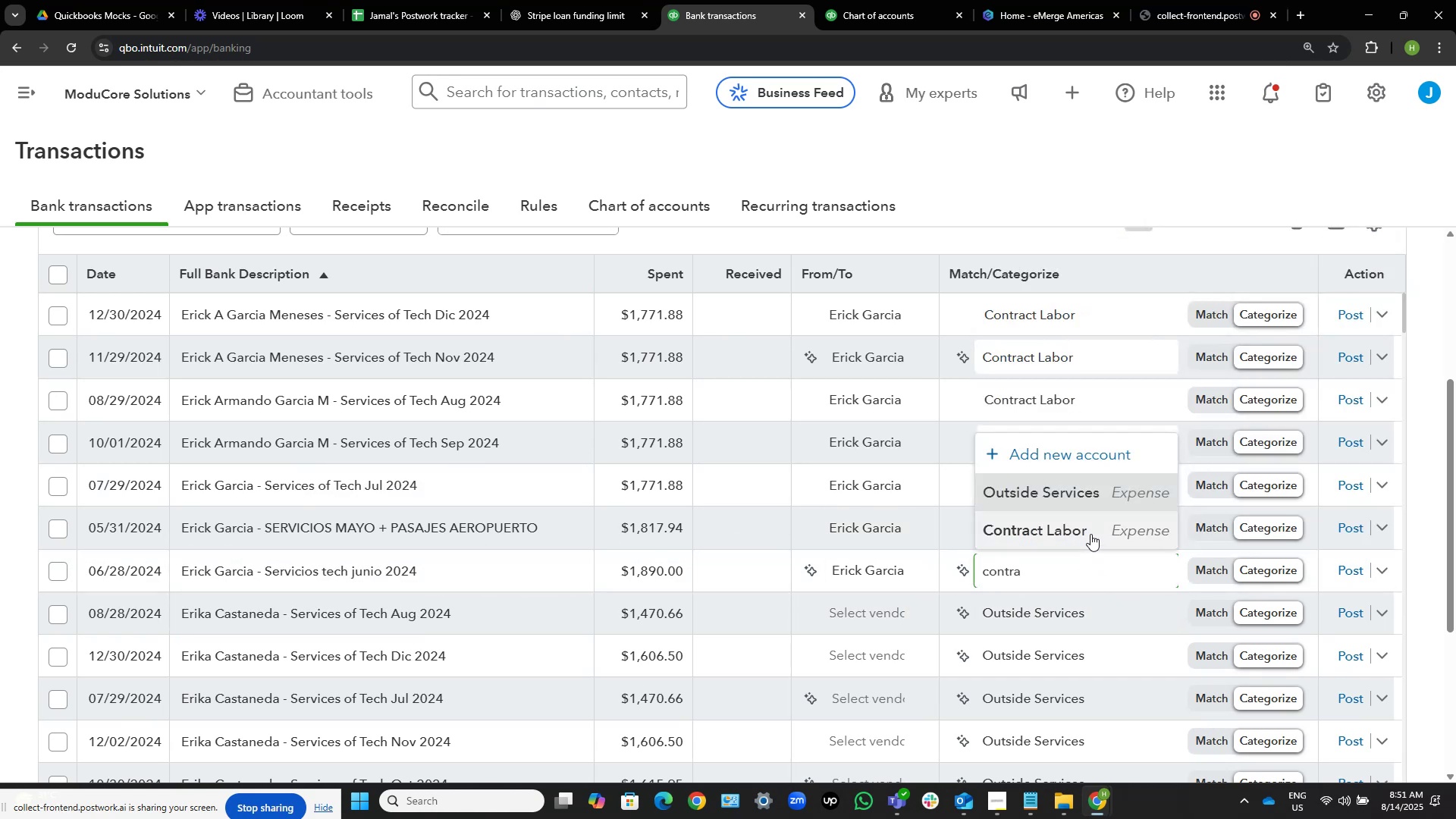 
left_click([1090, 532])
 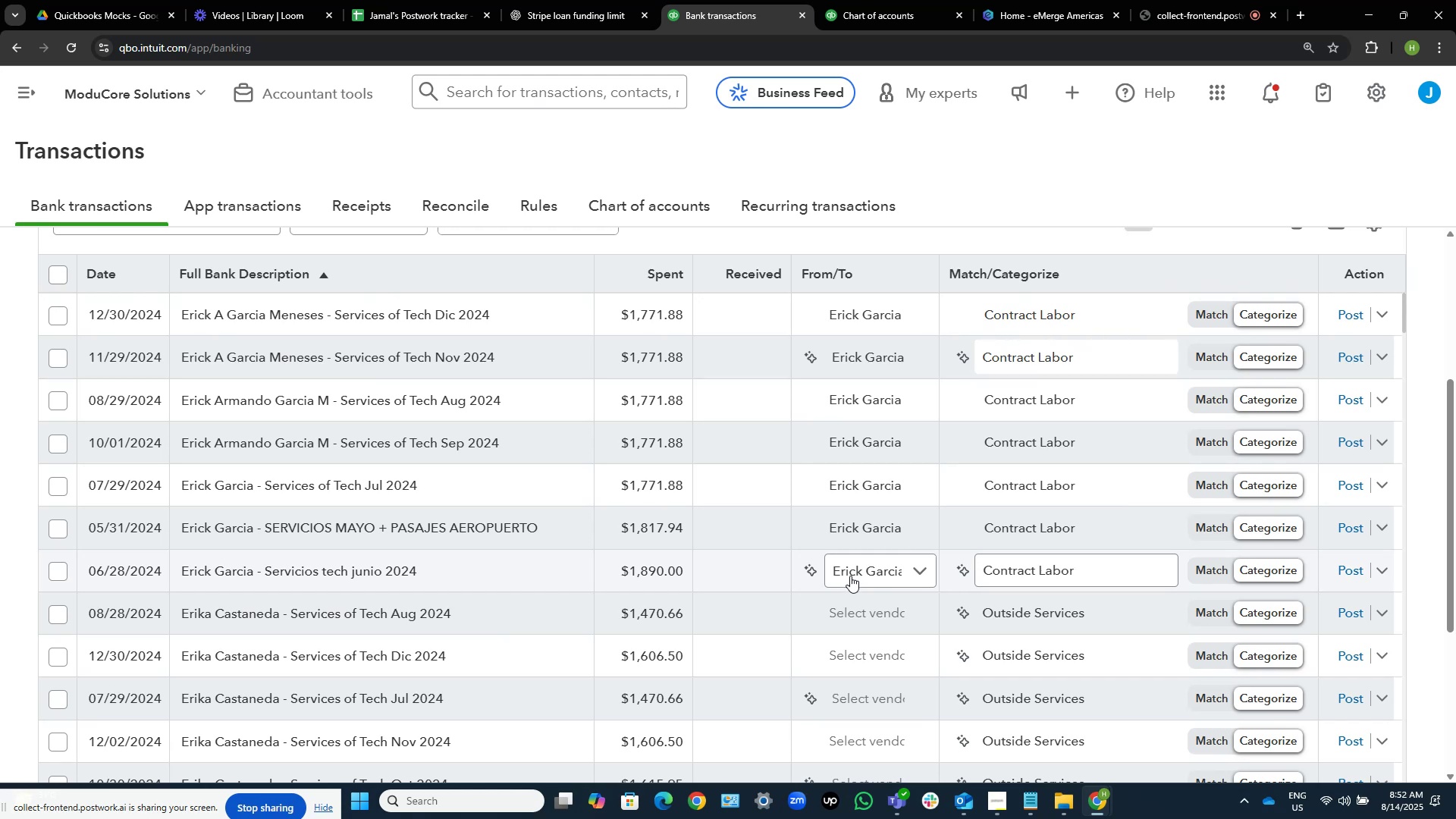 
wait(20.69)
 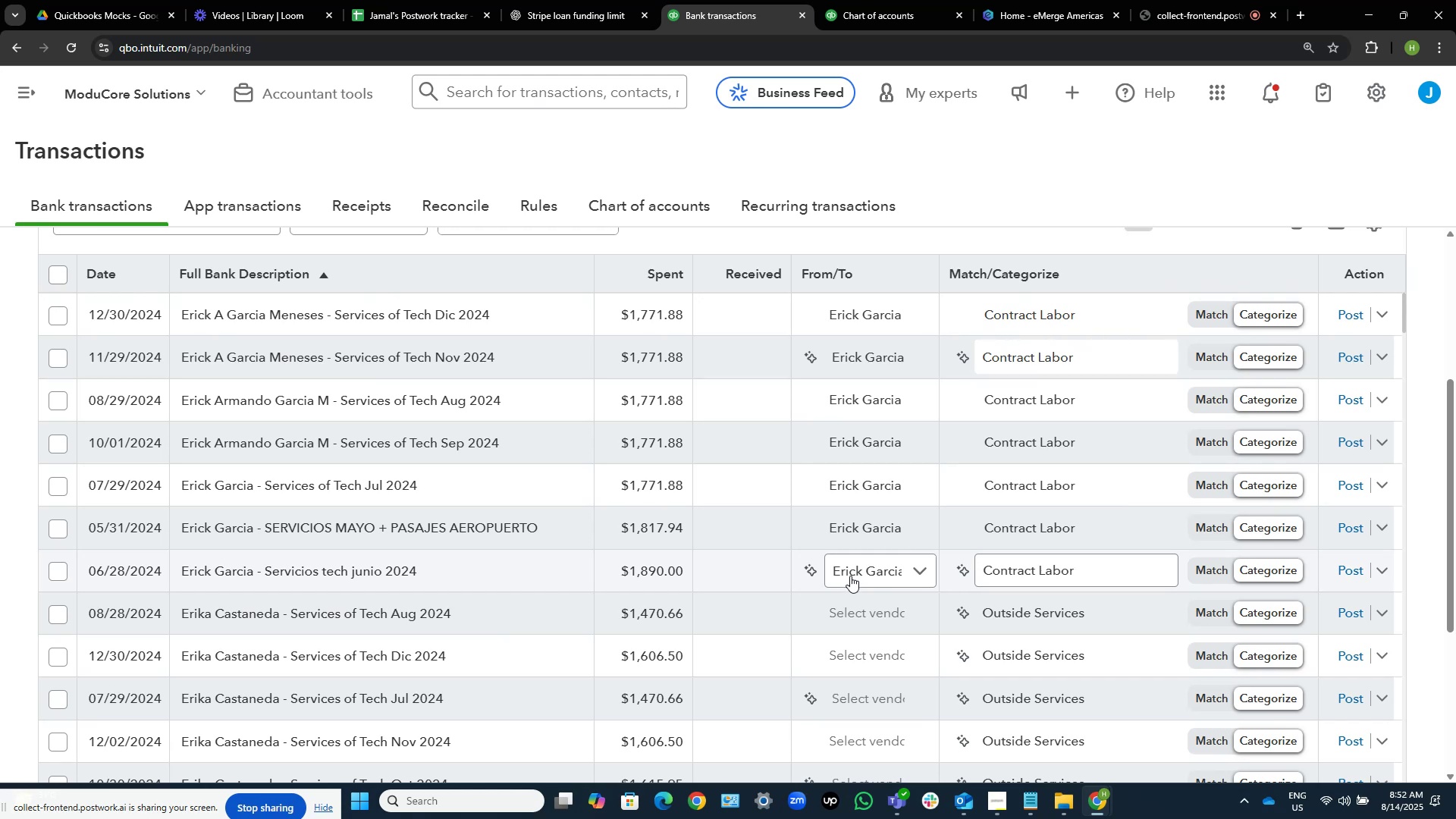 
scroll: coordinate [850, 576], scroll_direction: down, amount: 1.0
 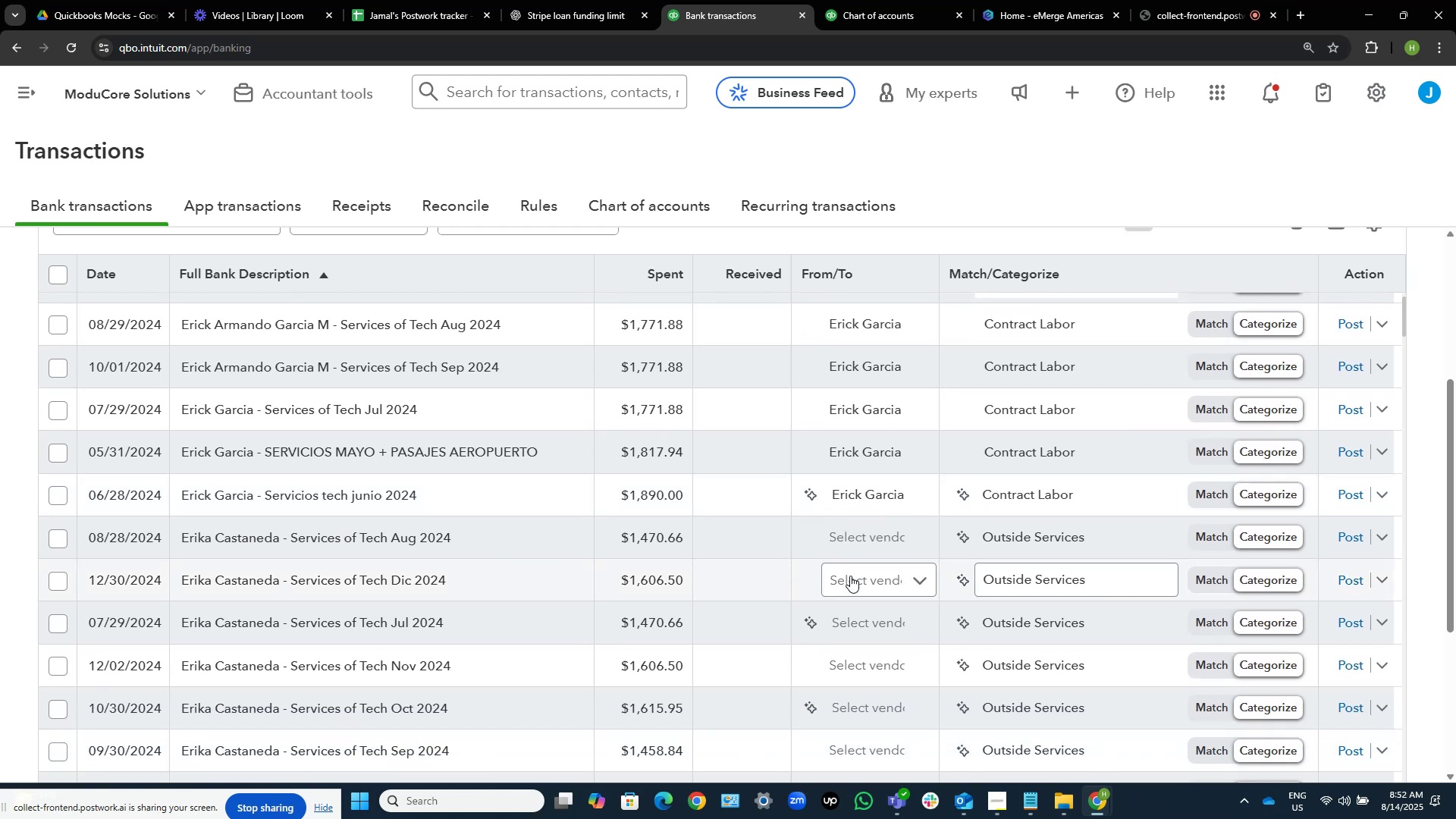 
scroll: coordinate [1100, 528], scroll_direction: up, amount: 5.0
 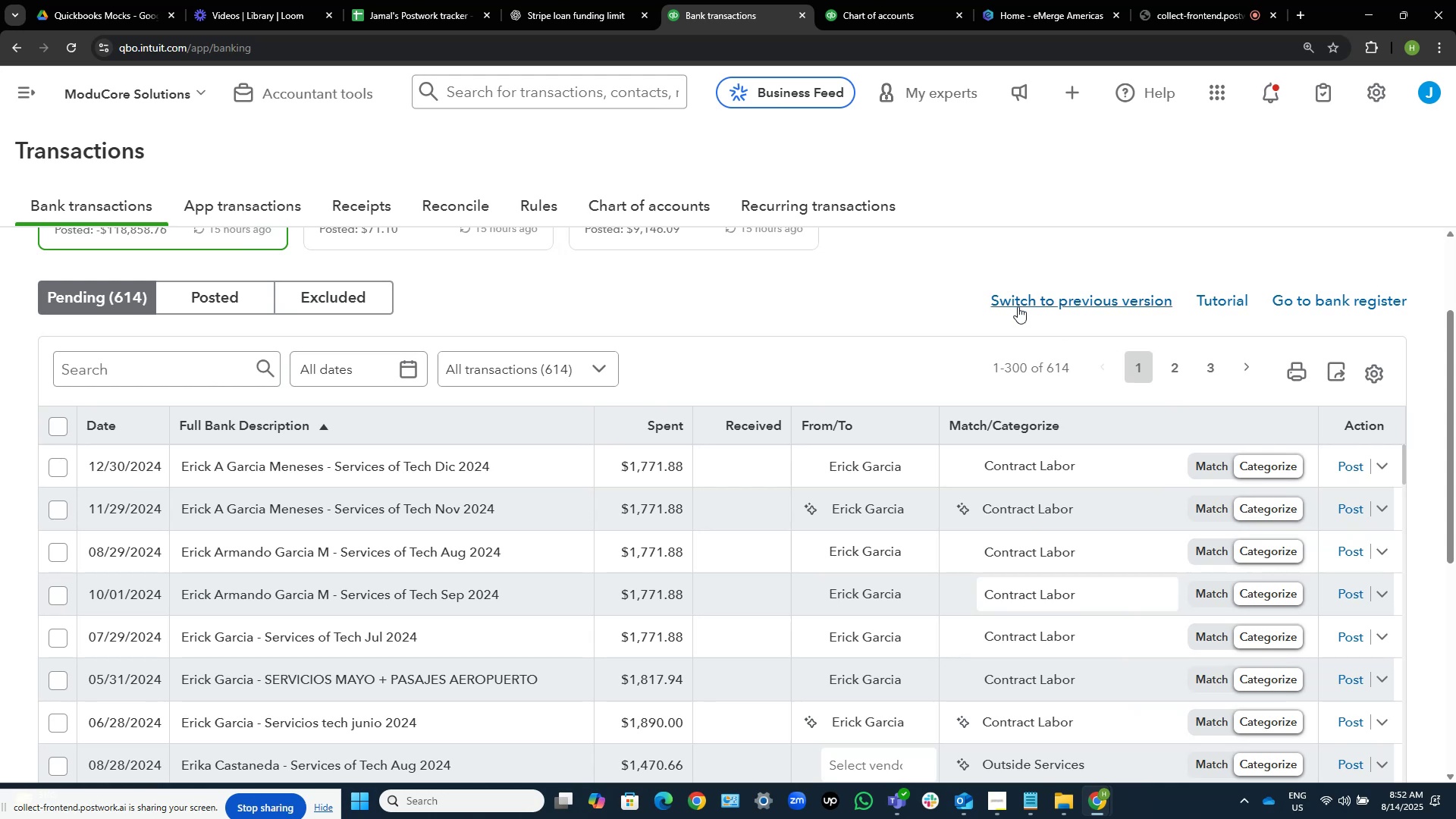 
scroll: coordinate [934, 251], scroll_direction: down, amount: 2.0
 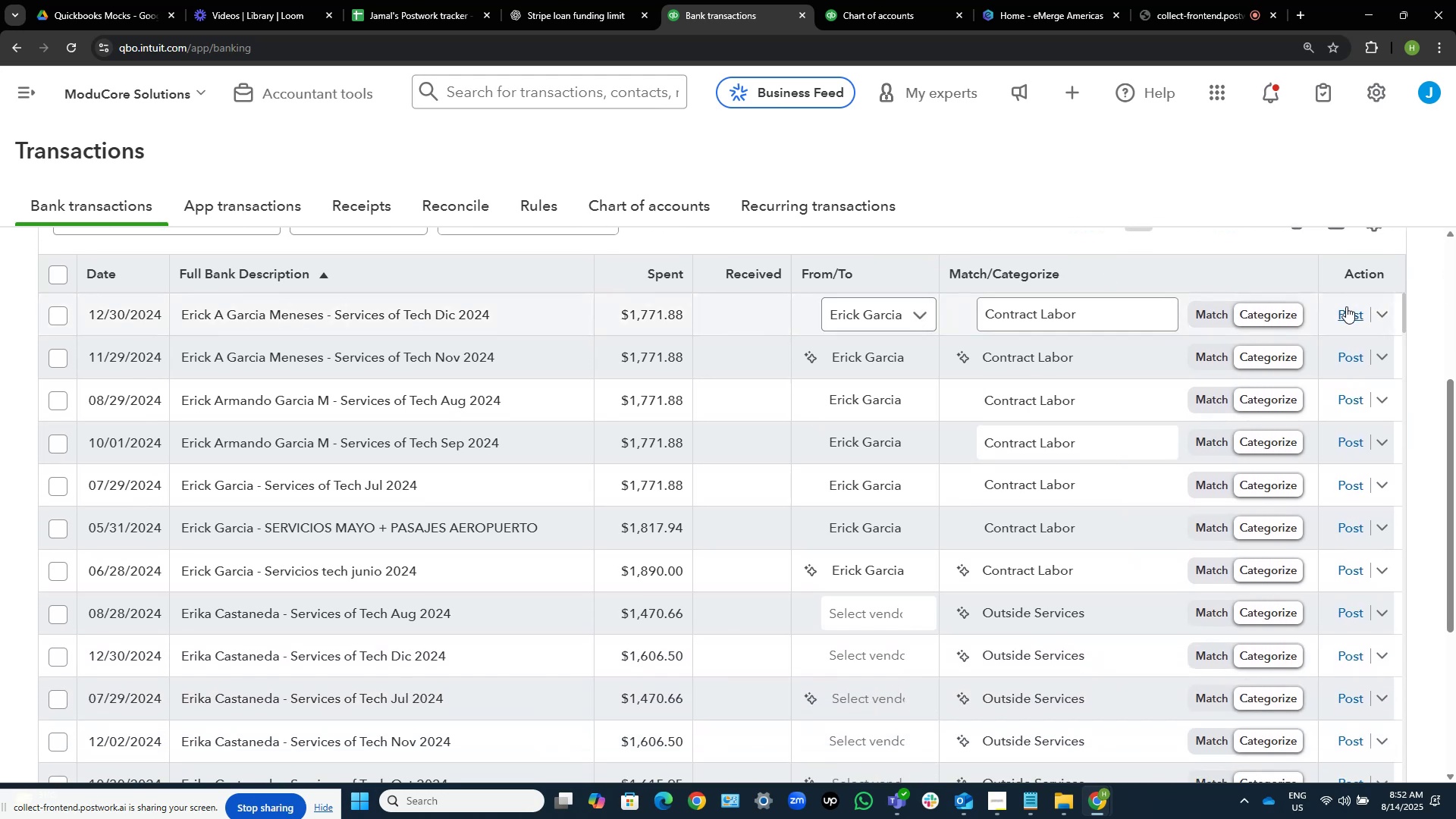 
left_click([1346, 306])
 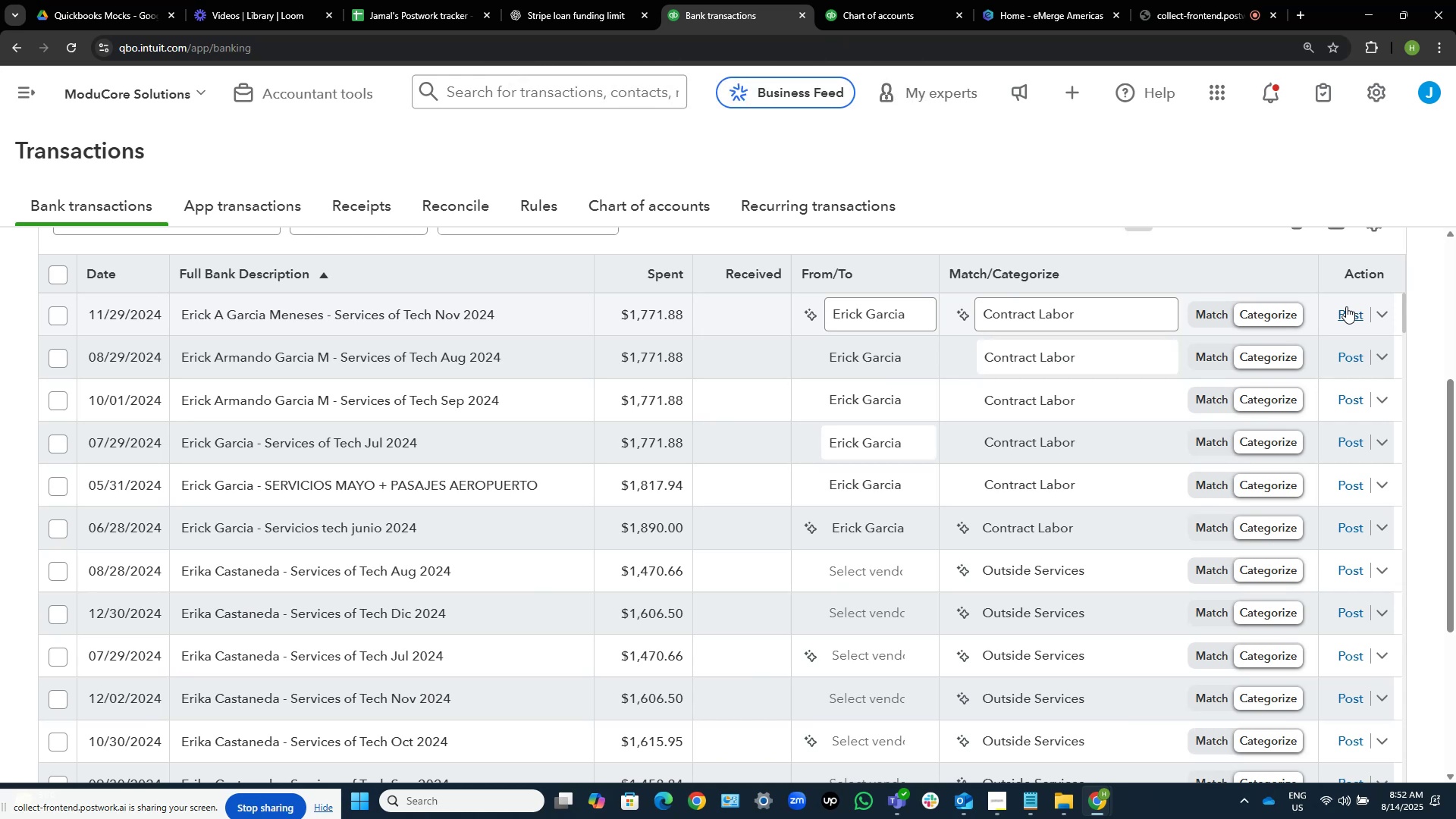 
wait(19.33)
 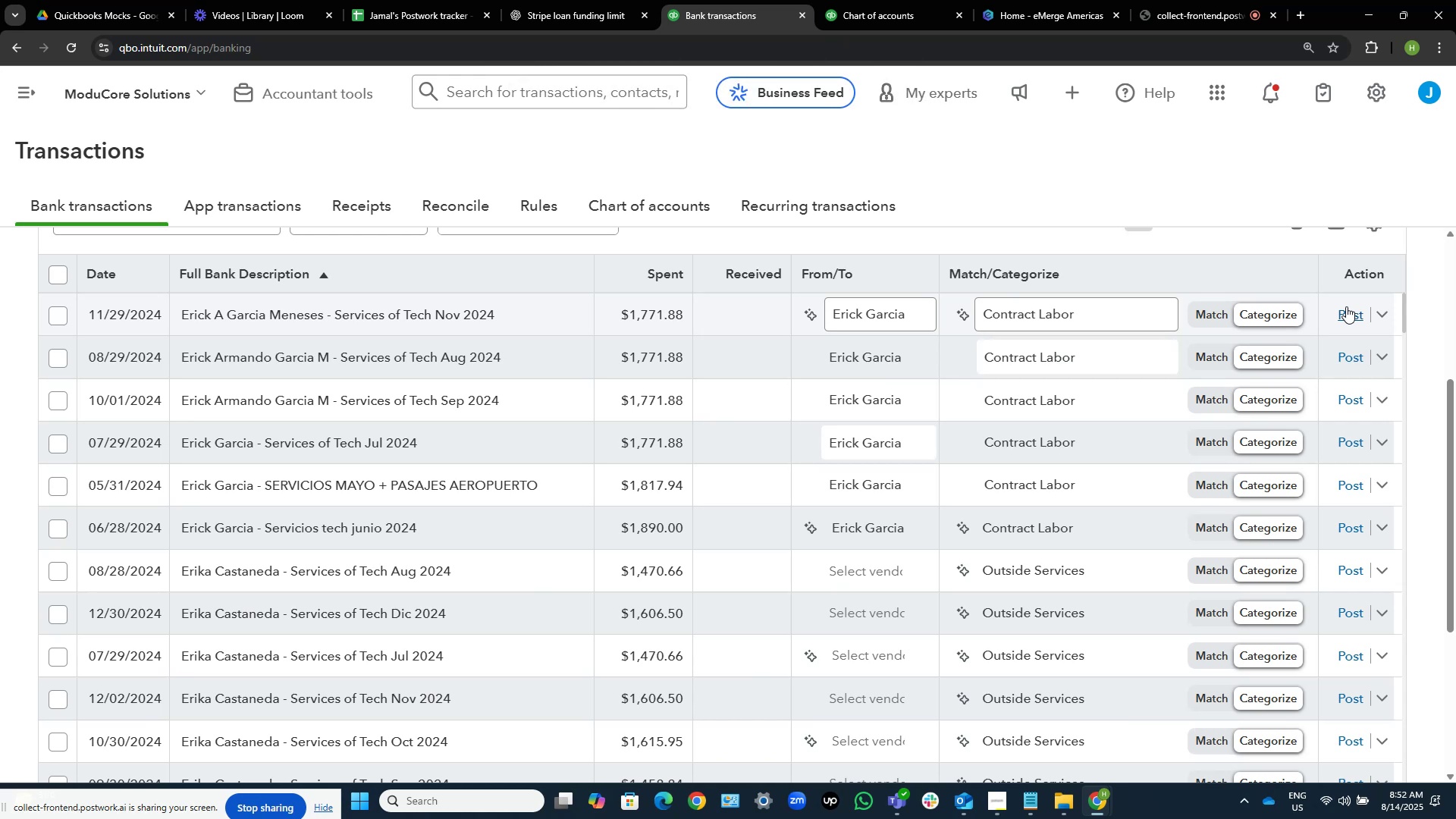 
left_click([1346, 306])
 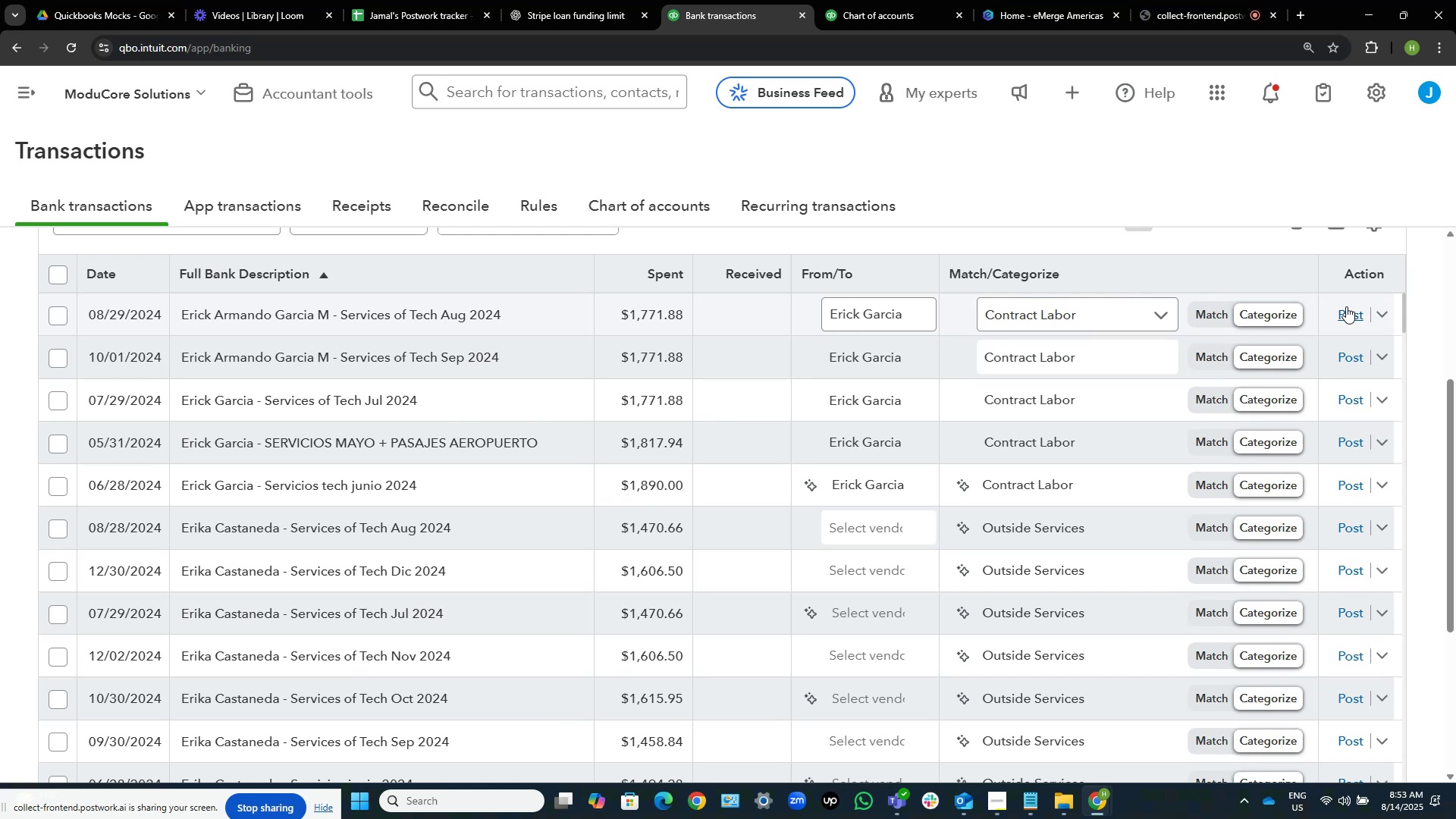 
wait(23.79)
 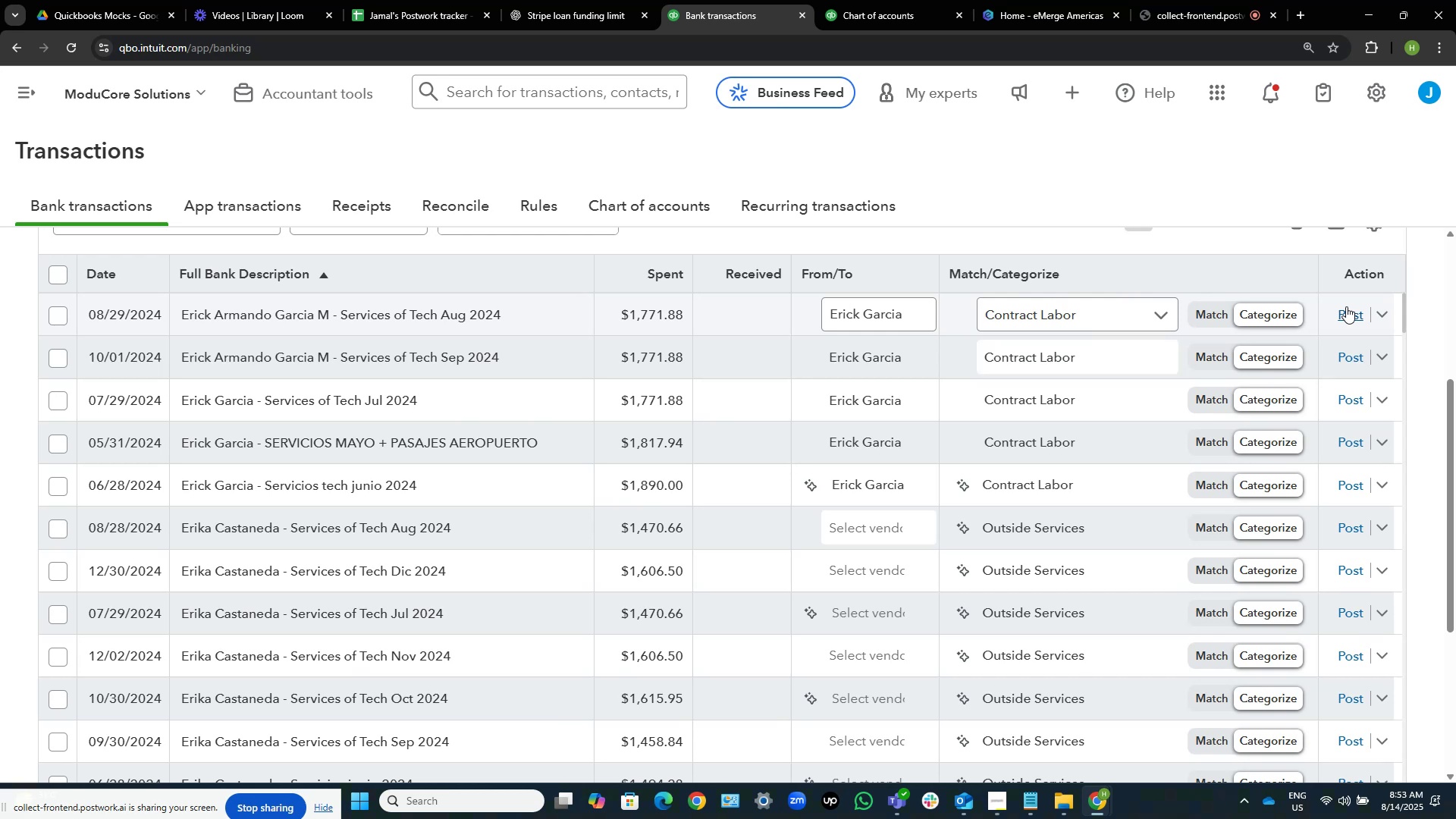 
left_click([1357, 313])
 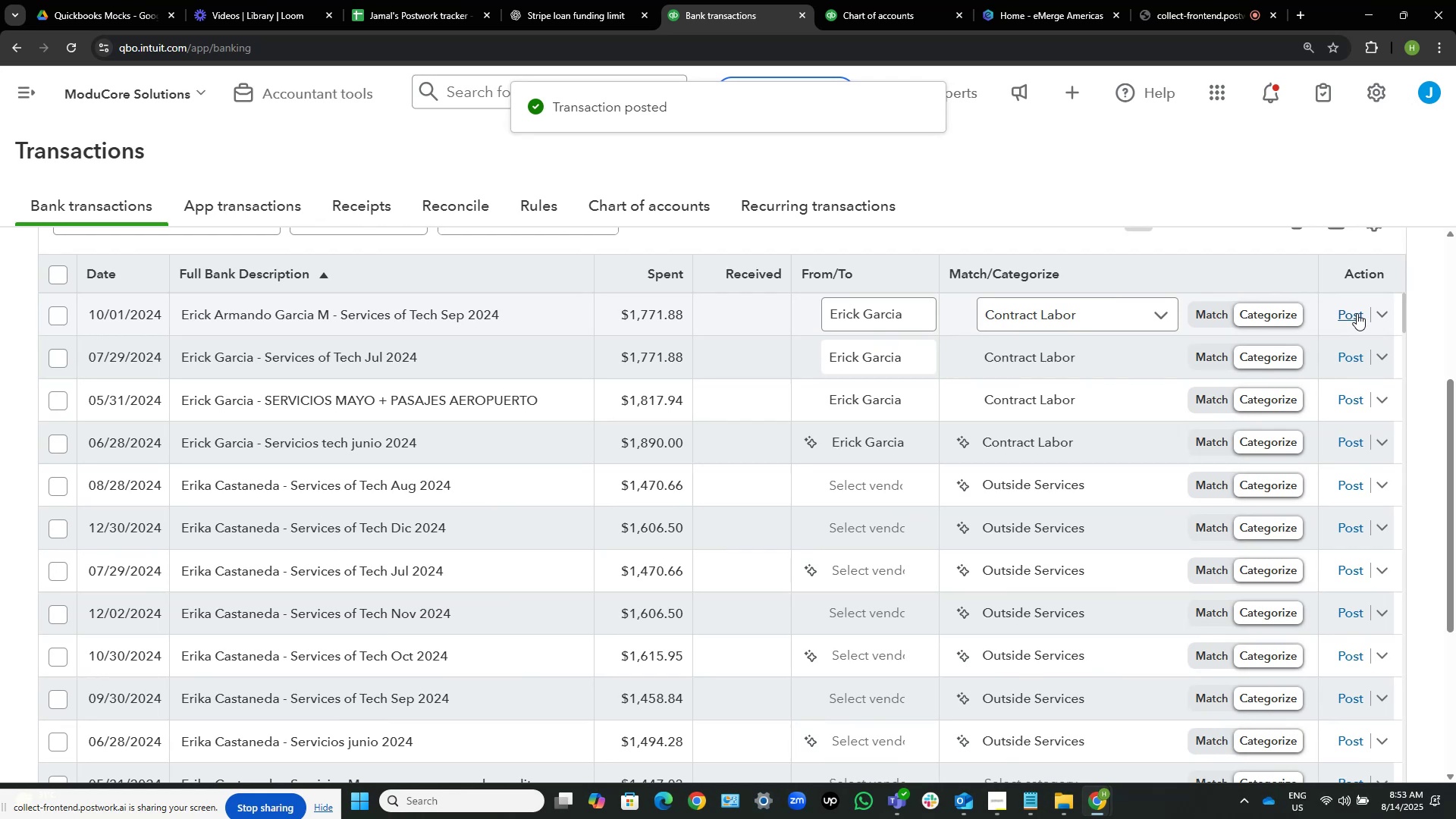 
wait(6.69)
 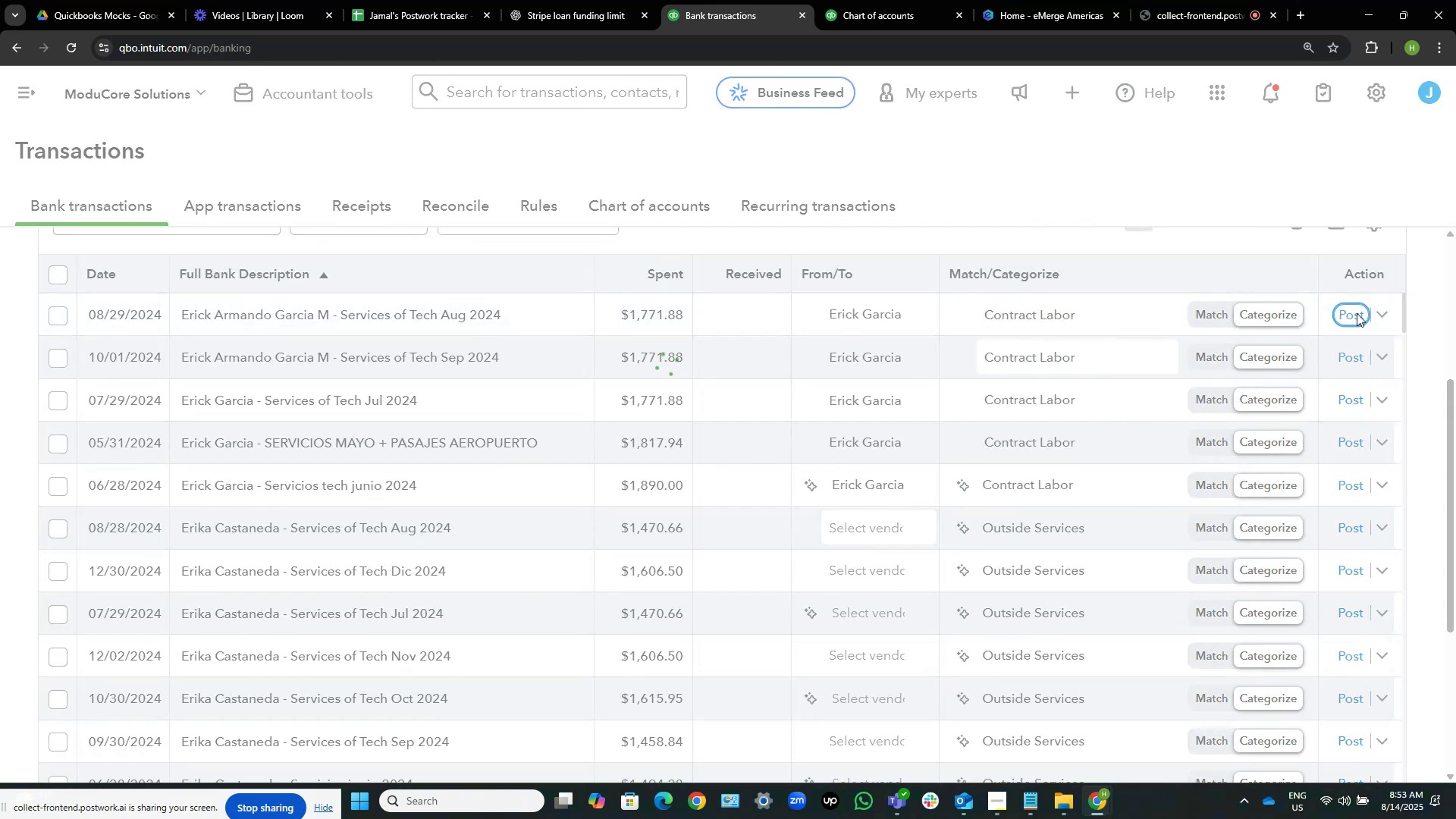 
left_click([1357, 313])
 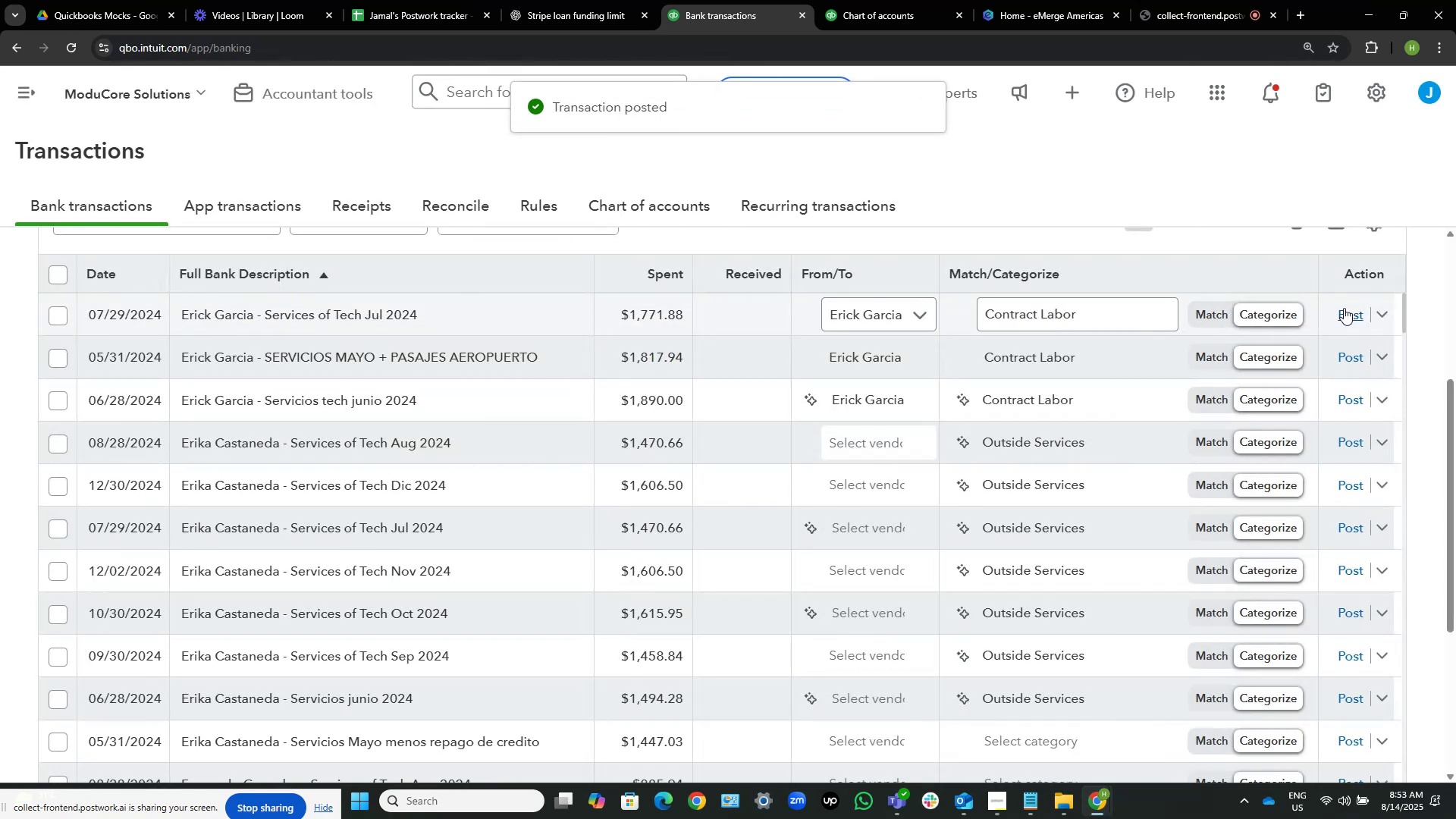 
wait(10.84)
 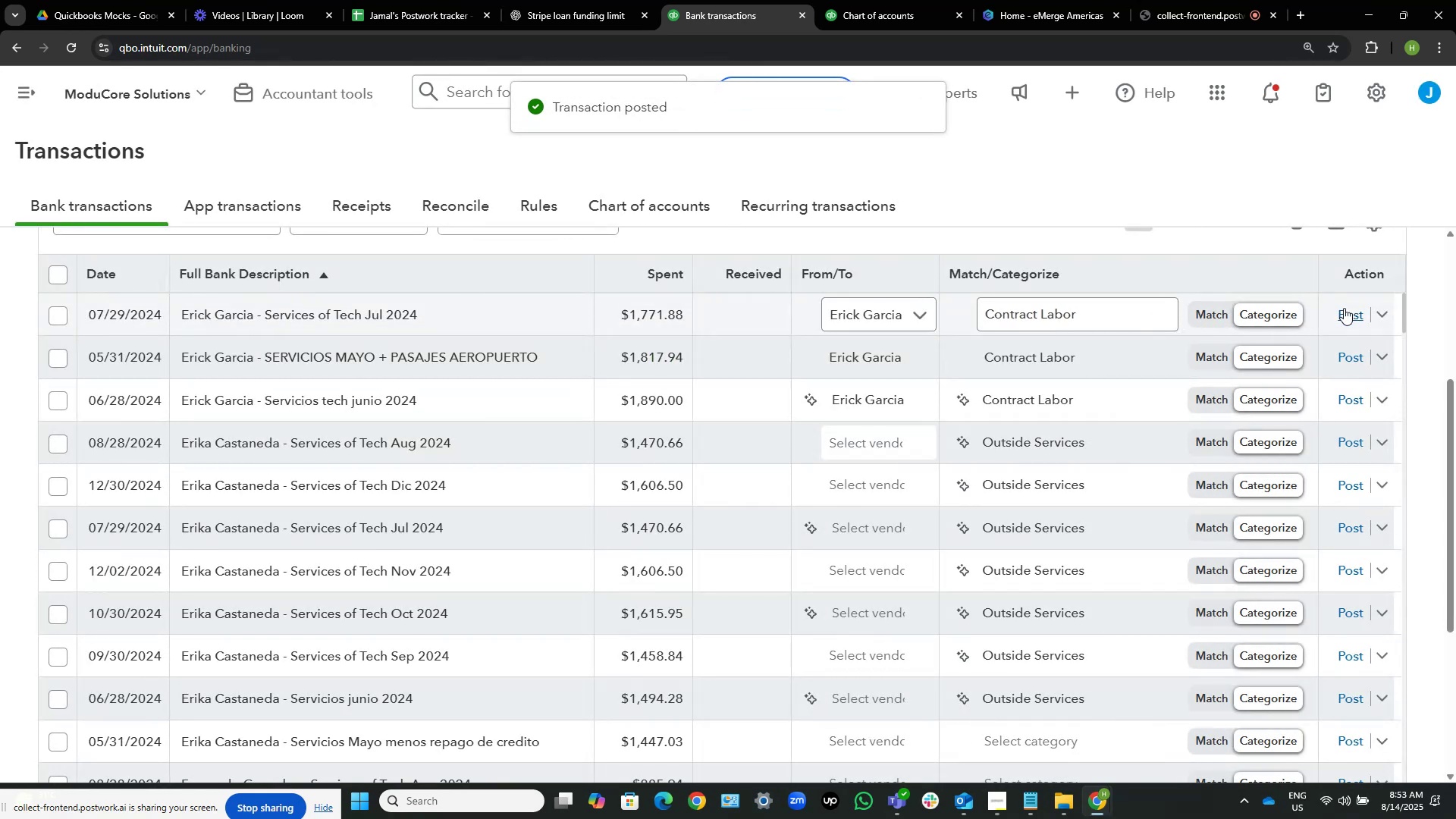 
left_click([1344, 308])
 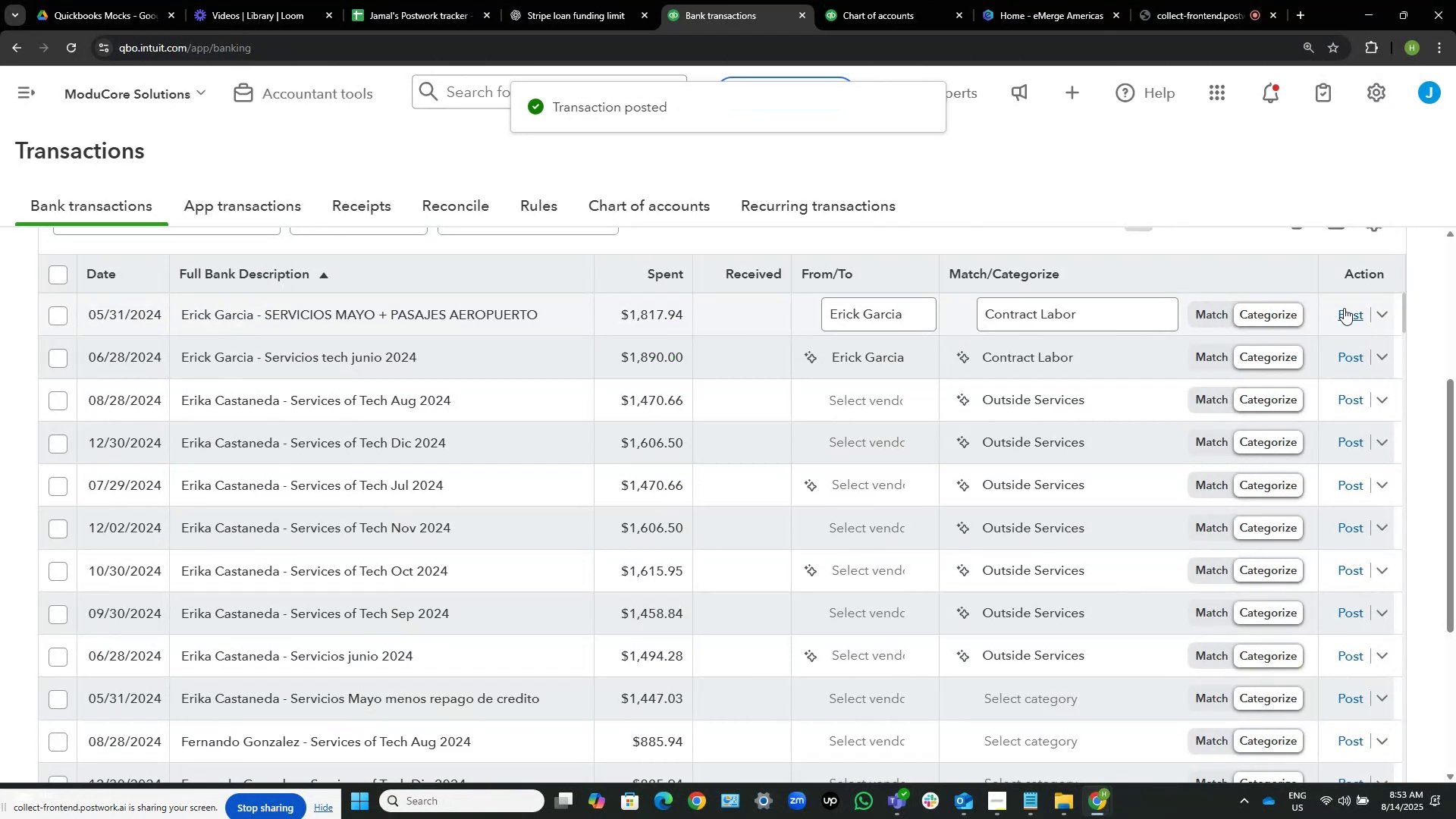 
left_click([1344, 308])
 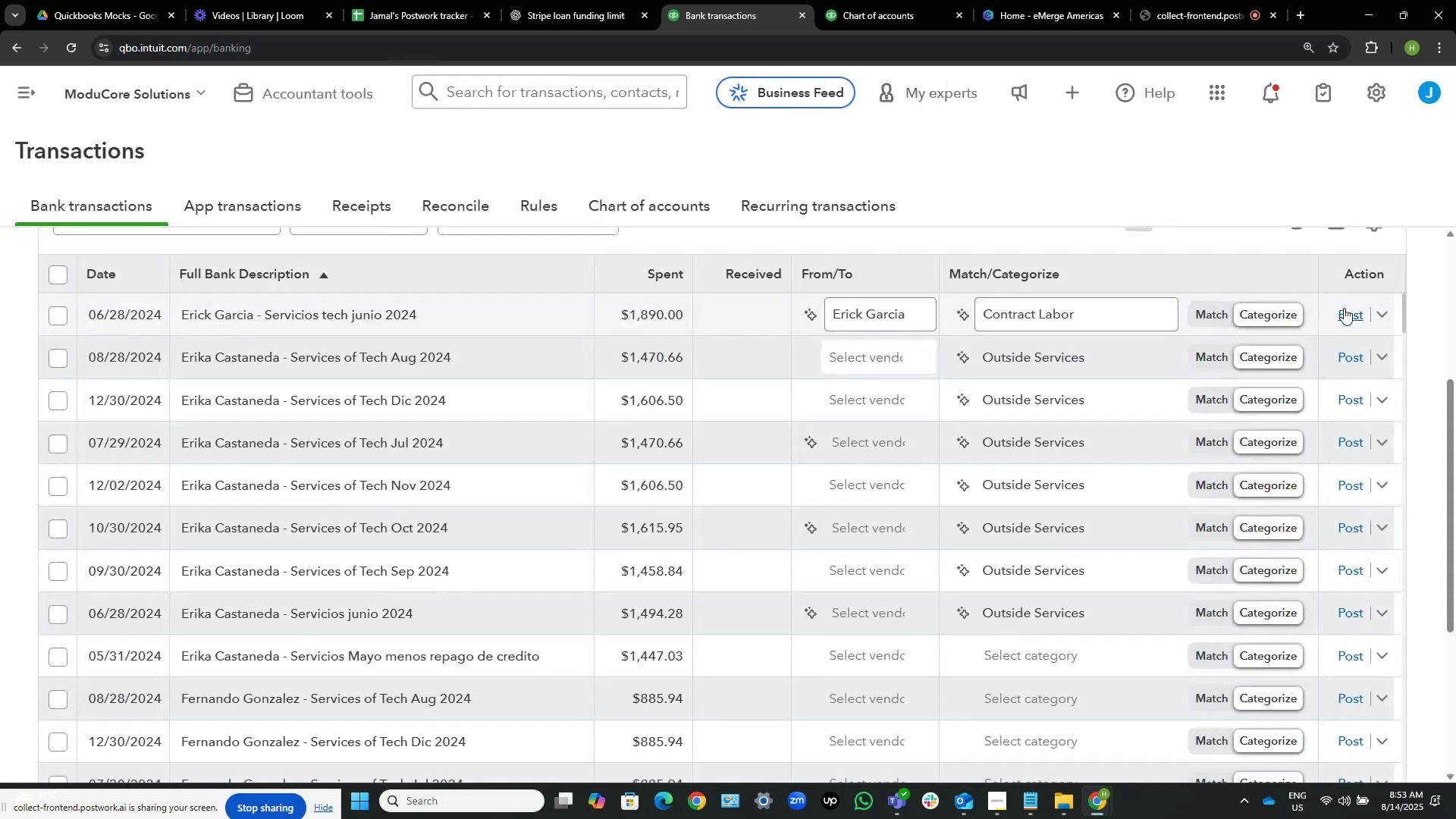 
left_click([1344, 308])
 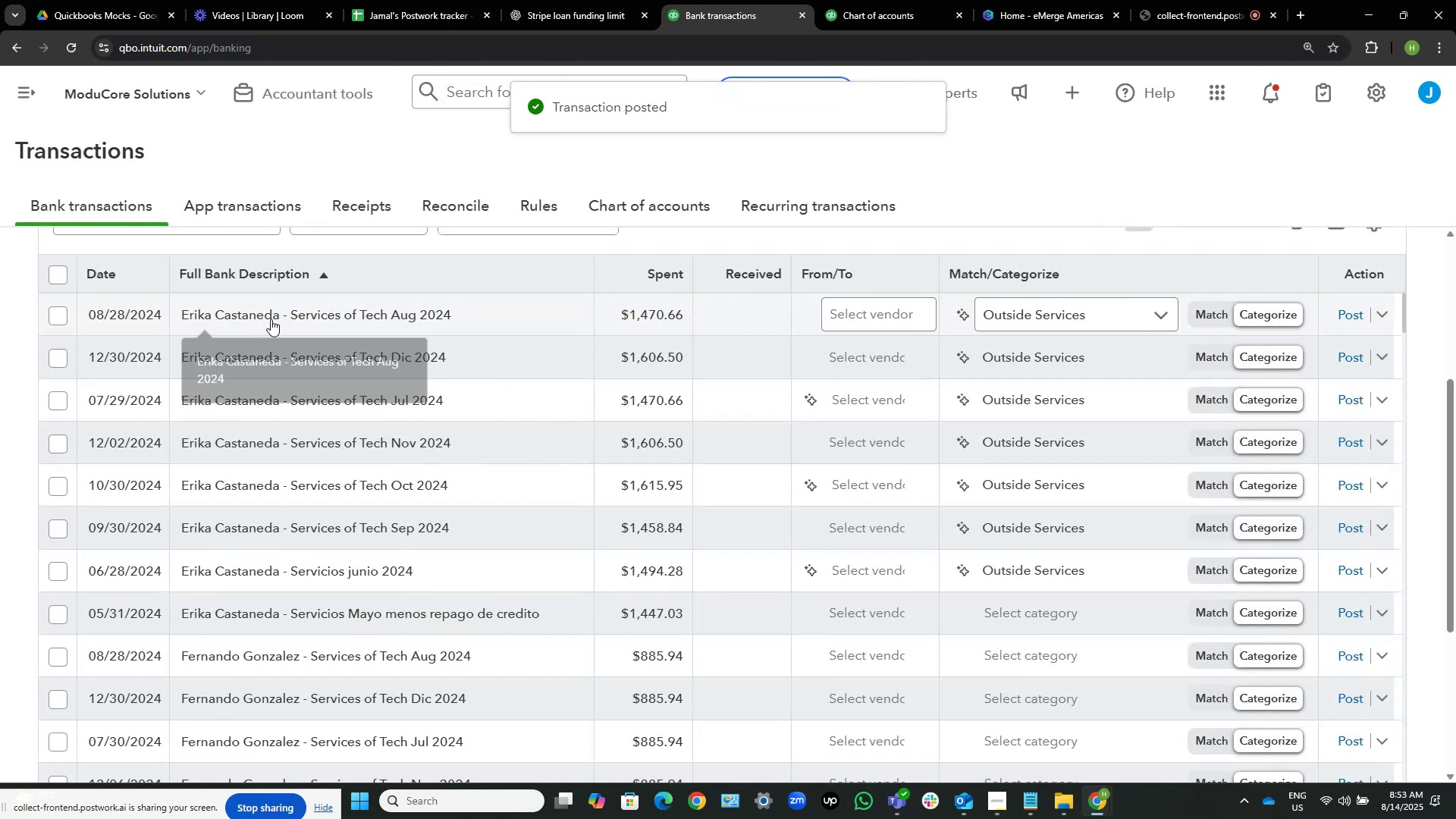 
wait(7.7)
 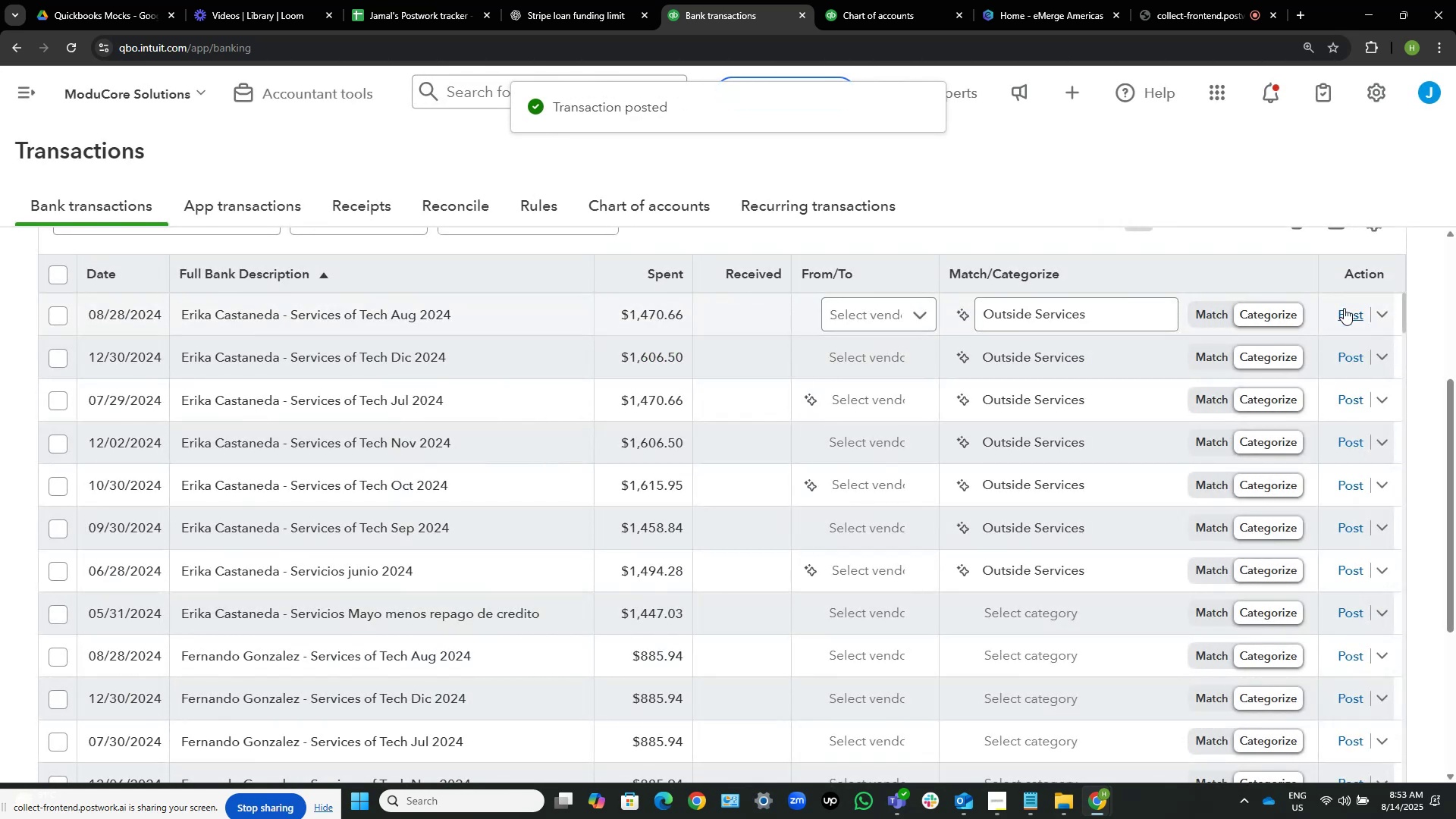 
left_click([349, 311])
 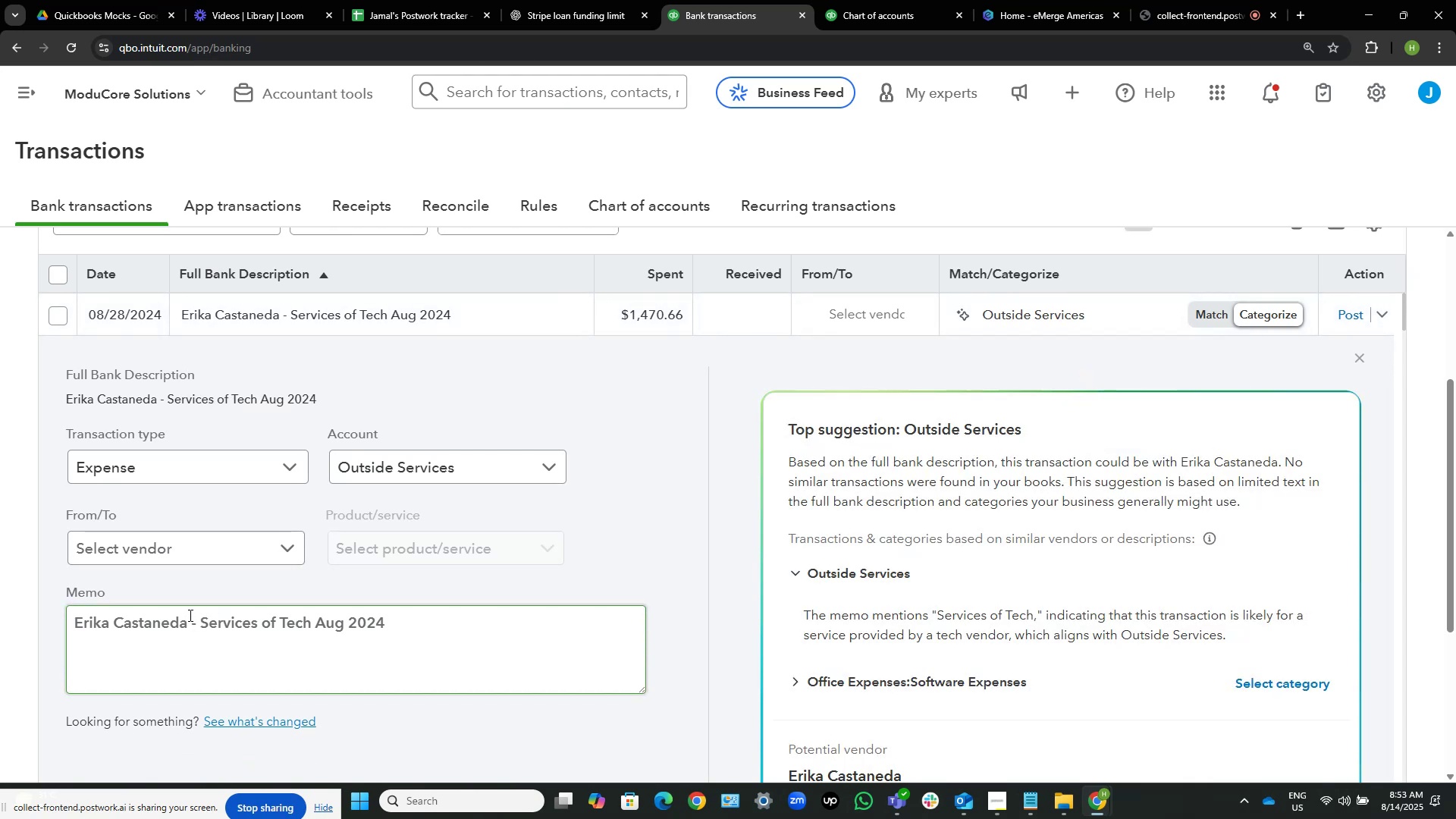 
left_click_drag(start_coordinate=[187, 622], to_coordinate=[53, 611])
 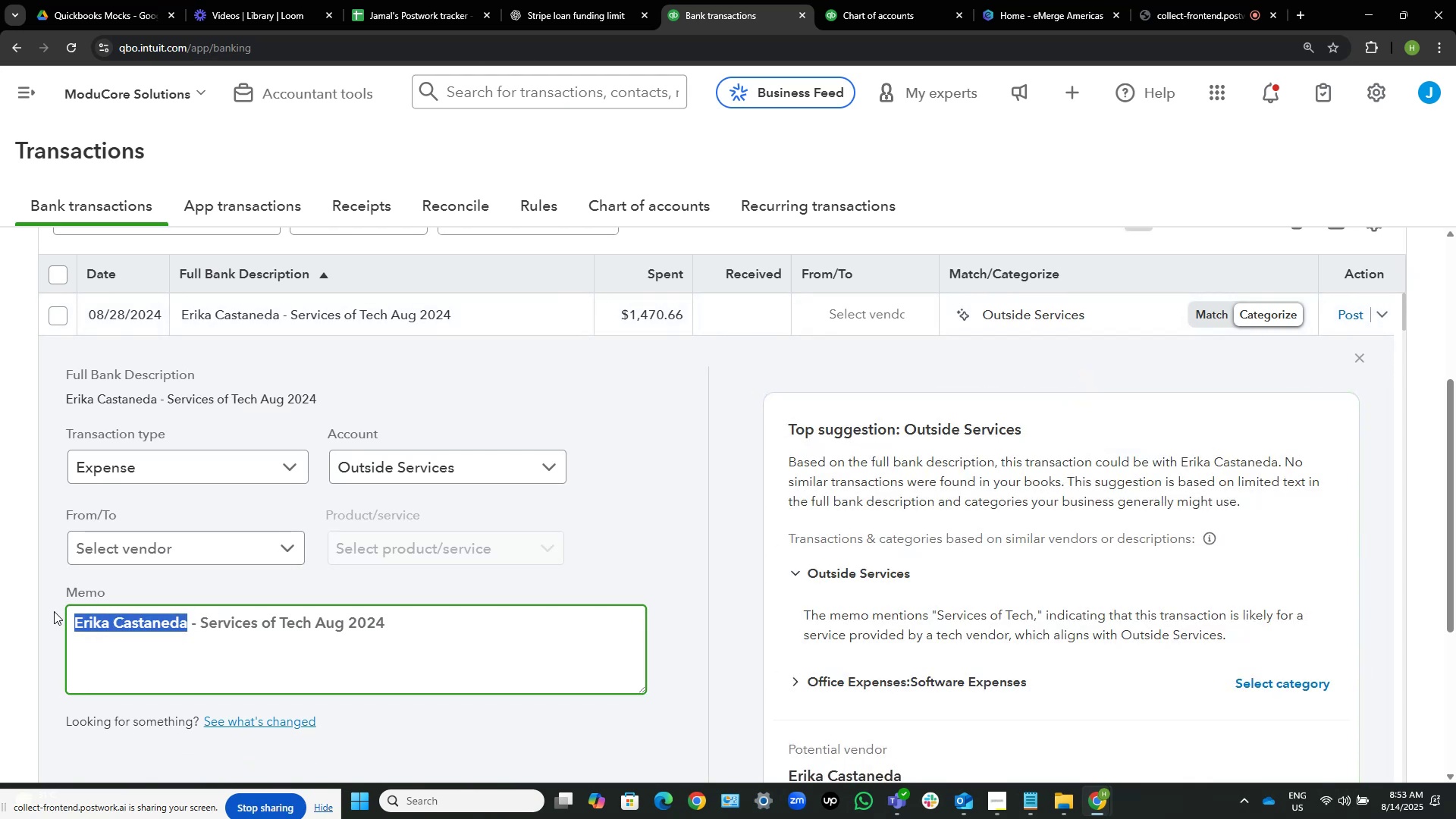 
key(Control+C)
 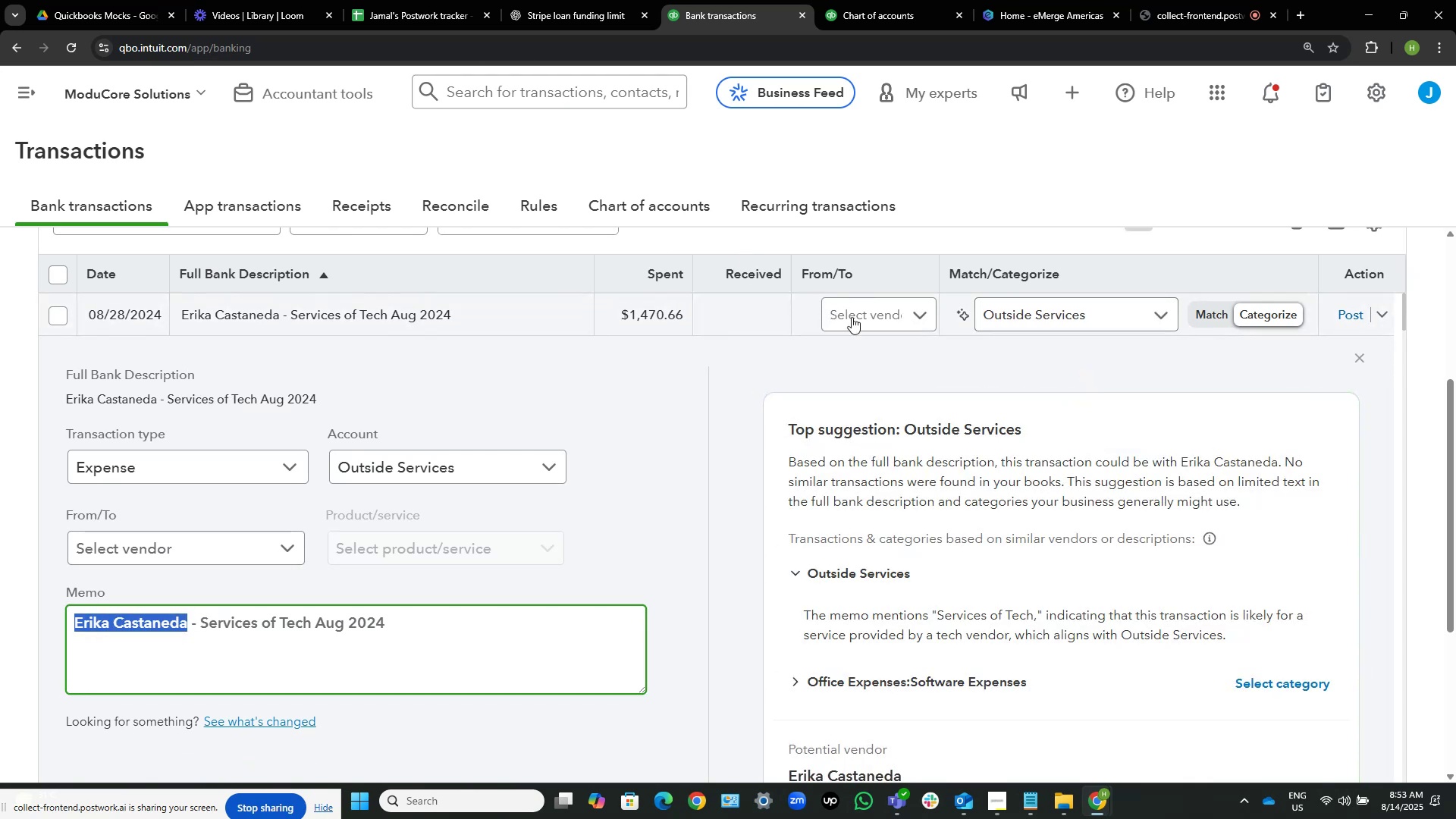 
key(Control+V)
 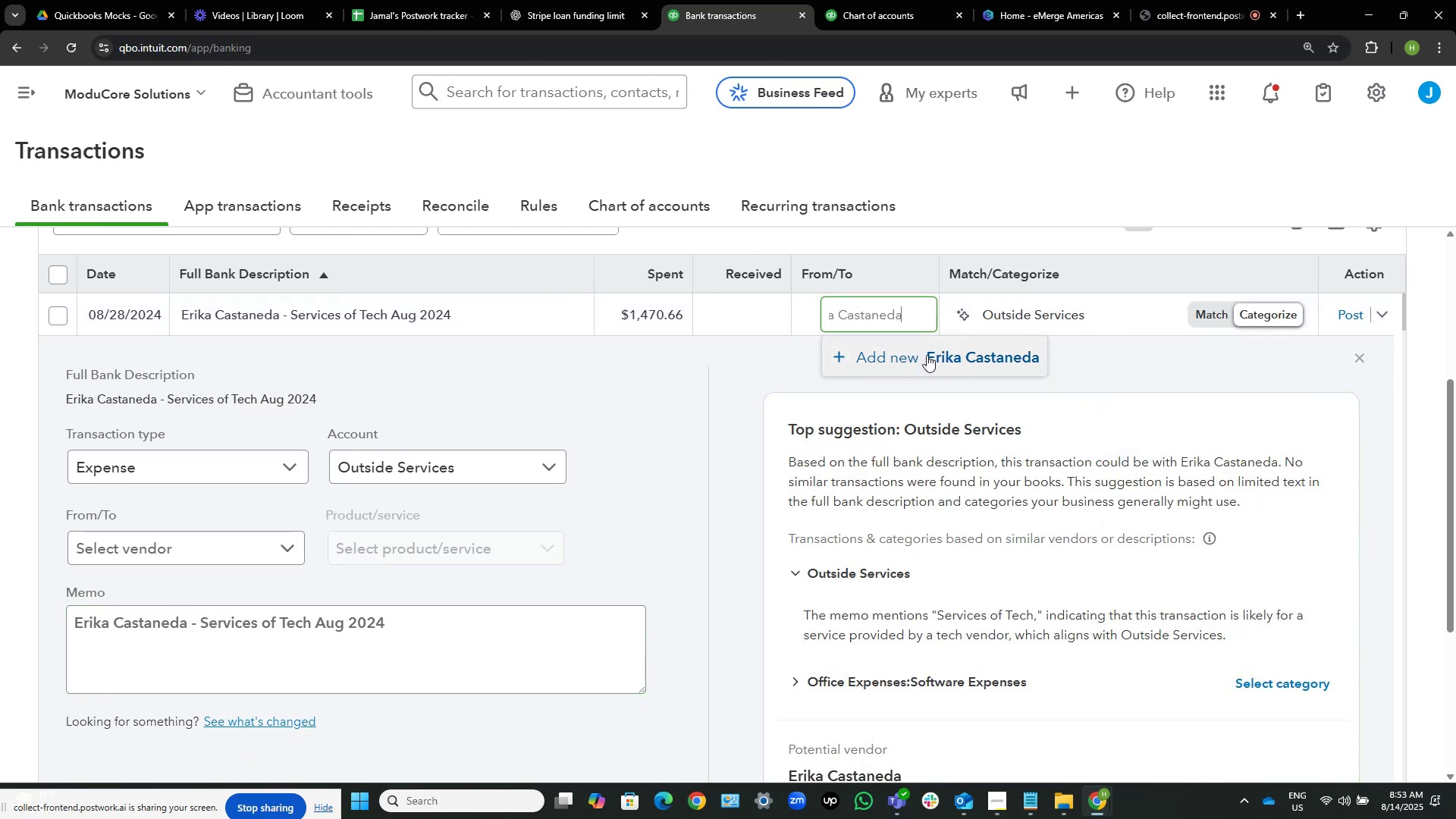 
left_click([927, 355])
 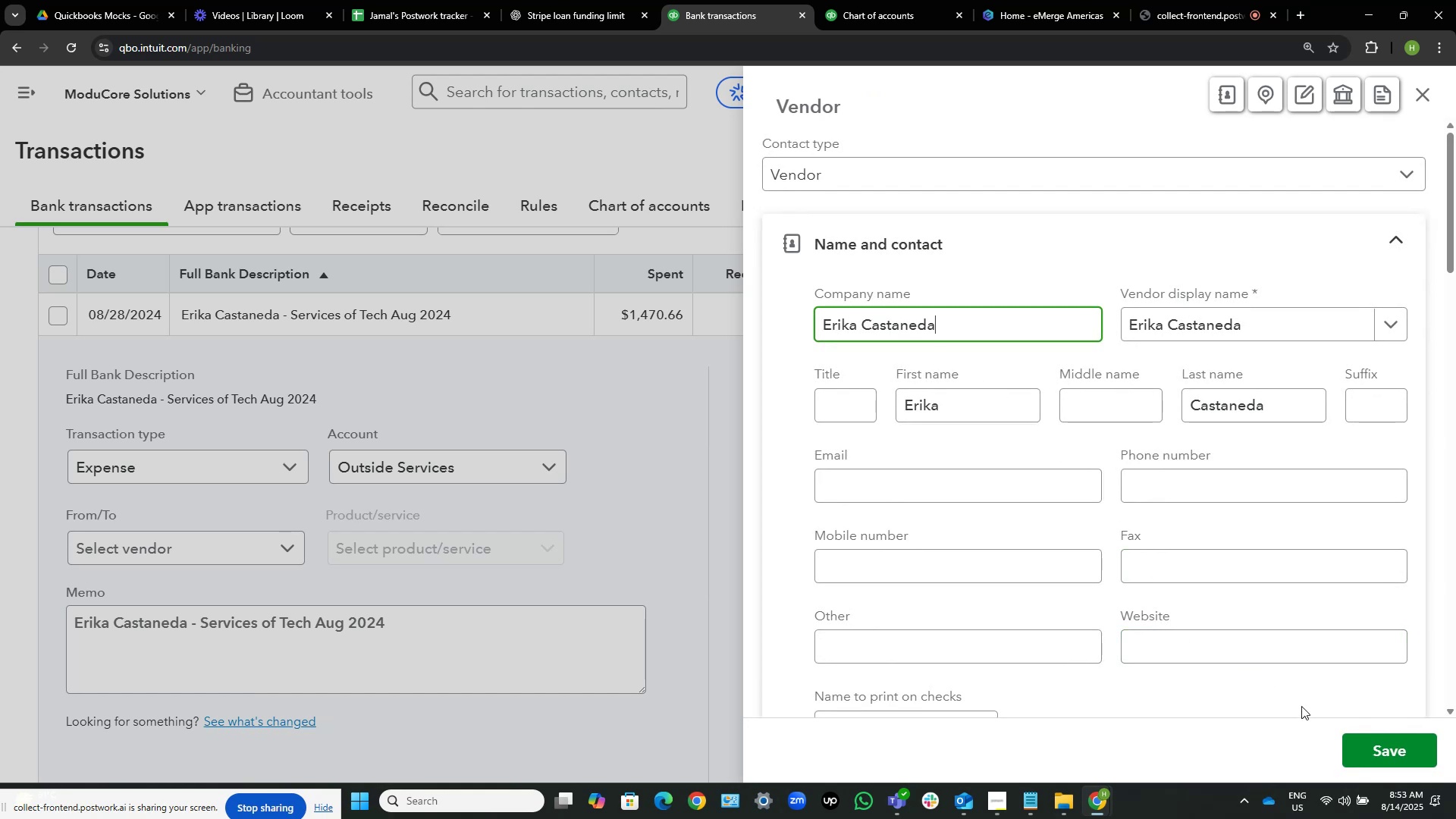 
left_click([1402, 756])
 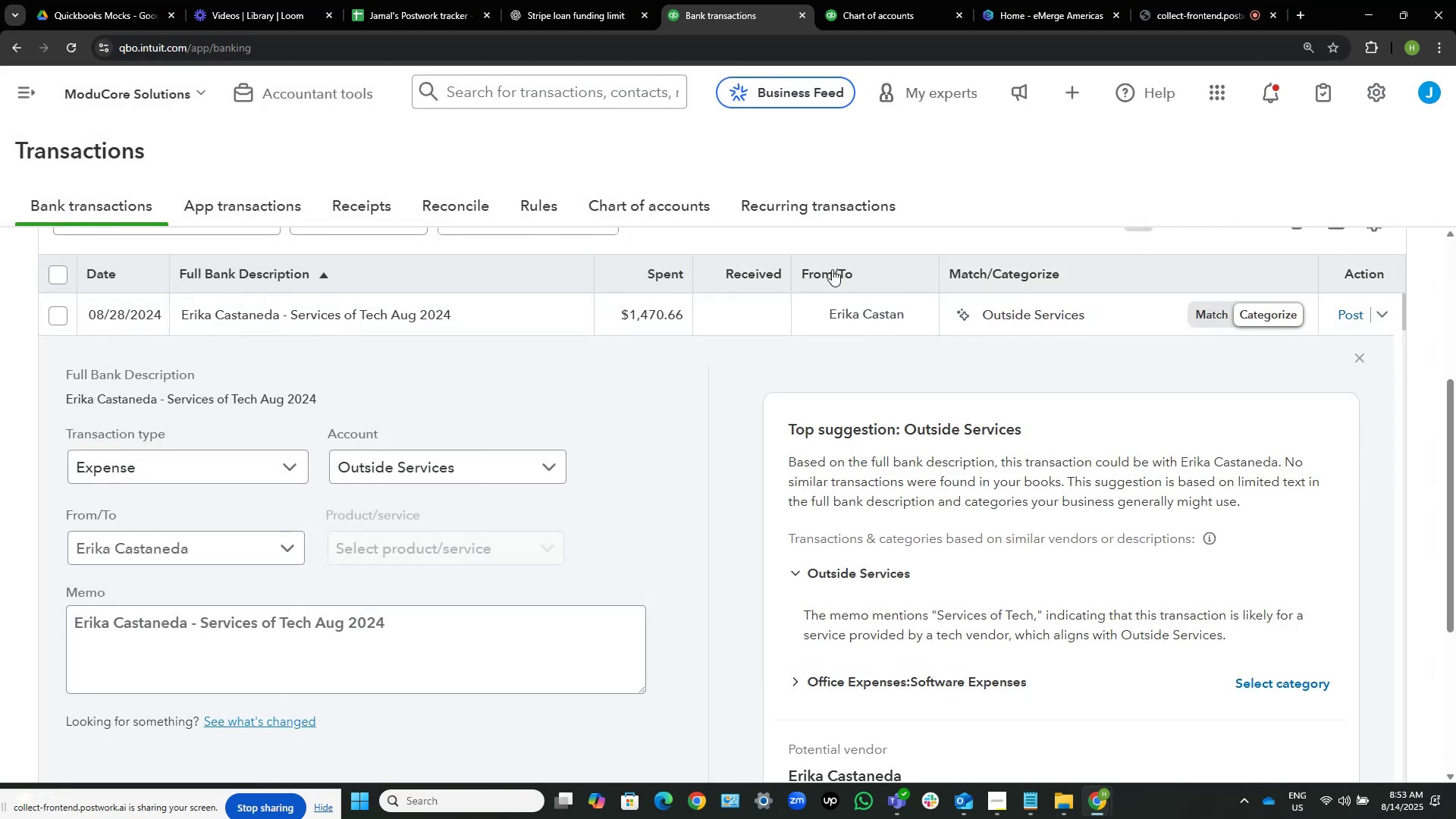 
left_click([467, 282])
 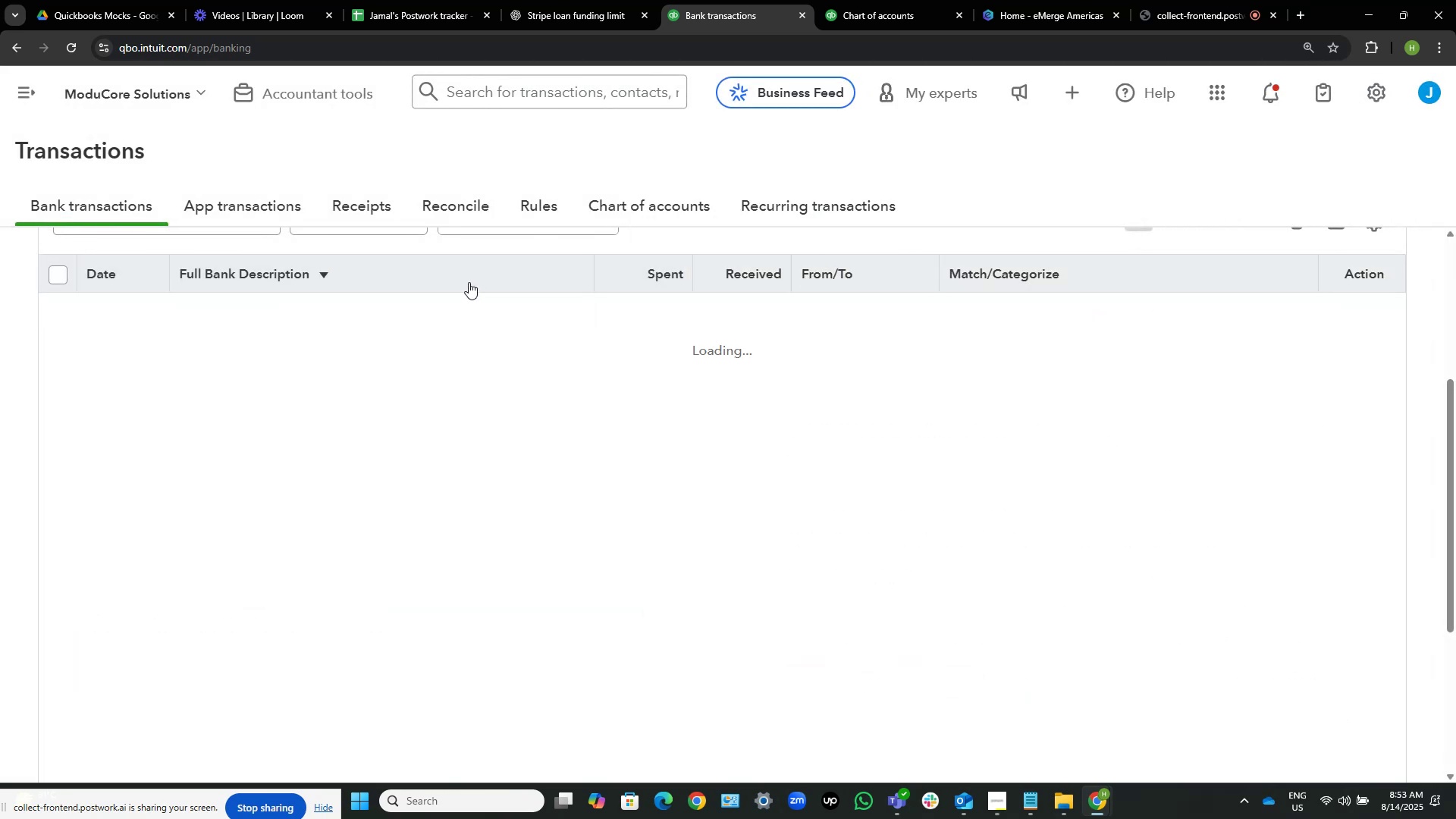 
left_click([469, 282])
 